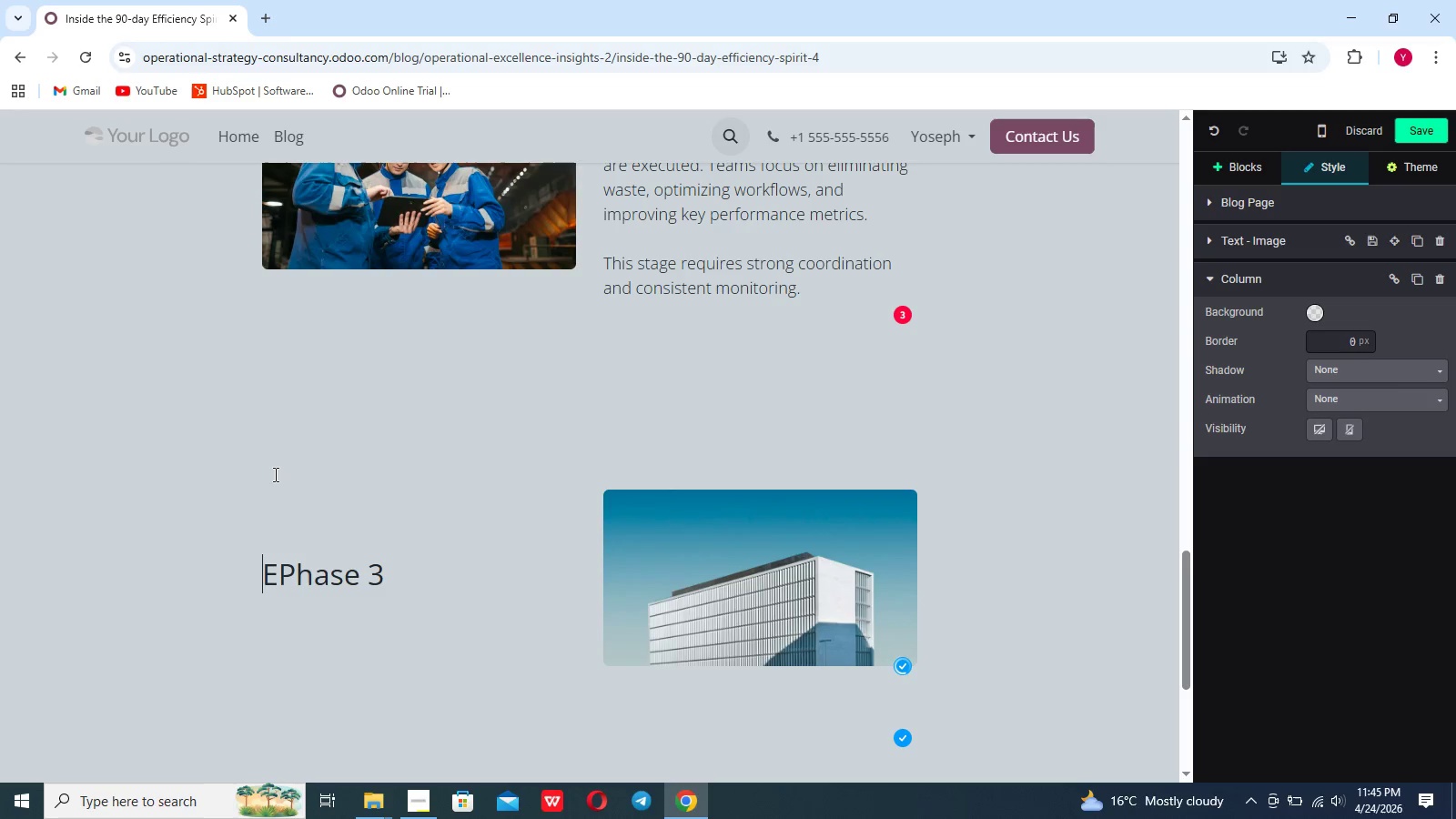 
key(ArrowRight)
 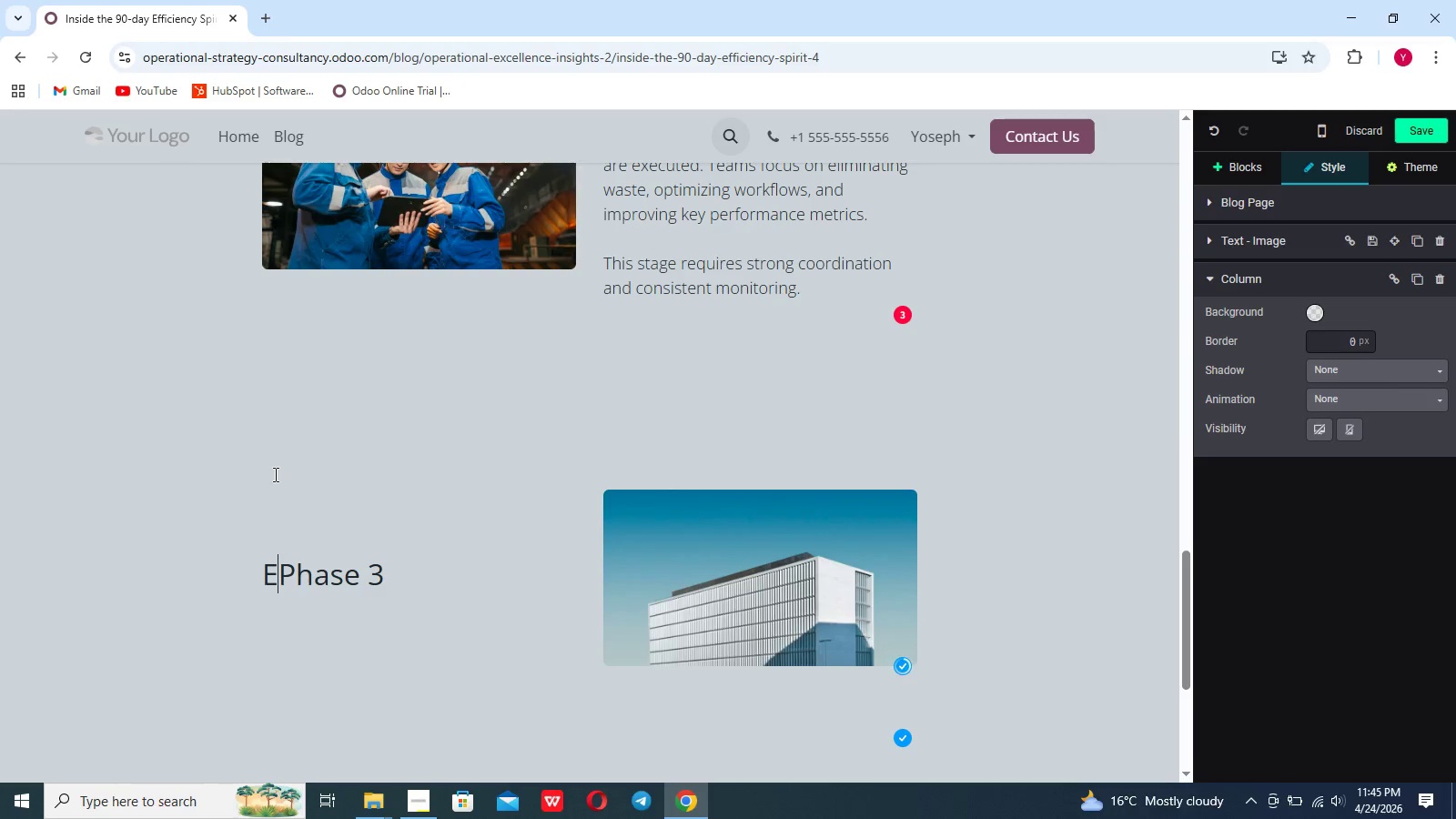 
key(Backspace)
 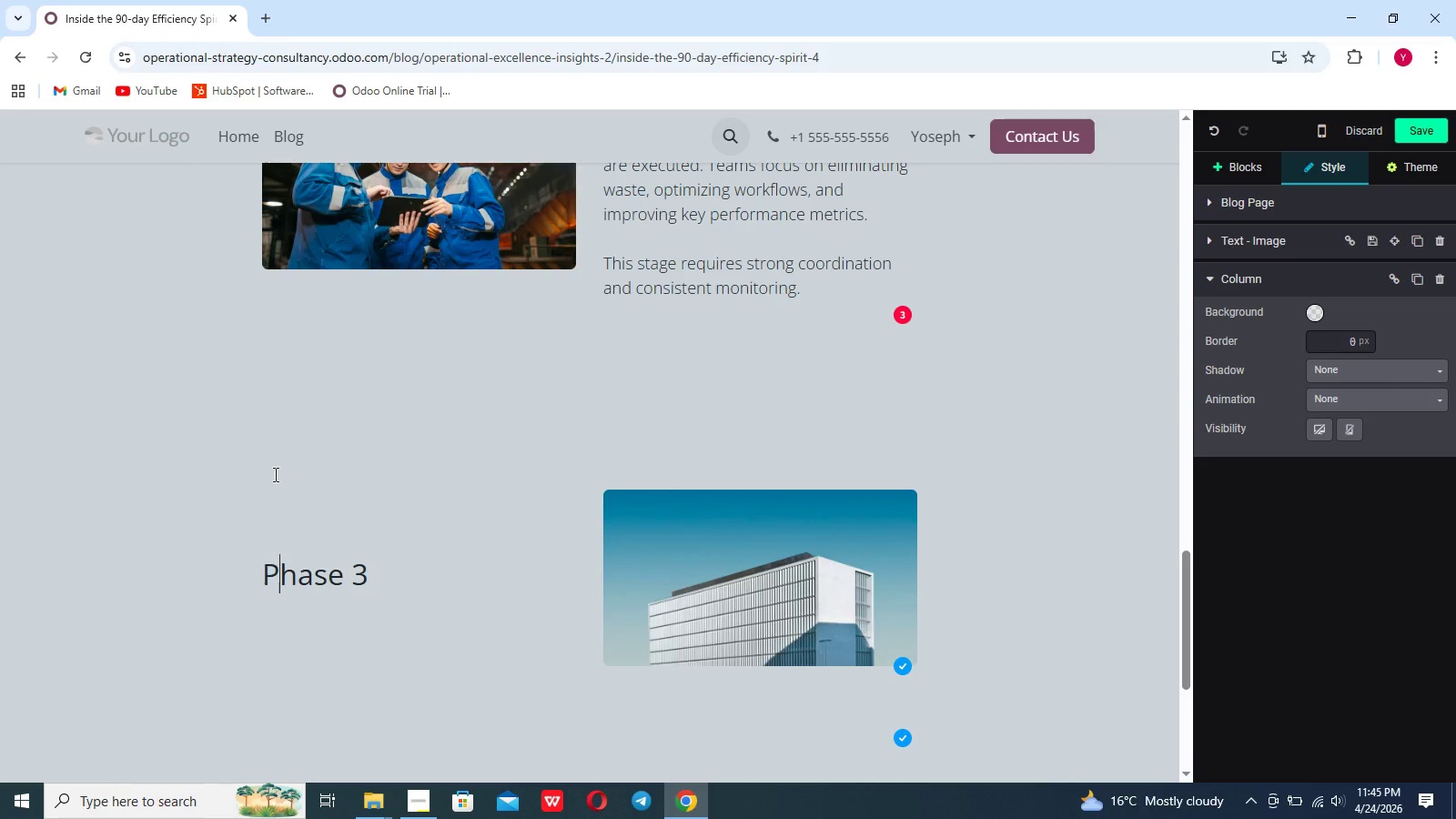 
key(ArrowRight)
 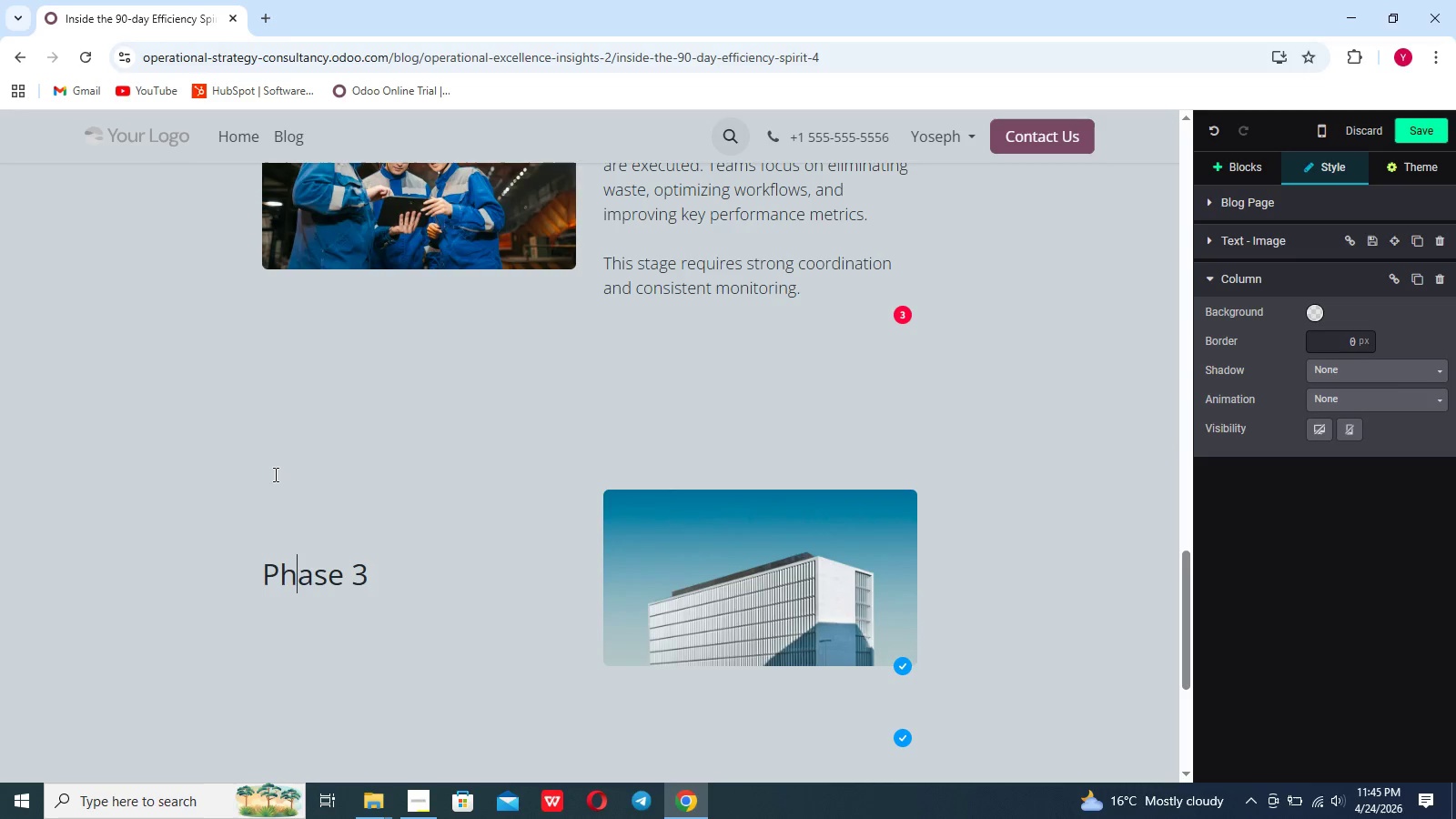 
key(ArrowRight)
 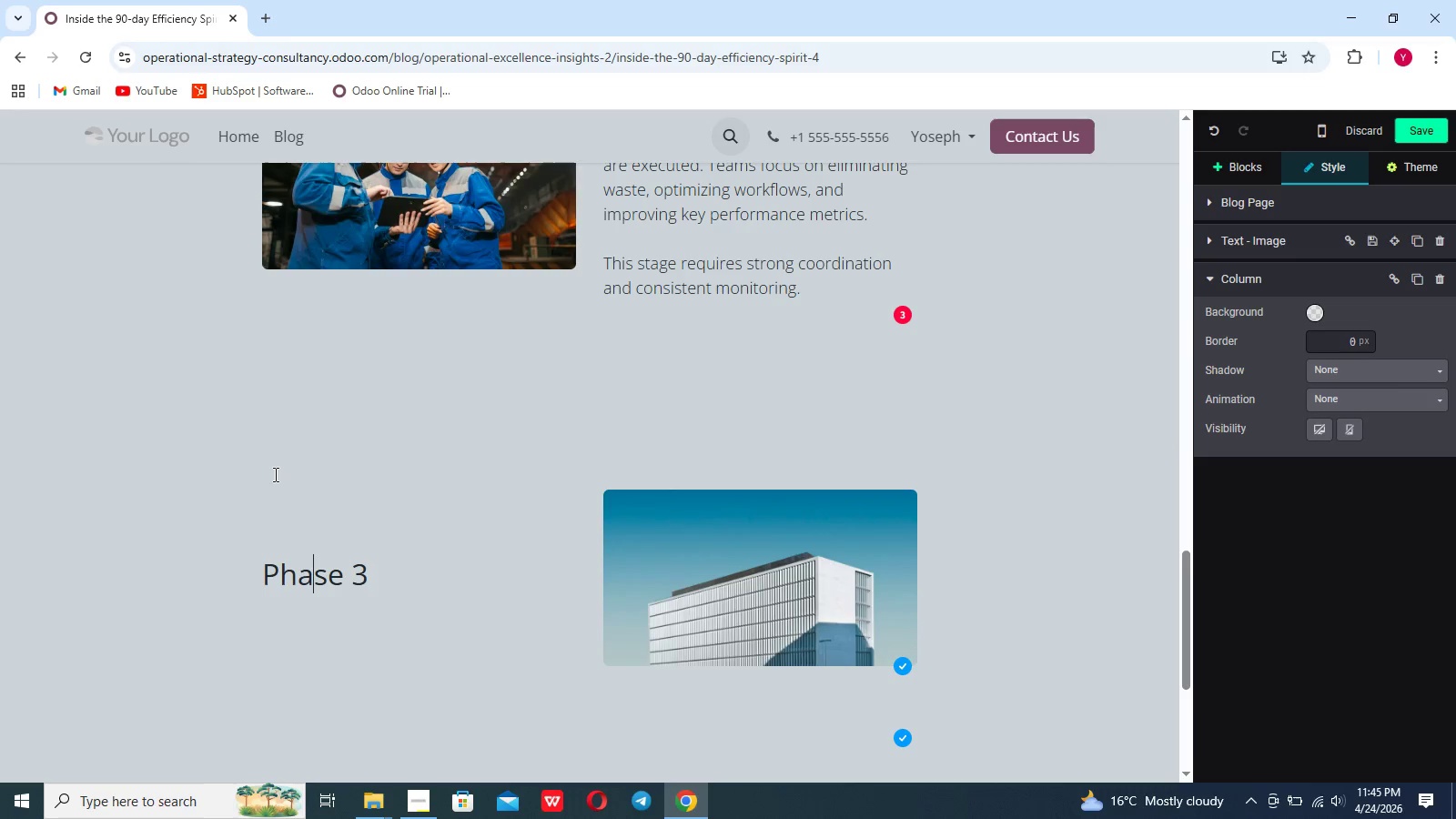 
key(ArrowRight)
 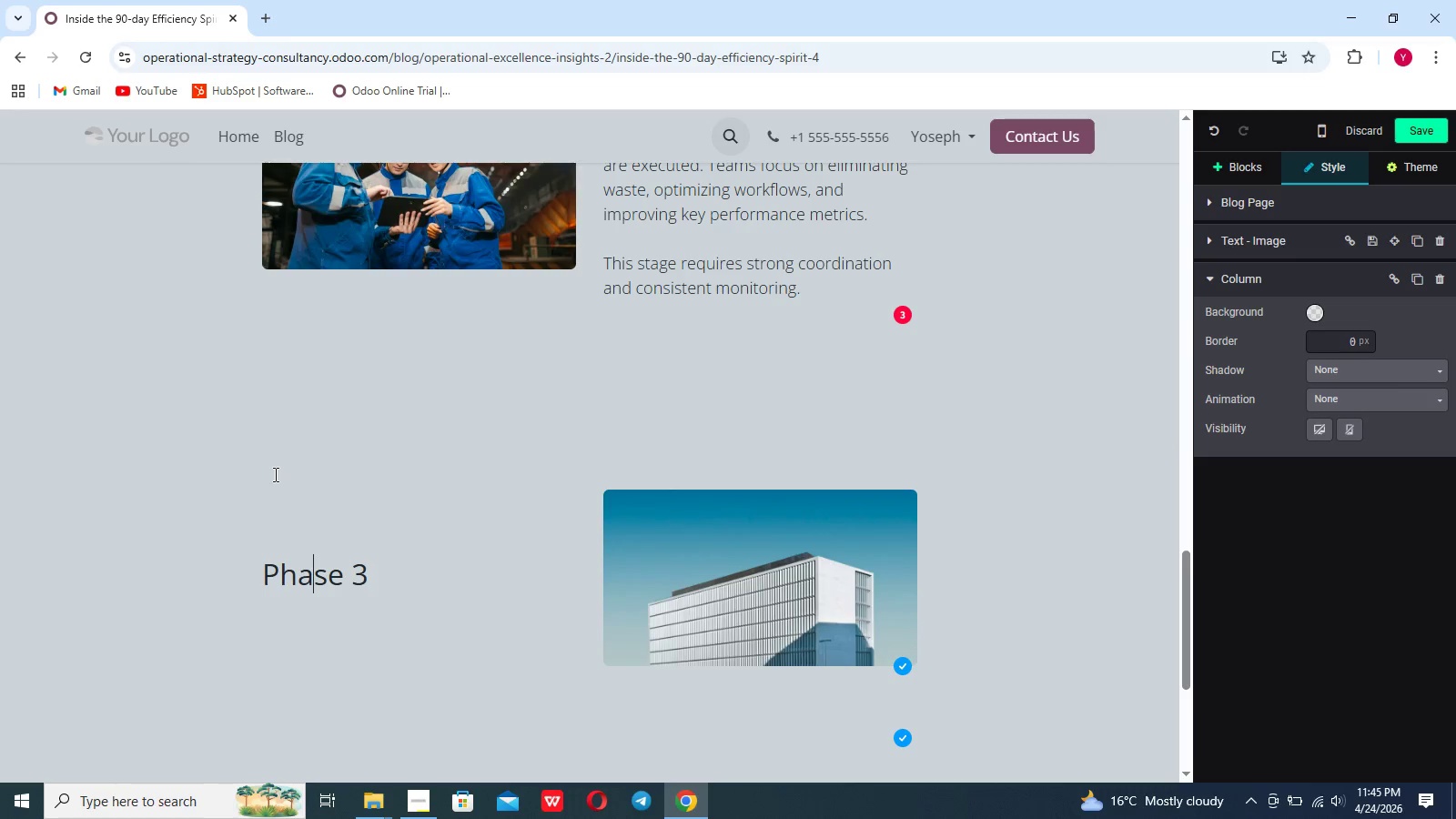 
key(ArrowRight)
 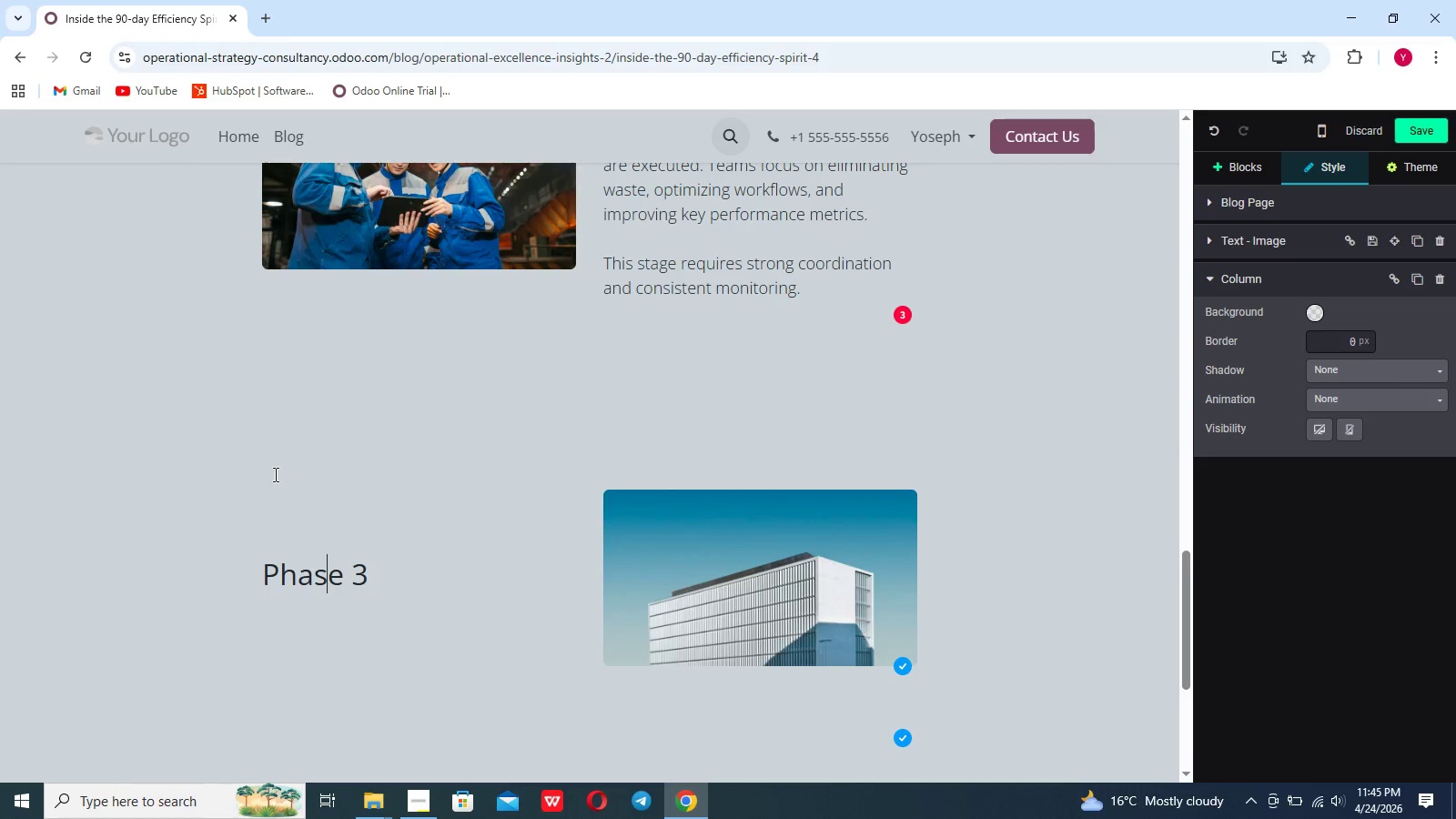 
key(ArrowRight)
 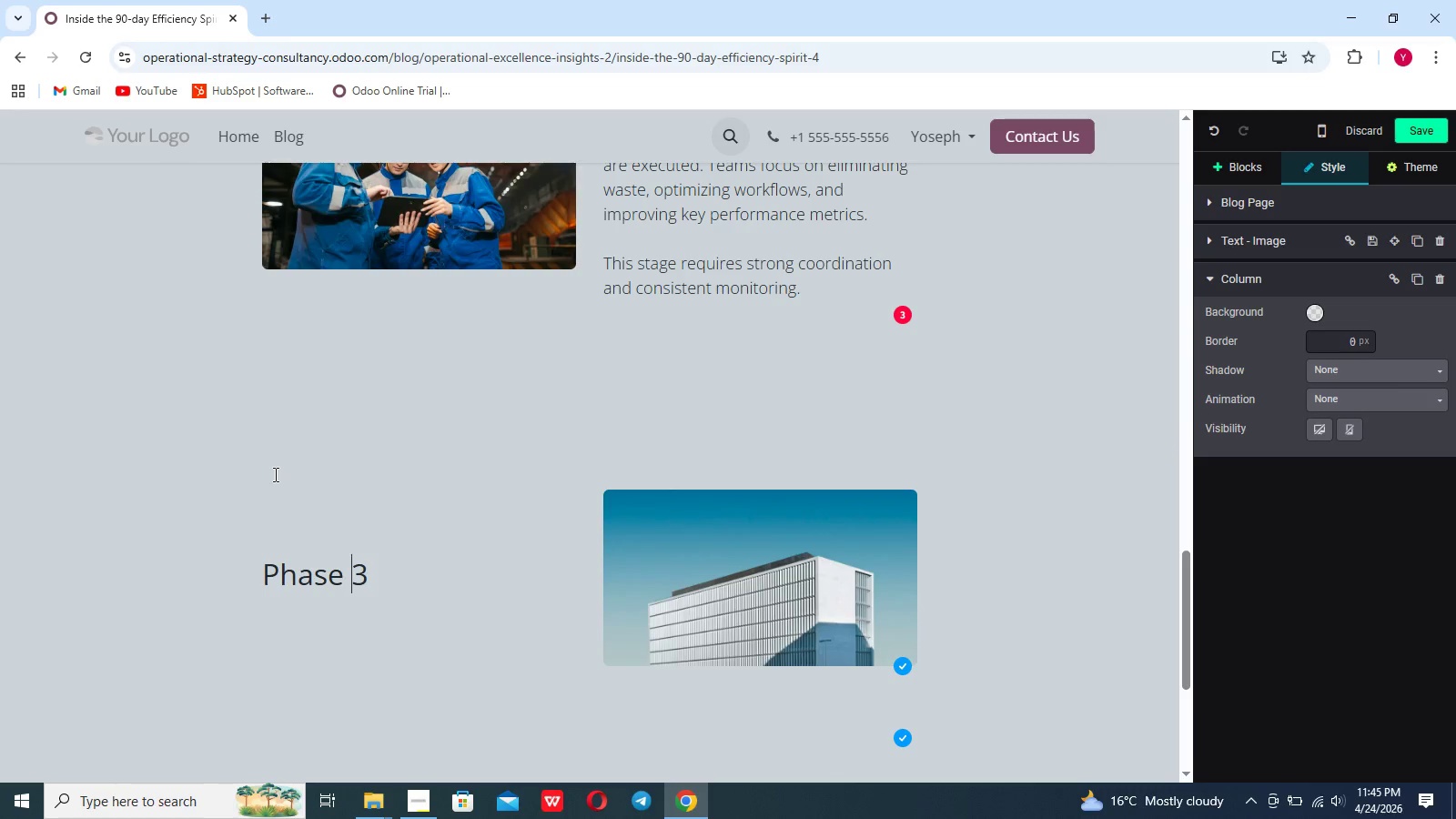 
key(ArrowRight)
 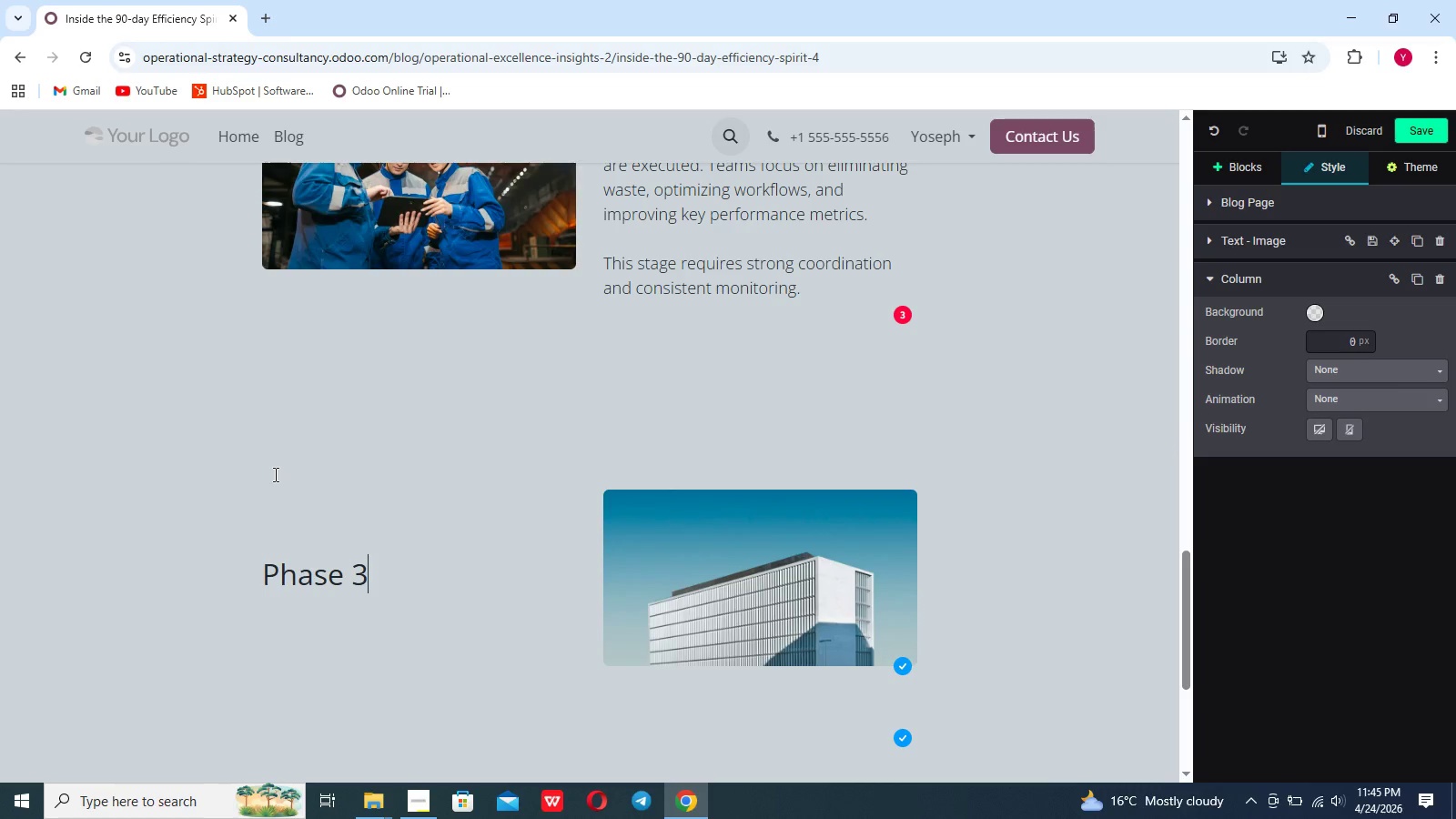 
key(ArrowRight)
 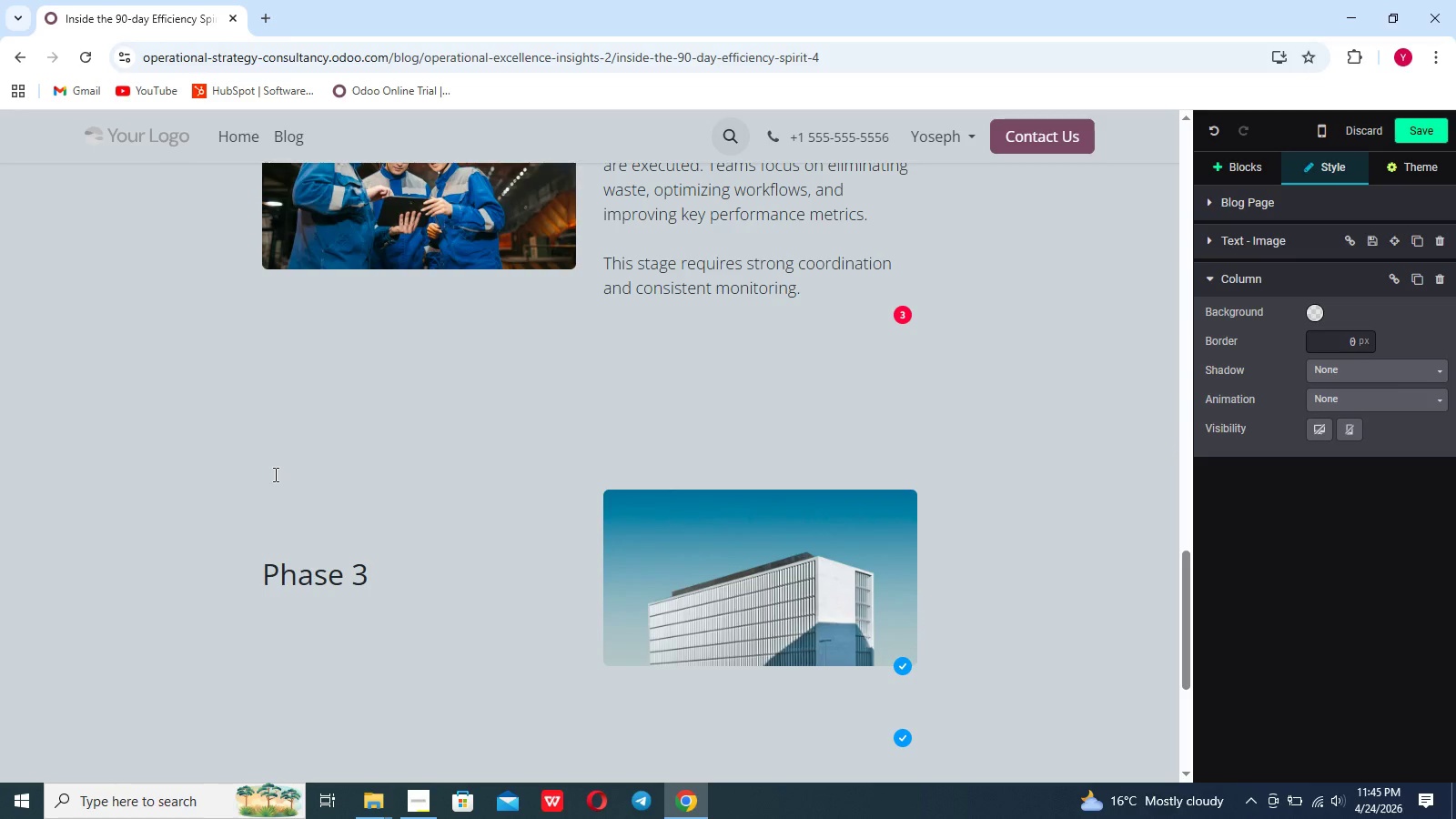 
type(. Optimixa)
key(Backspace)
key(Backspace)
type(zation (Day 61-90))
 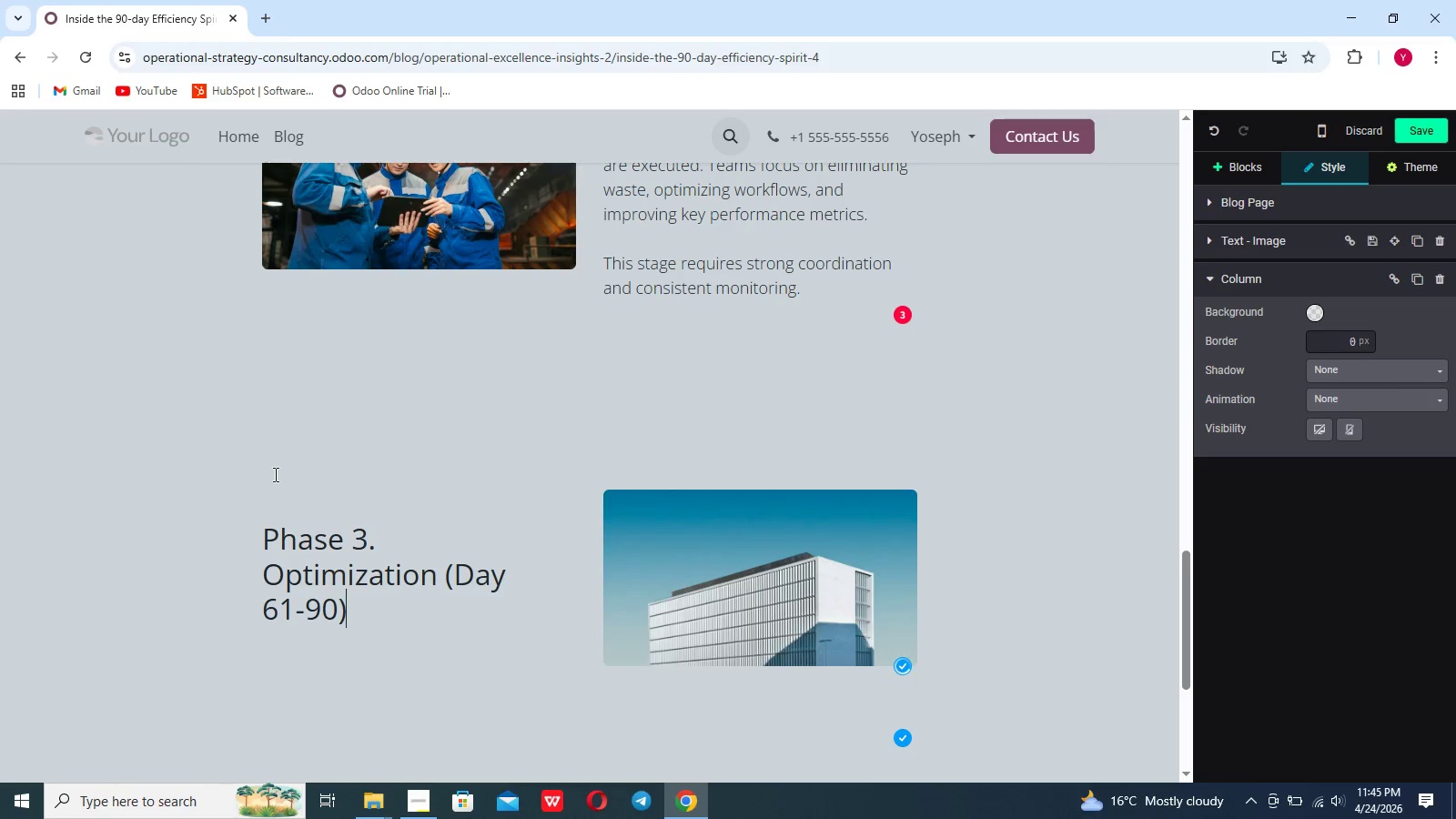 
wait(12.47)
 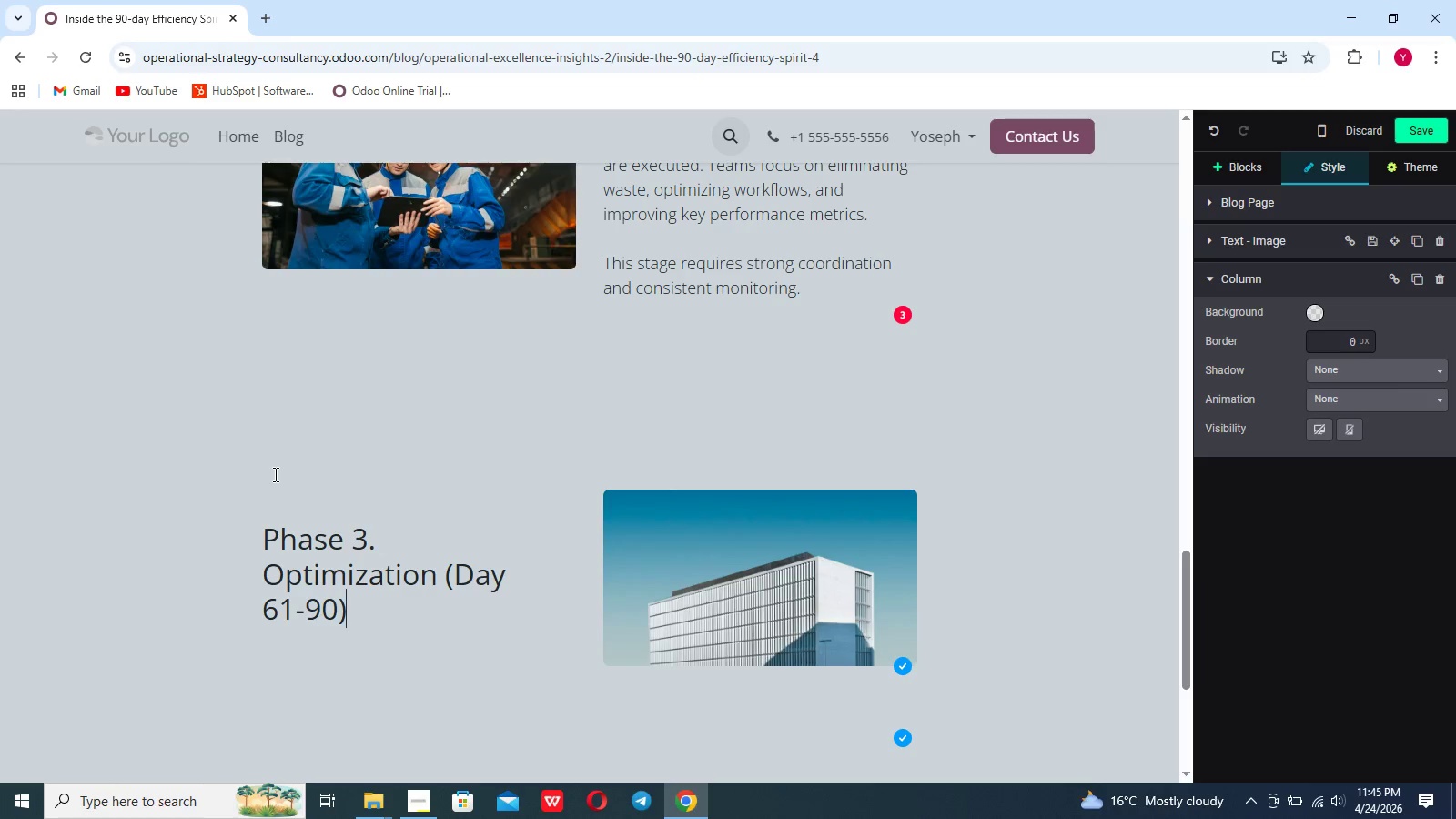 
hold_key(key=ShiftRight, duration=1.09)
 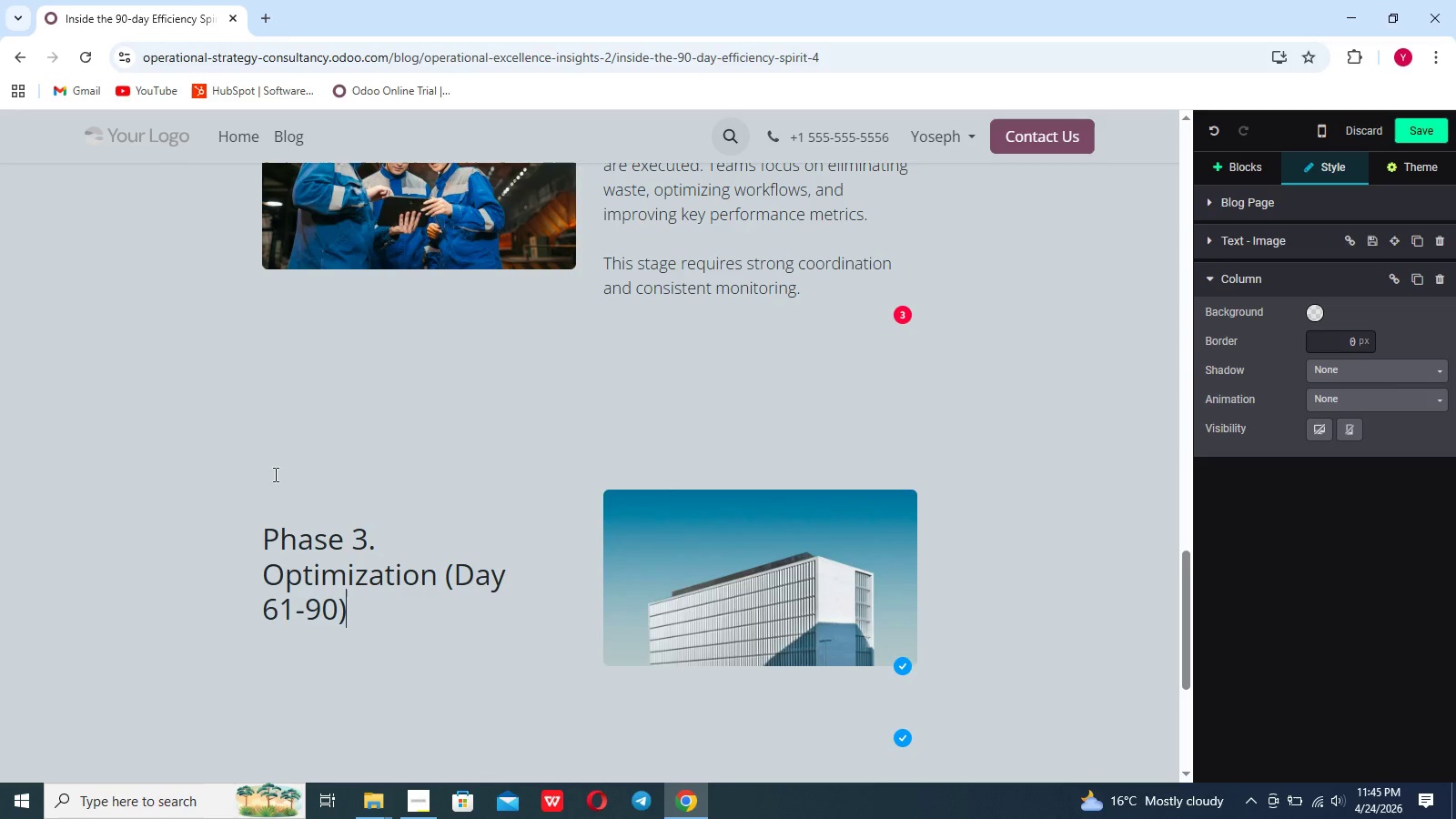 
key(Shift+Enter)
 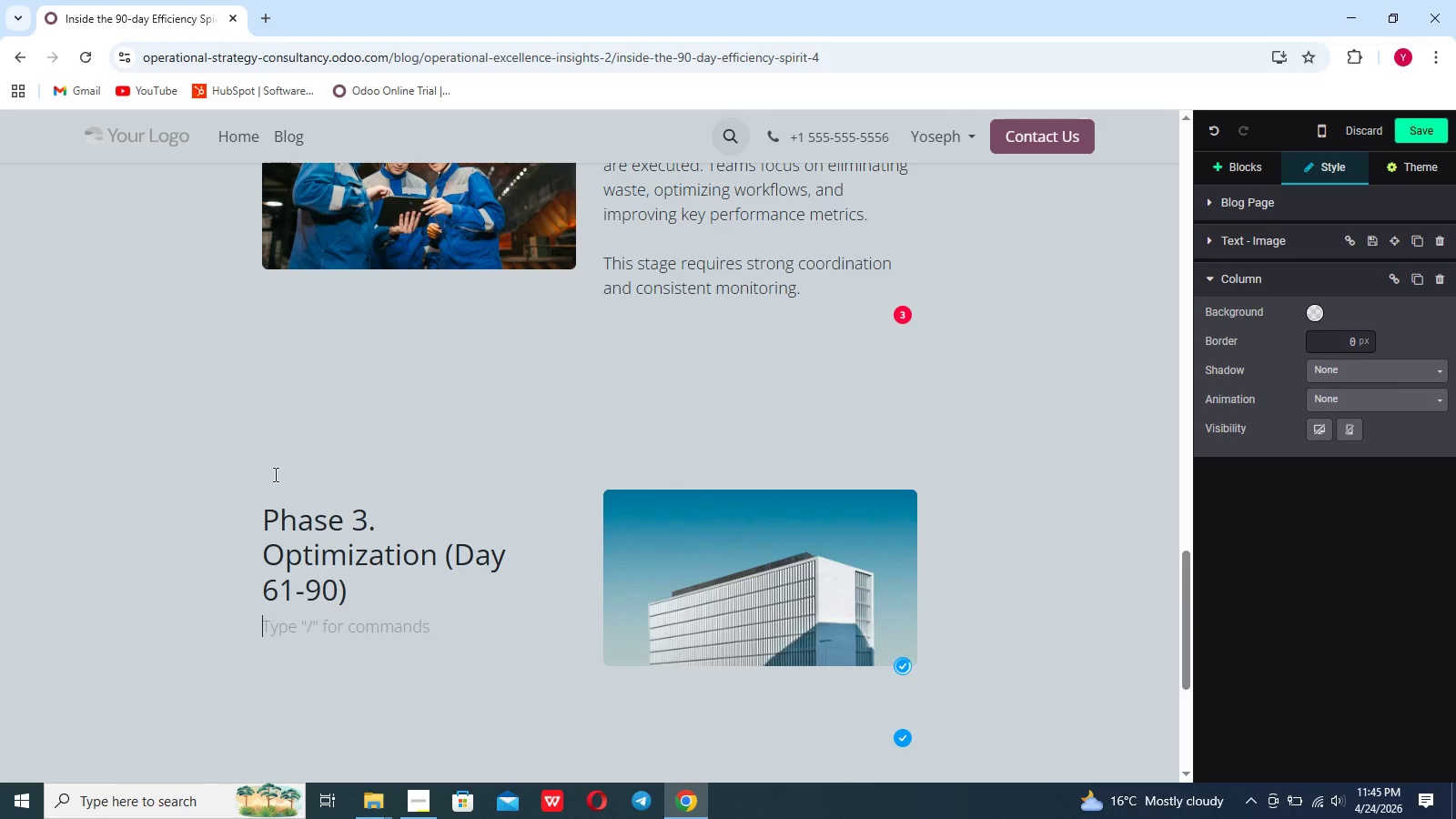 
type(THwe)
key(Backspace)
key(Backspace)
type(e final phase focy)
key(Backspace)
type(uses on refining processes and enu)
key(Backspace)
type(sure lon)
 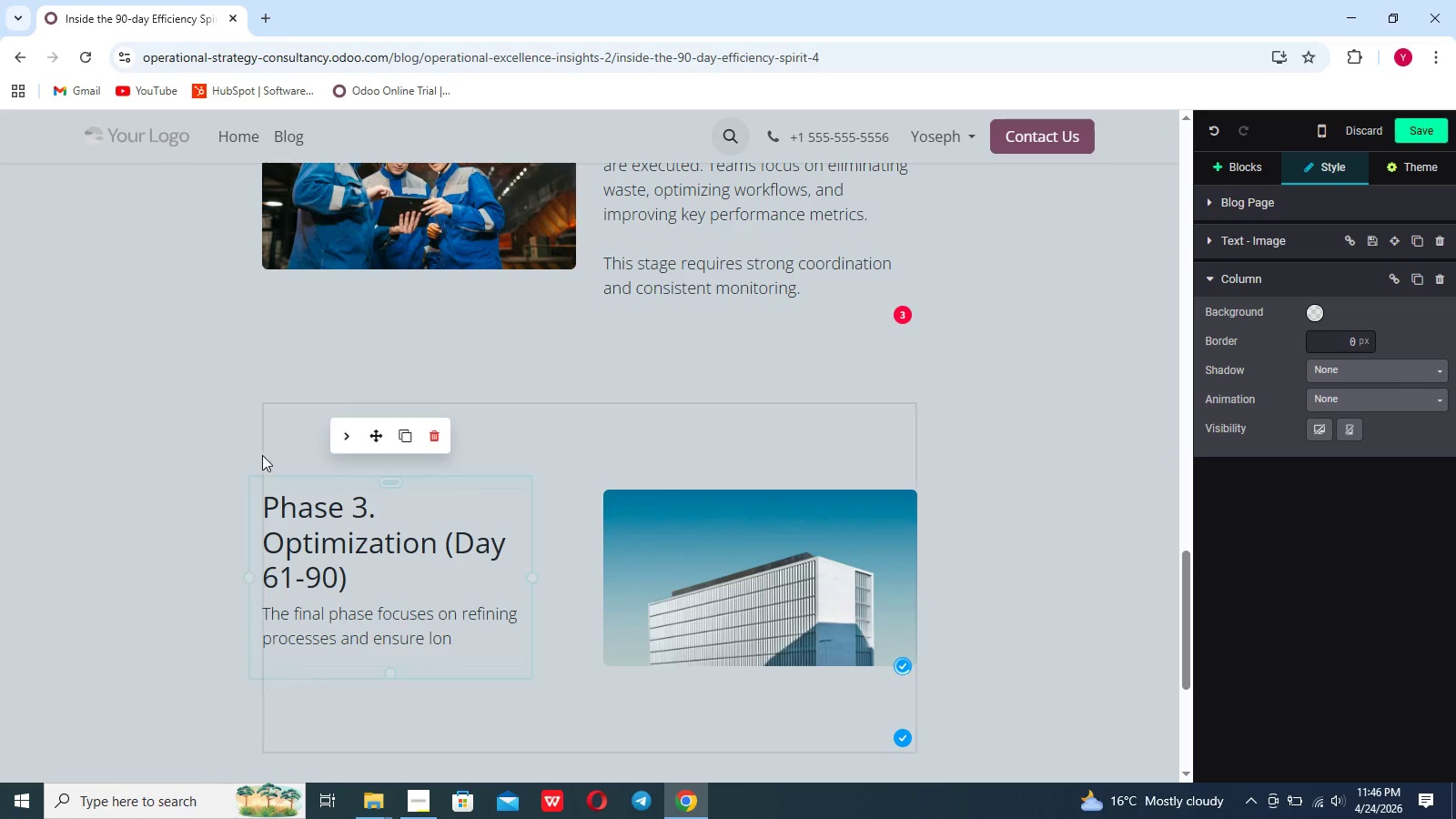 
type(g term )
 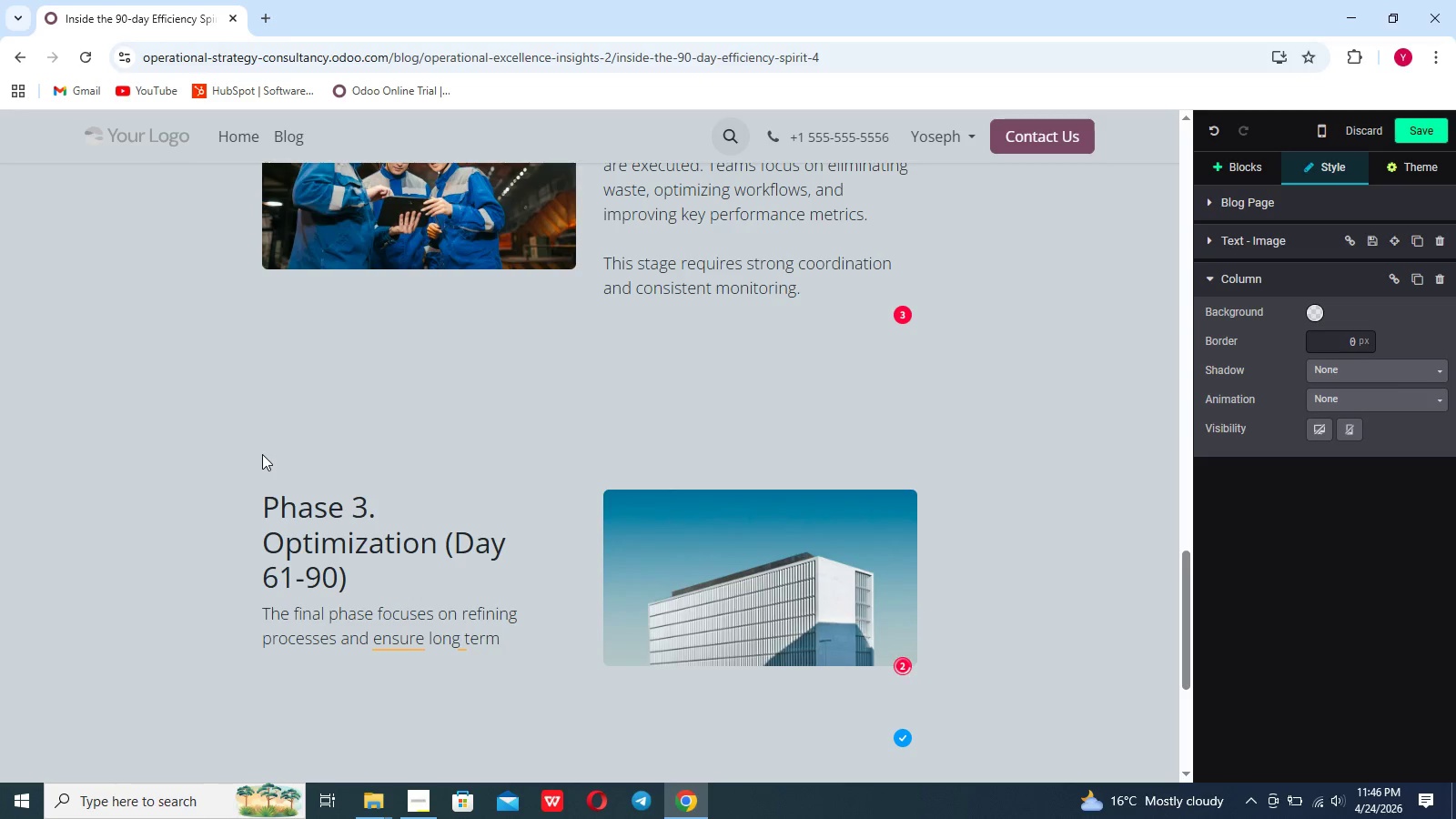 
hold_key(key=ArrowLeft, duration=0.64)
 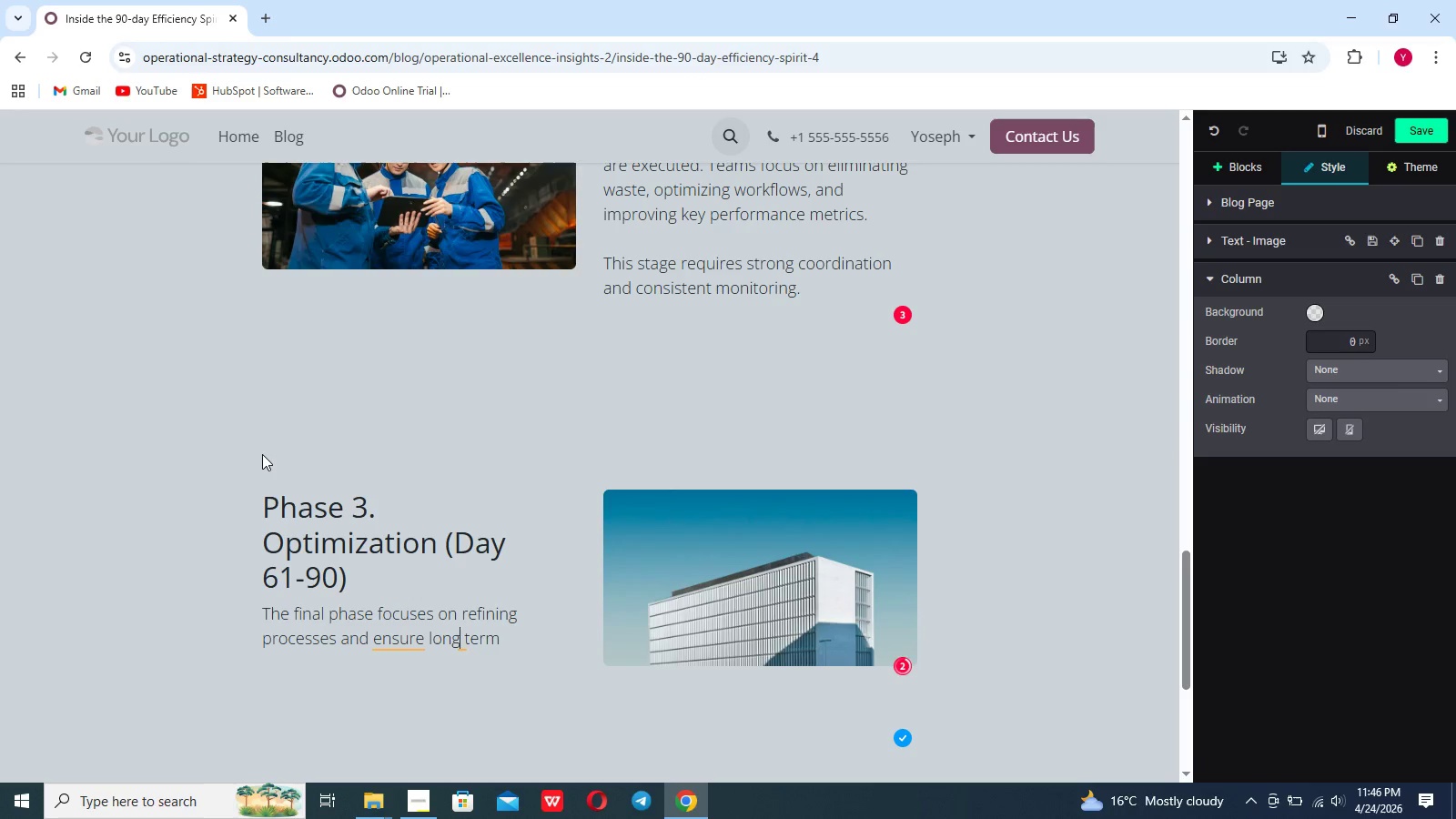 
key(ArrowRight)
 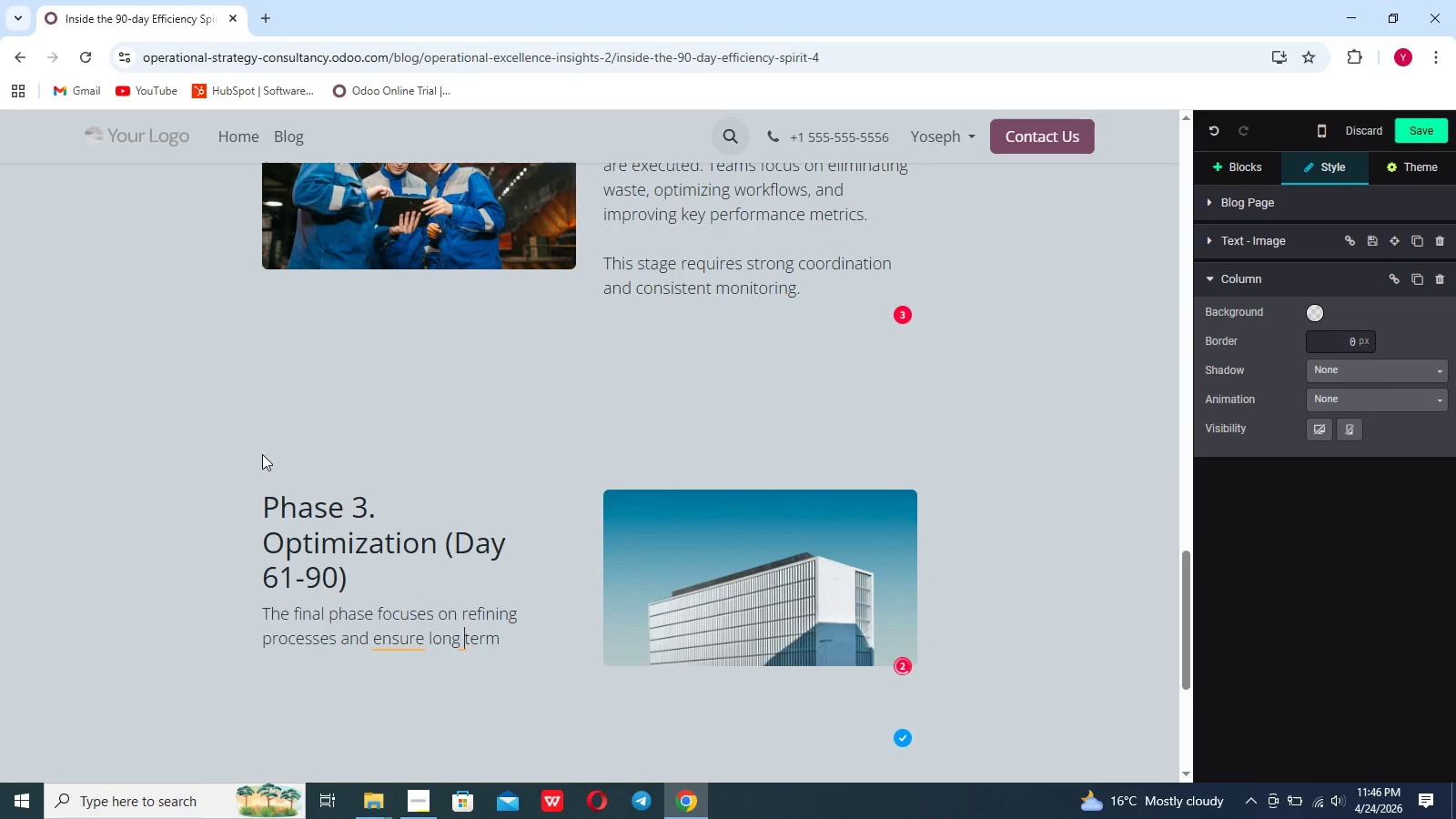 
key(Backspace)
 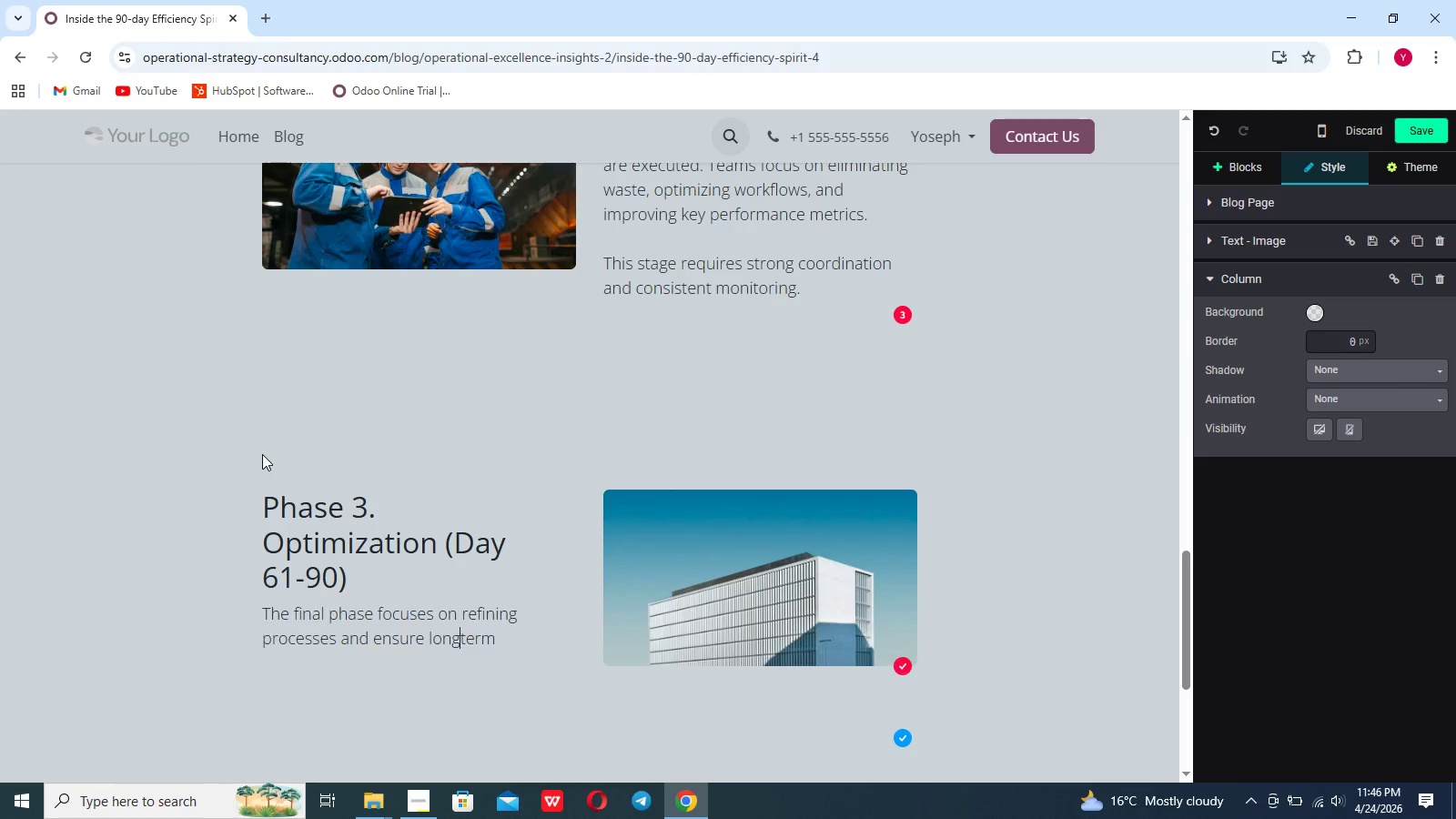 
key(0)
 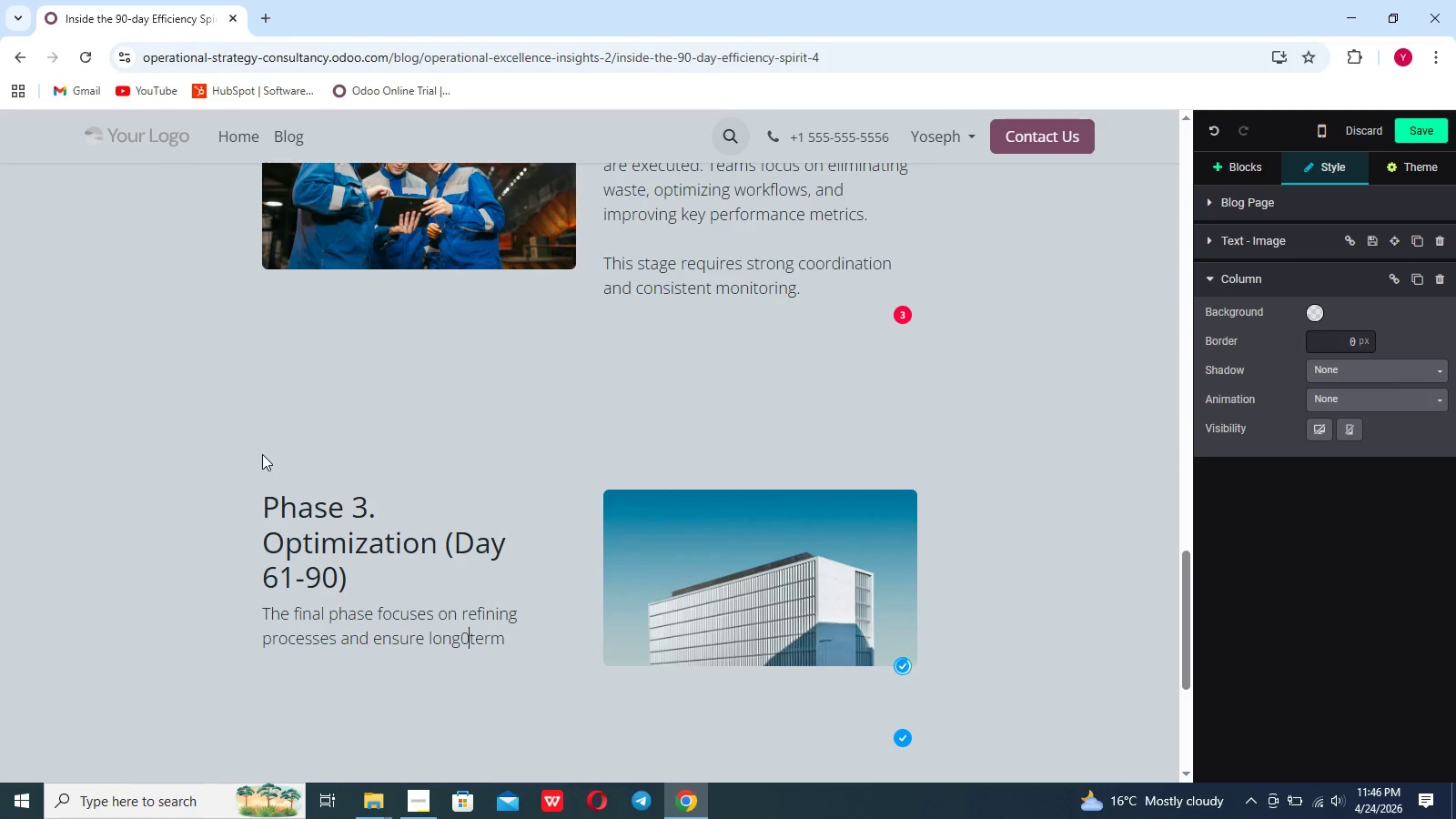 
key(Backspace)
 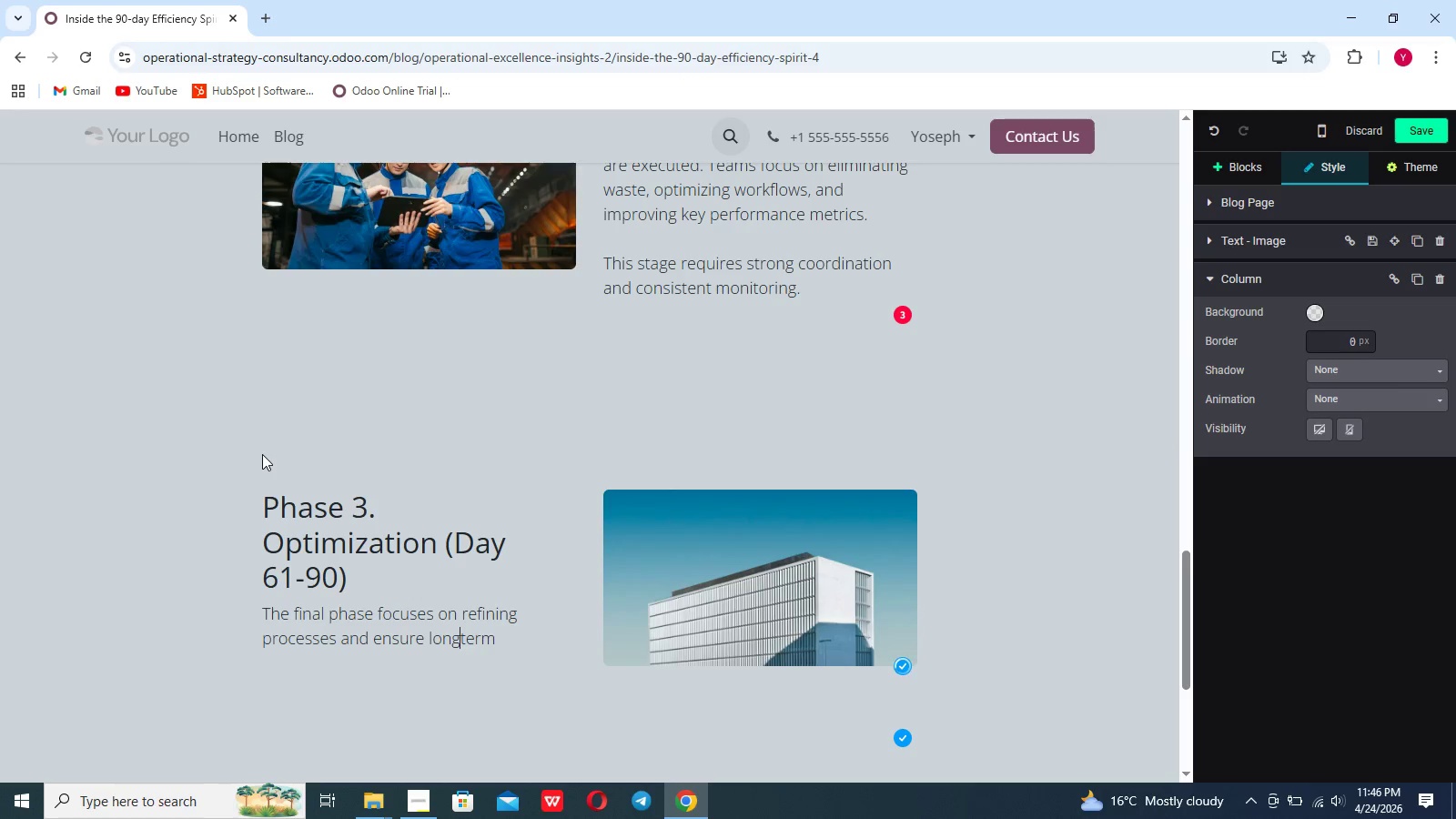 
key(Minus)
 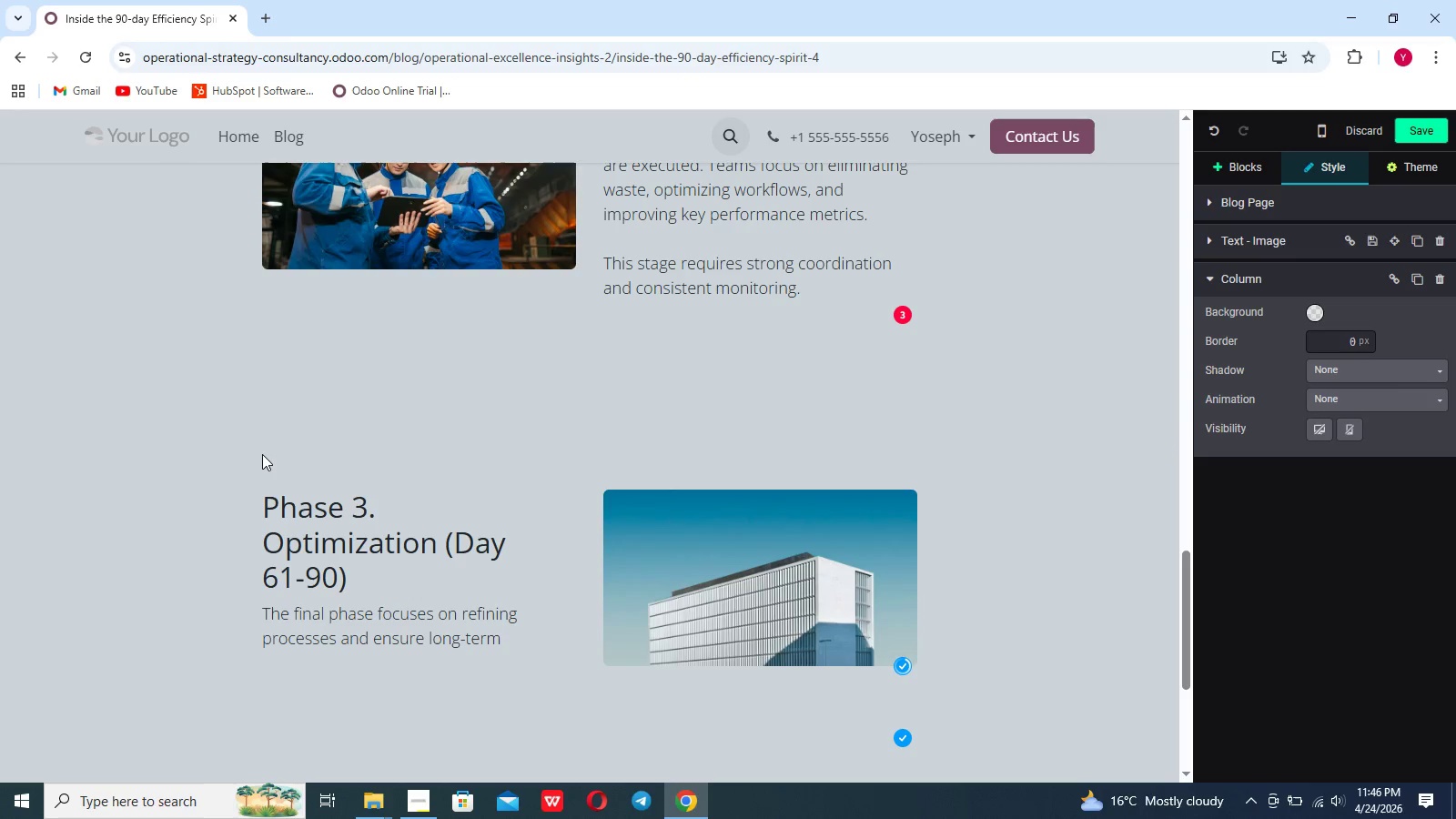 
key(Backspace)
 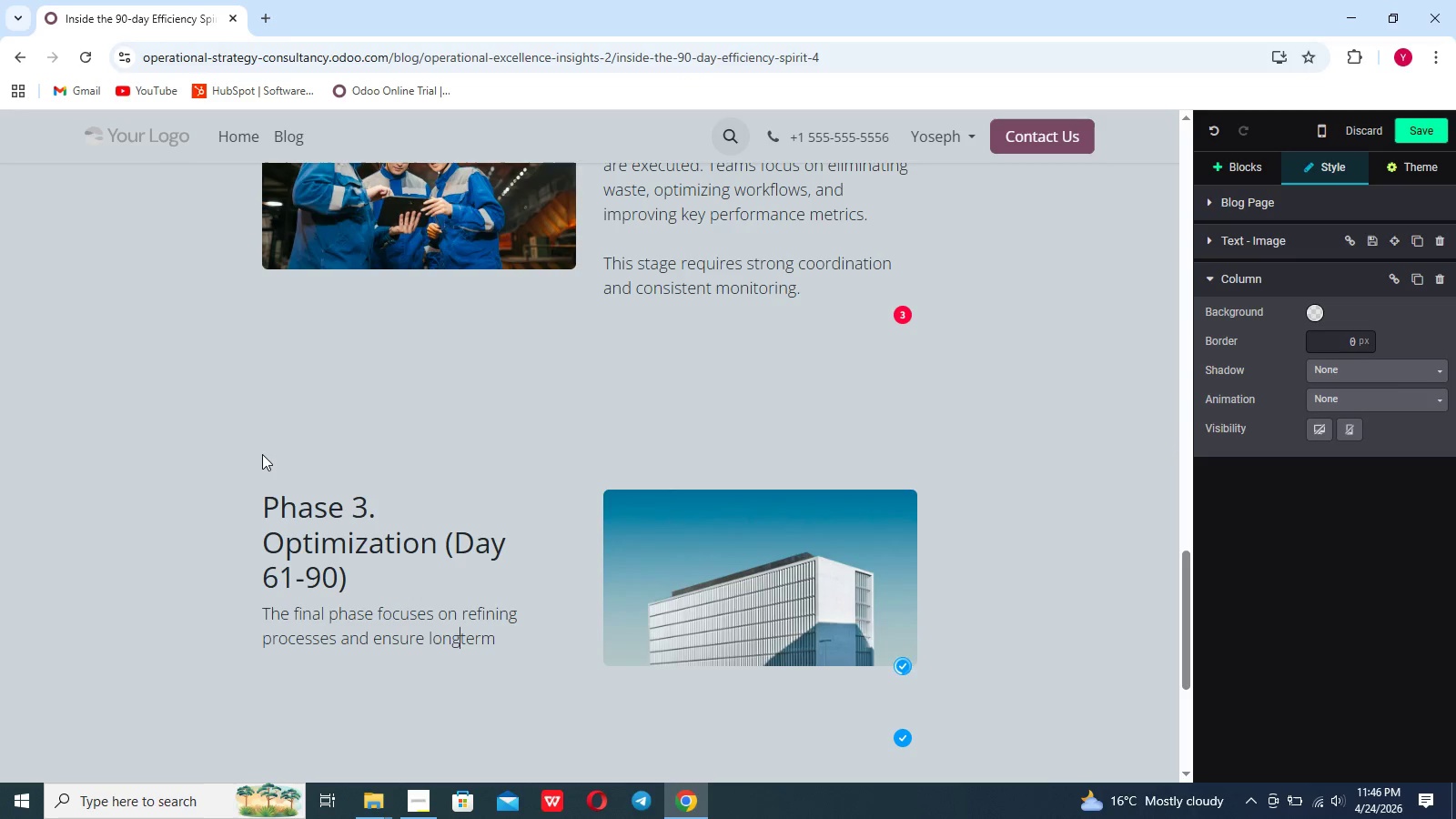 
key(Minus)
 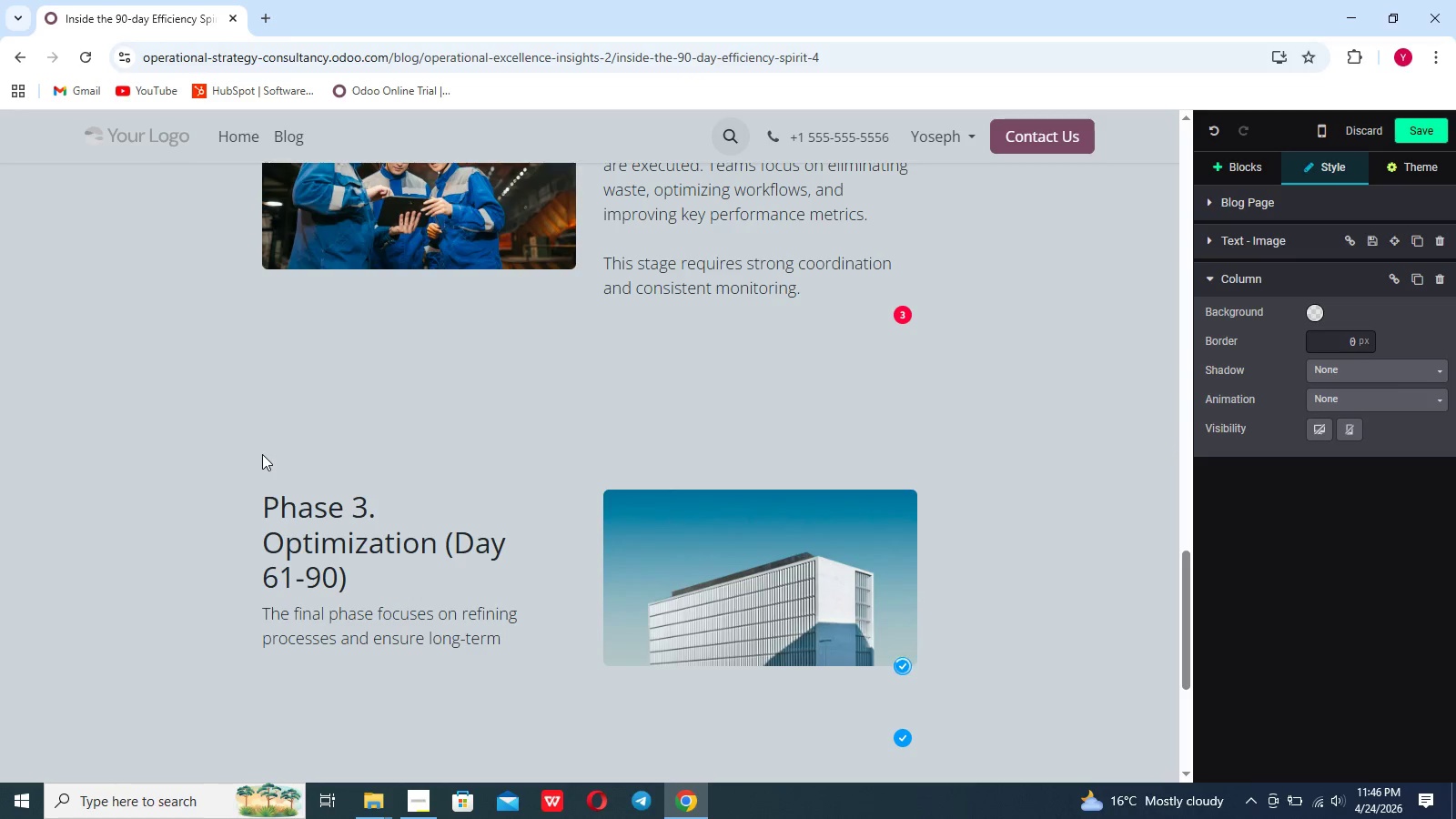 
hold_key(key=ArrowRight, duration=0.58)
 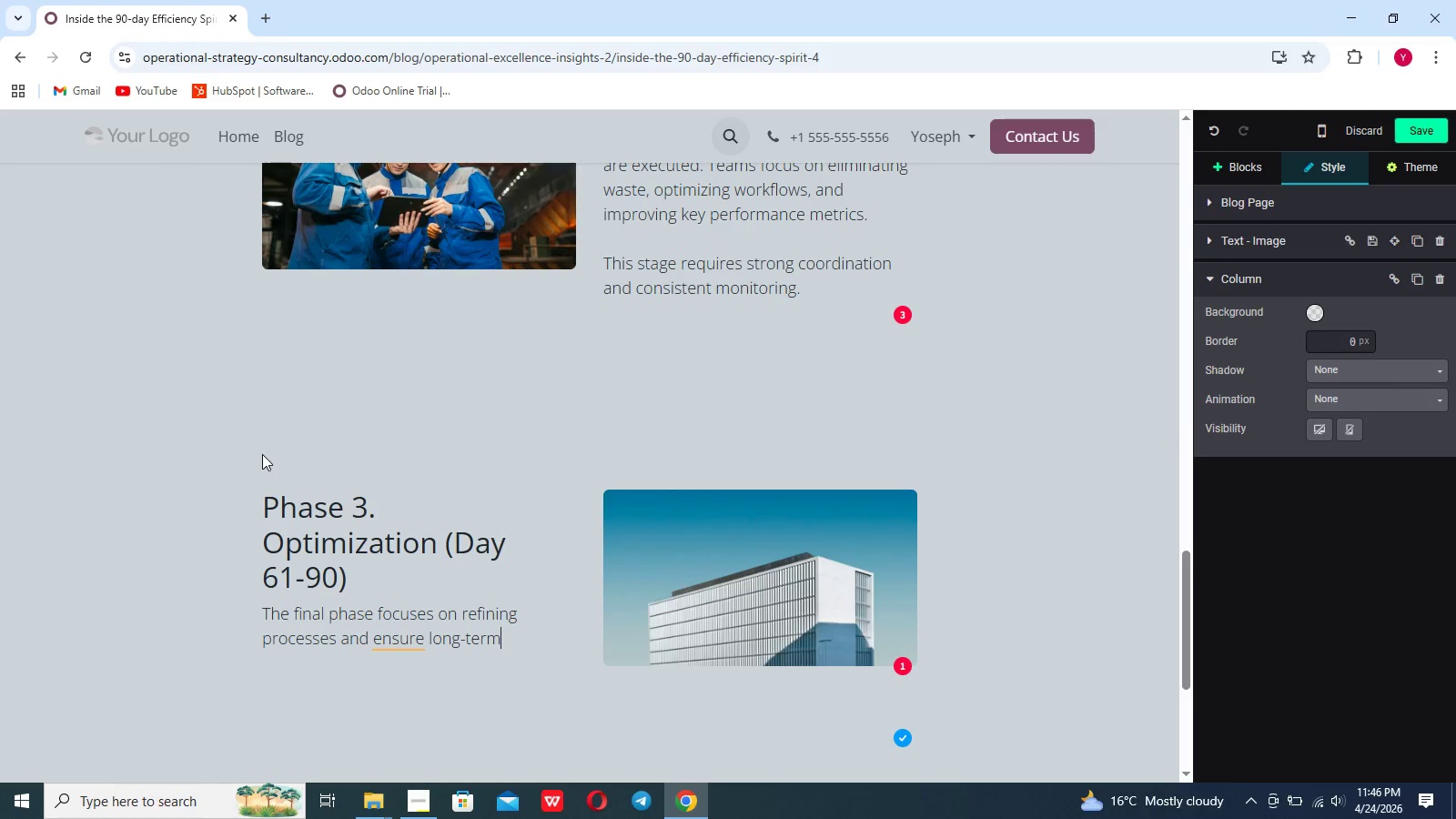 
type( sustainability. Data is analyzed and required)
 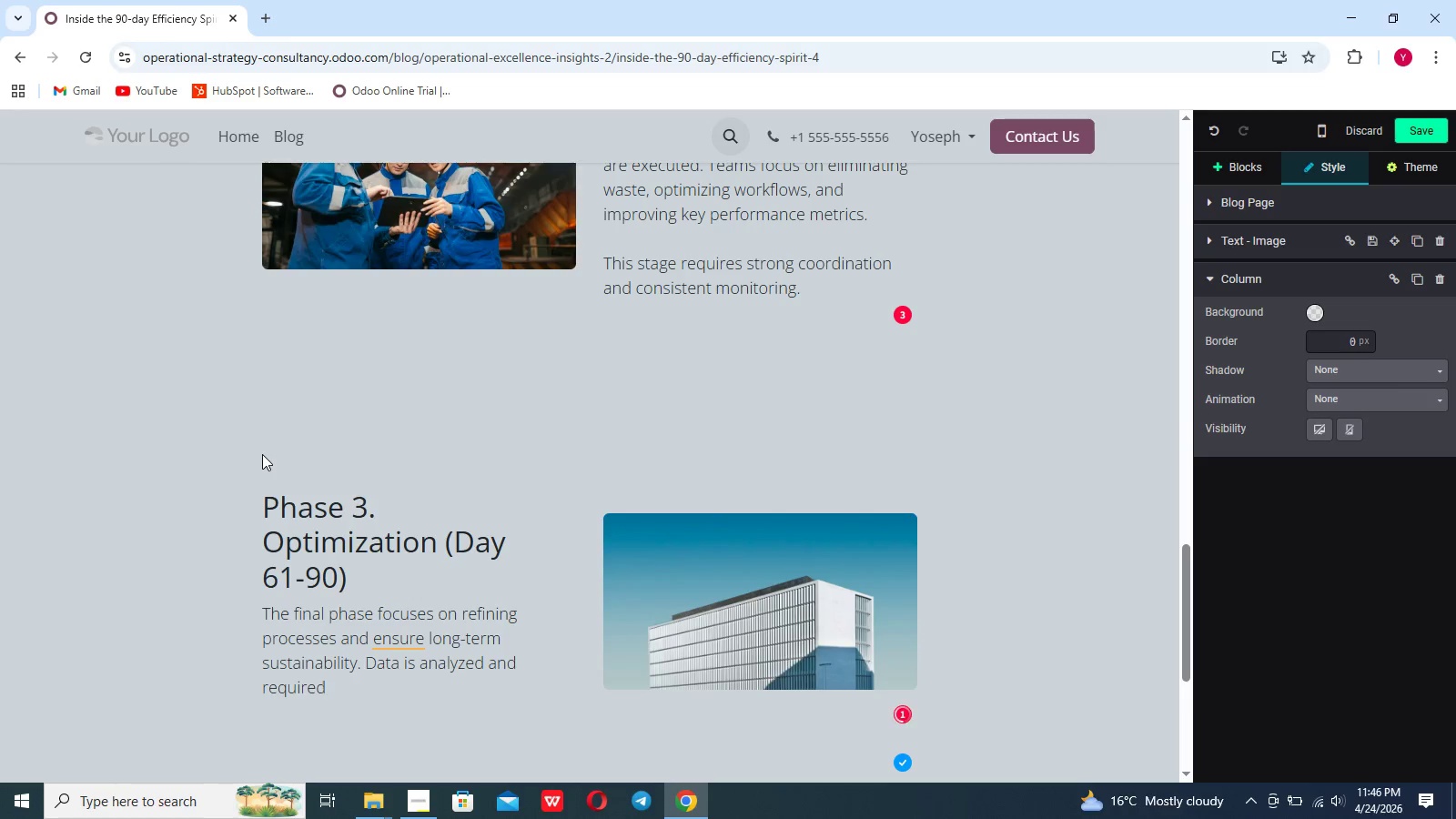 
wait(9.3)
 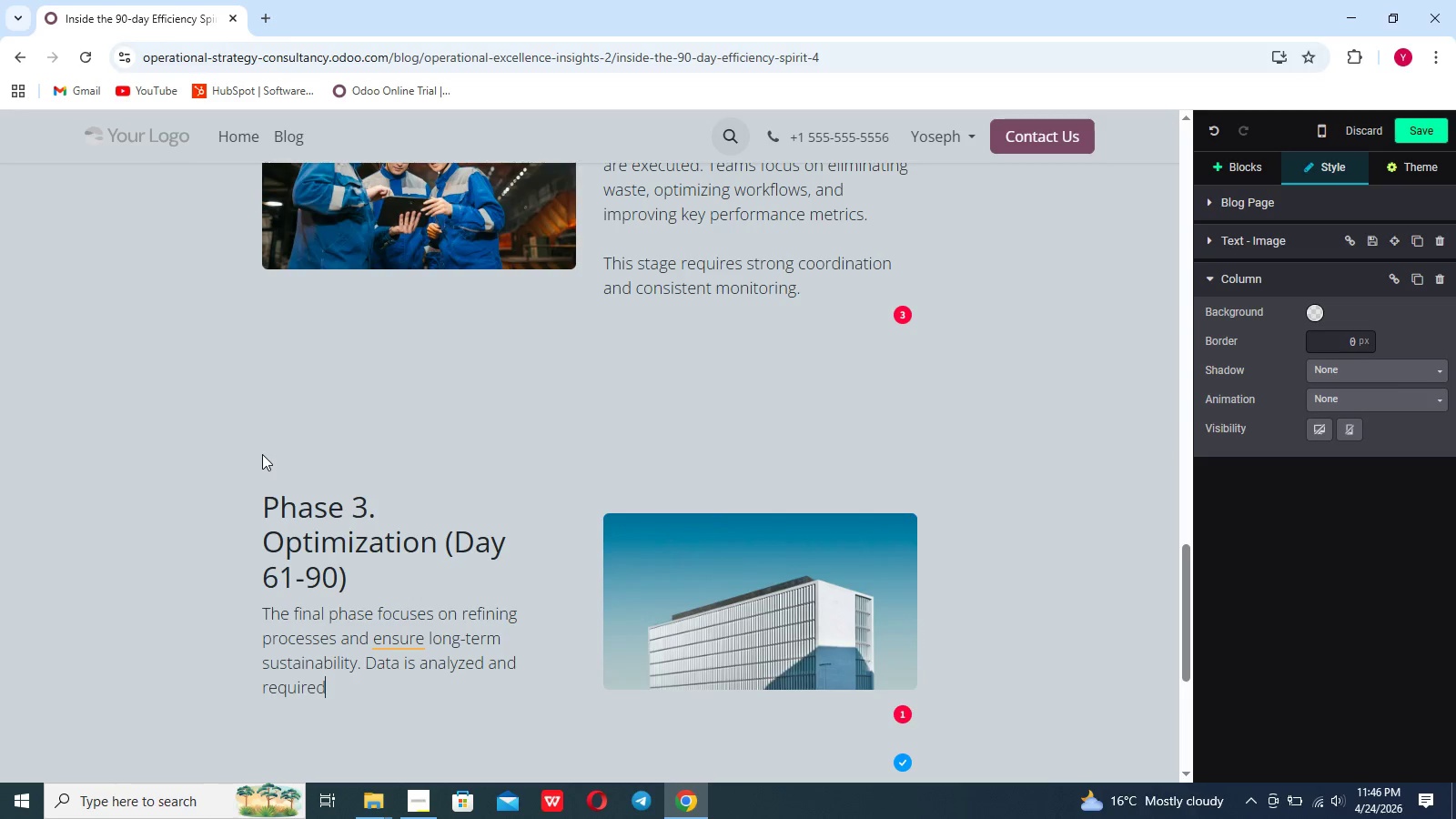 
key(Backspace)
key(Backspace)
key(Backspace)
key(Backspace)
key(Backspace)
key(Backspace)
key(Backspace)
key(Backspace)
key(Backspace)
key(Backspace)
key(Backspace)
key(Backspace)
type(ti )
key(Backspace)
key(Backspace)
type(o measurment)
 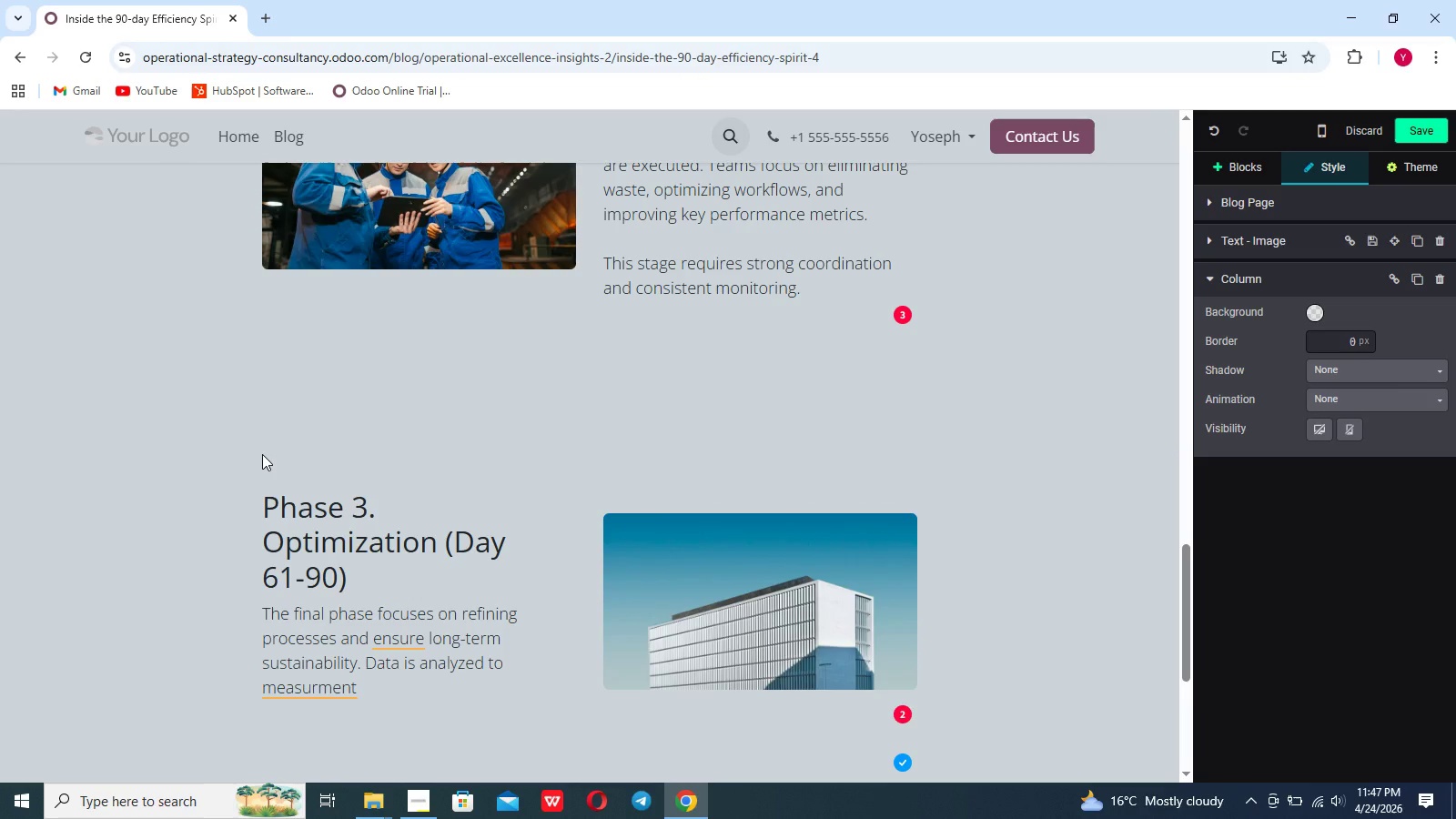 
key(Backspace)
key(Backspace)
key(Backspace)
key(Backspace)
type(e improvements and identify further oportunity)
 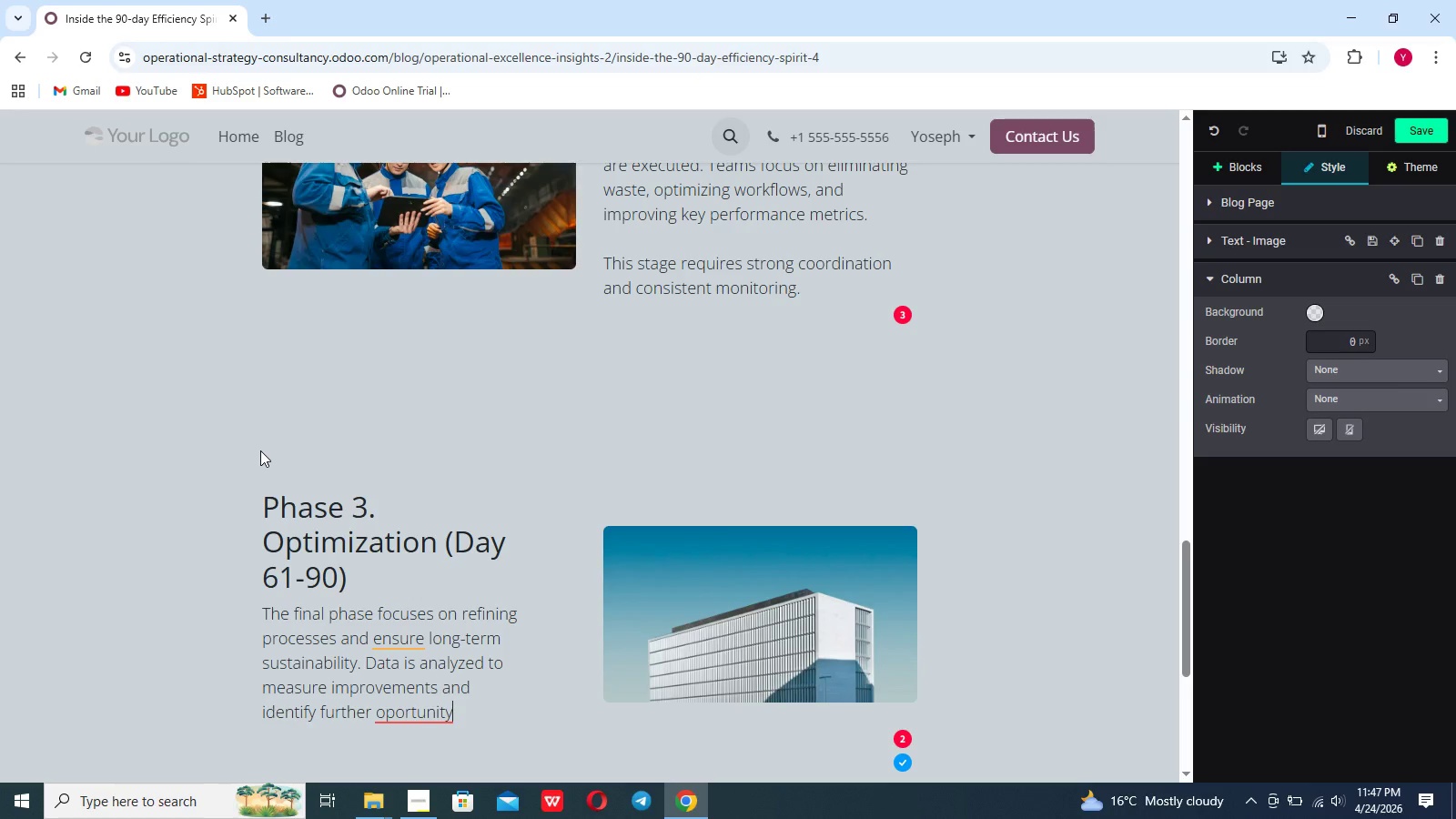 
key(Backspace)
type(ies.)
 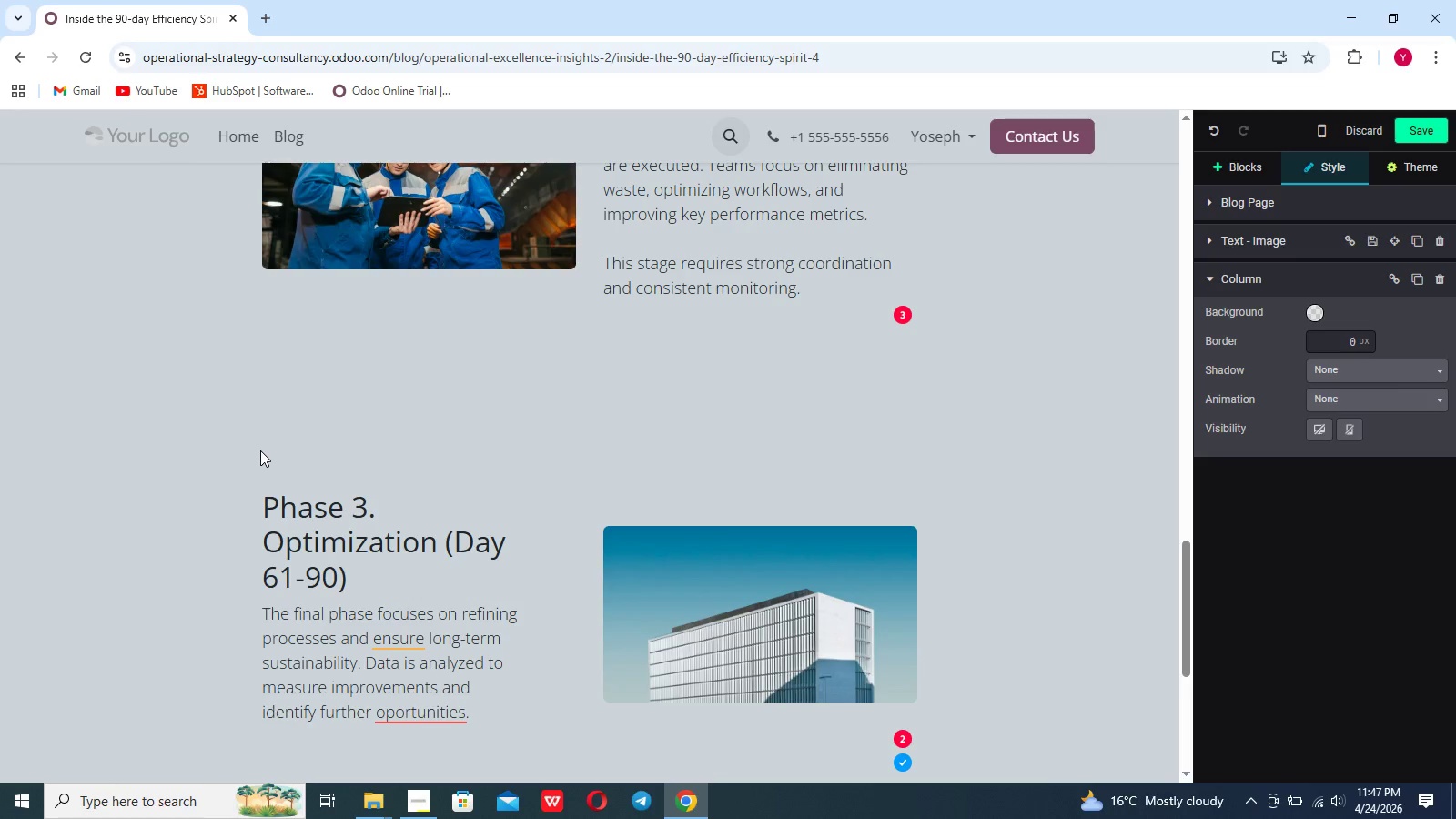 
key(Shift+Enter)
 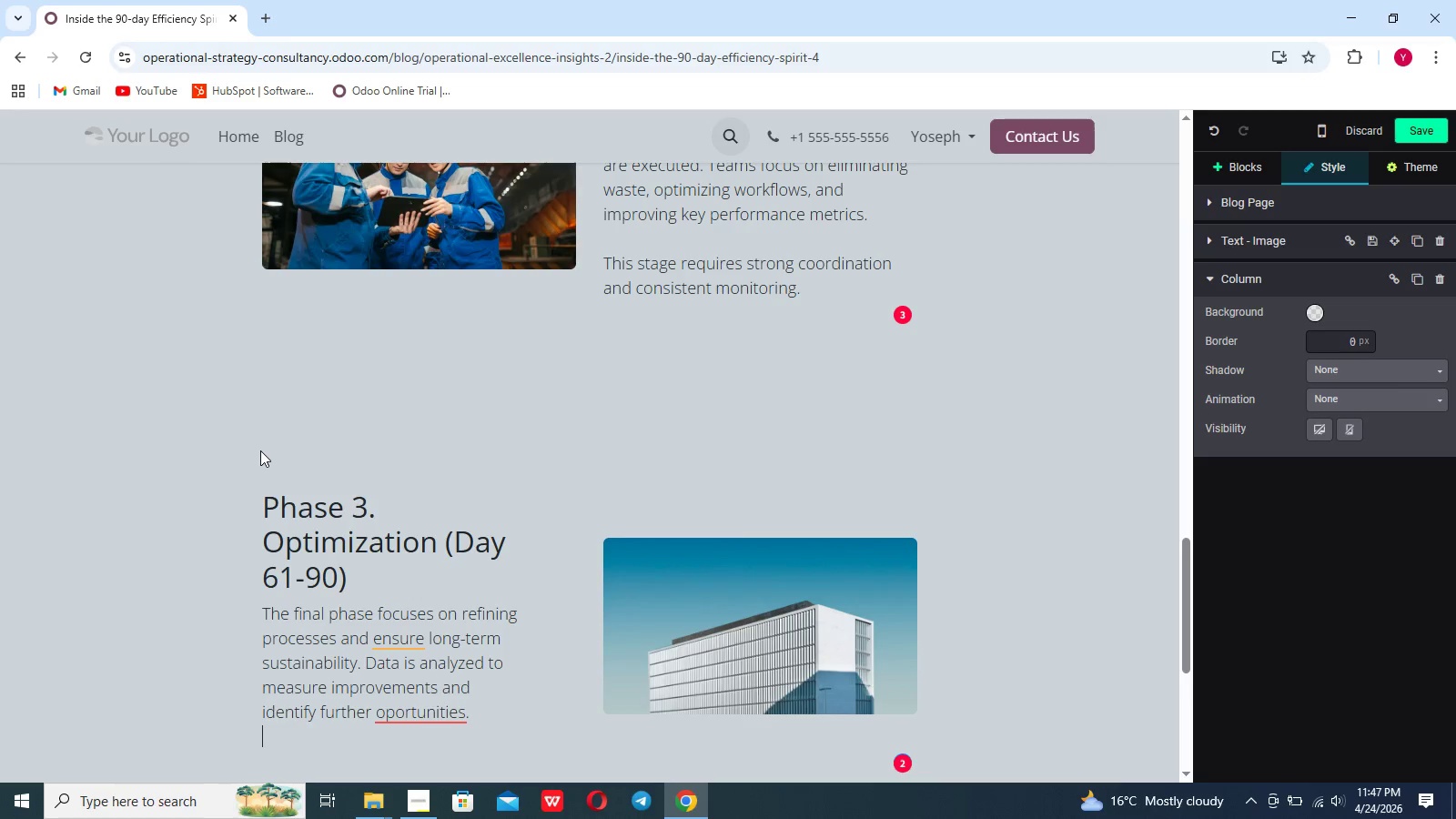 
type(continious monitoring)
 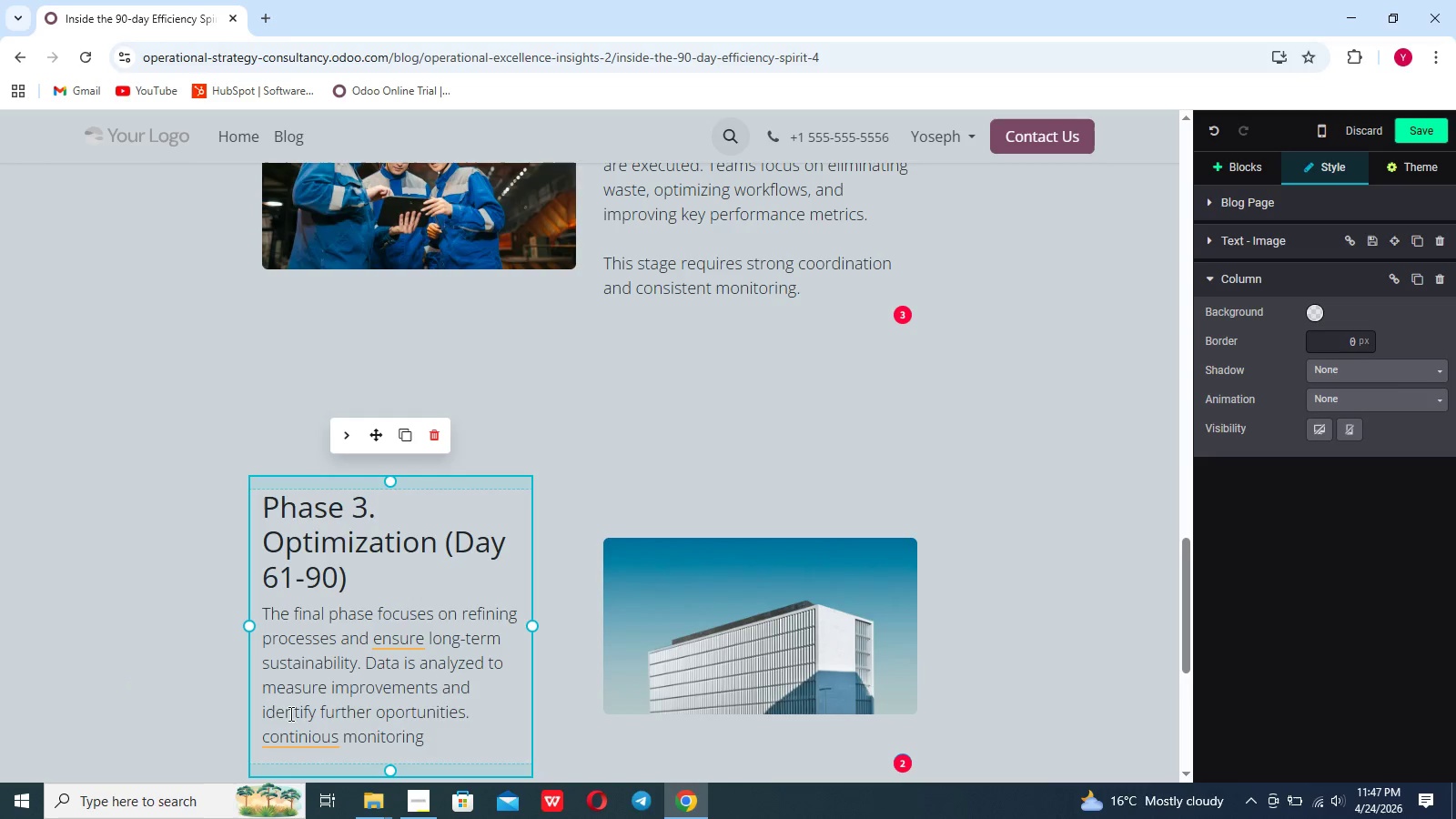 
left_click([263, 734])
 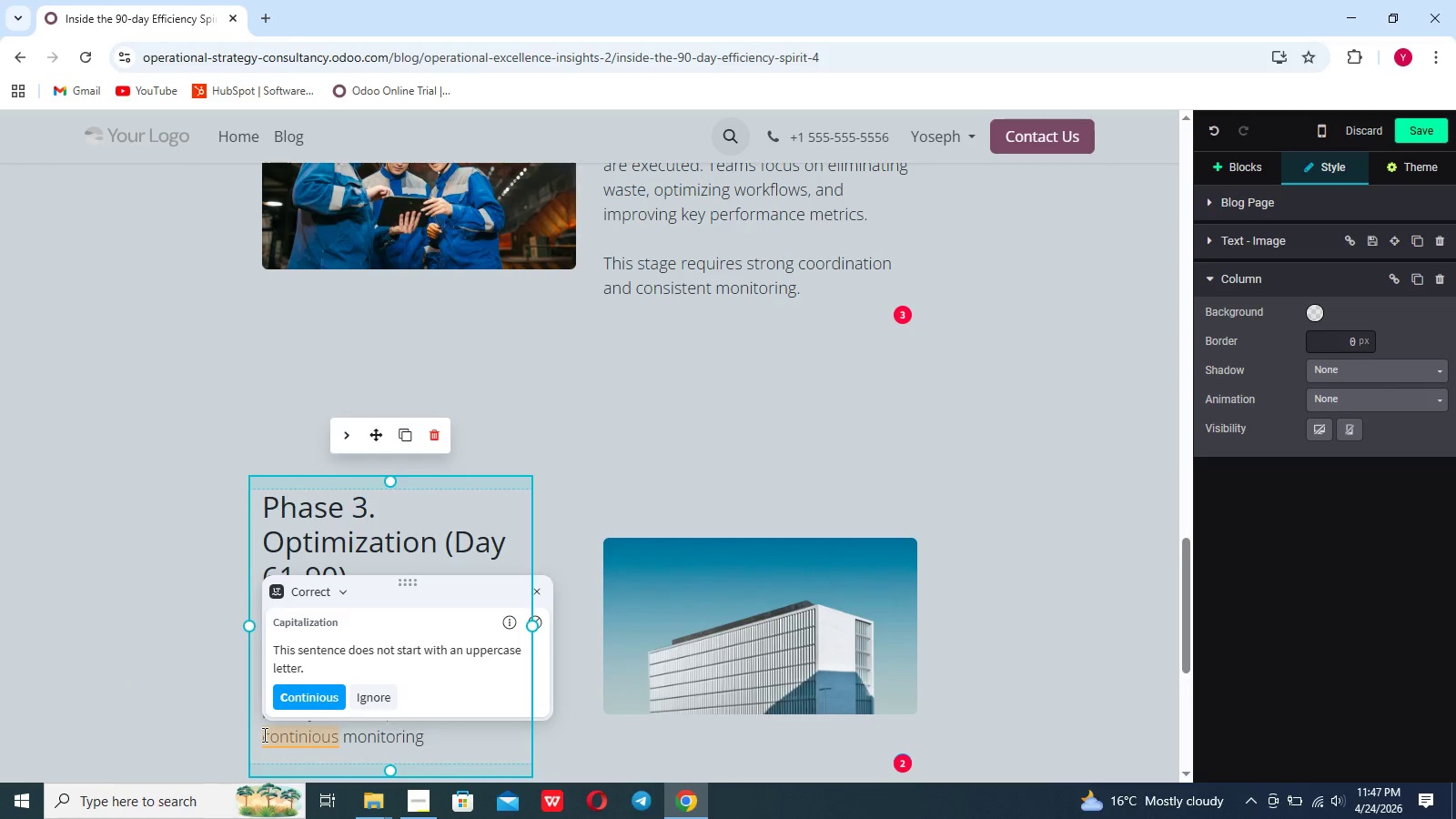 
hold_key(key=ShiftRight, duration=0.77)
 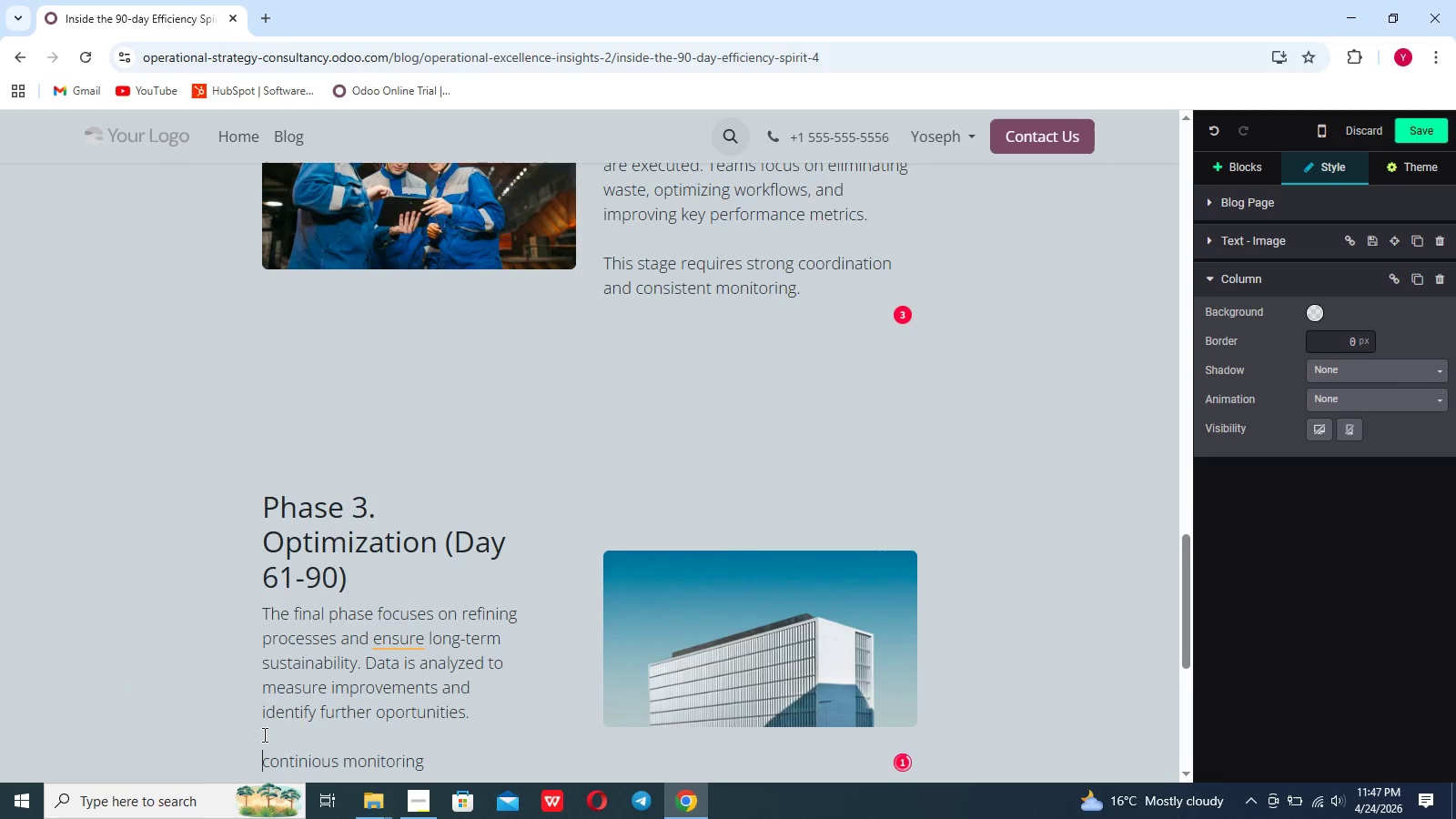 
key(Enter)
 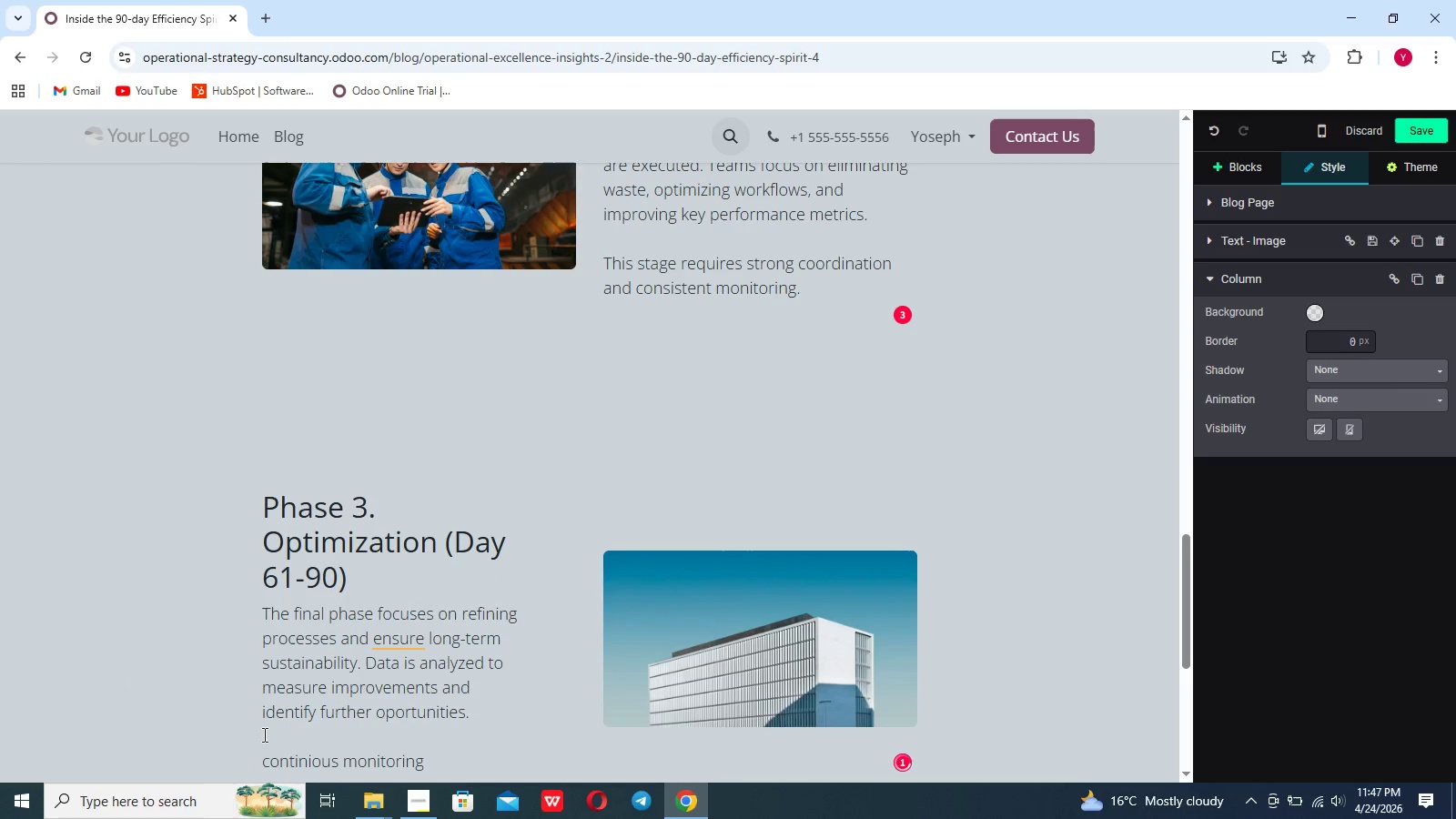 
scroll: coordinate [263, 734], scroll_direction: down, amount: 8.0
 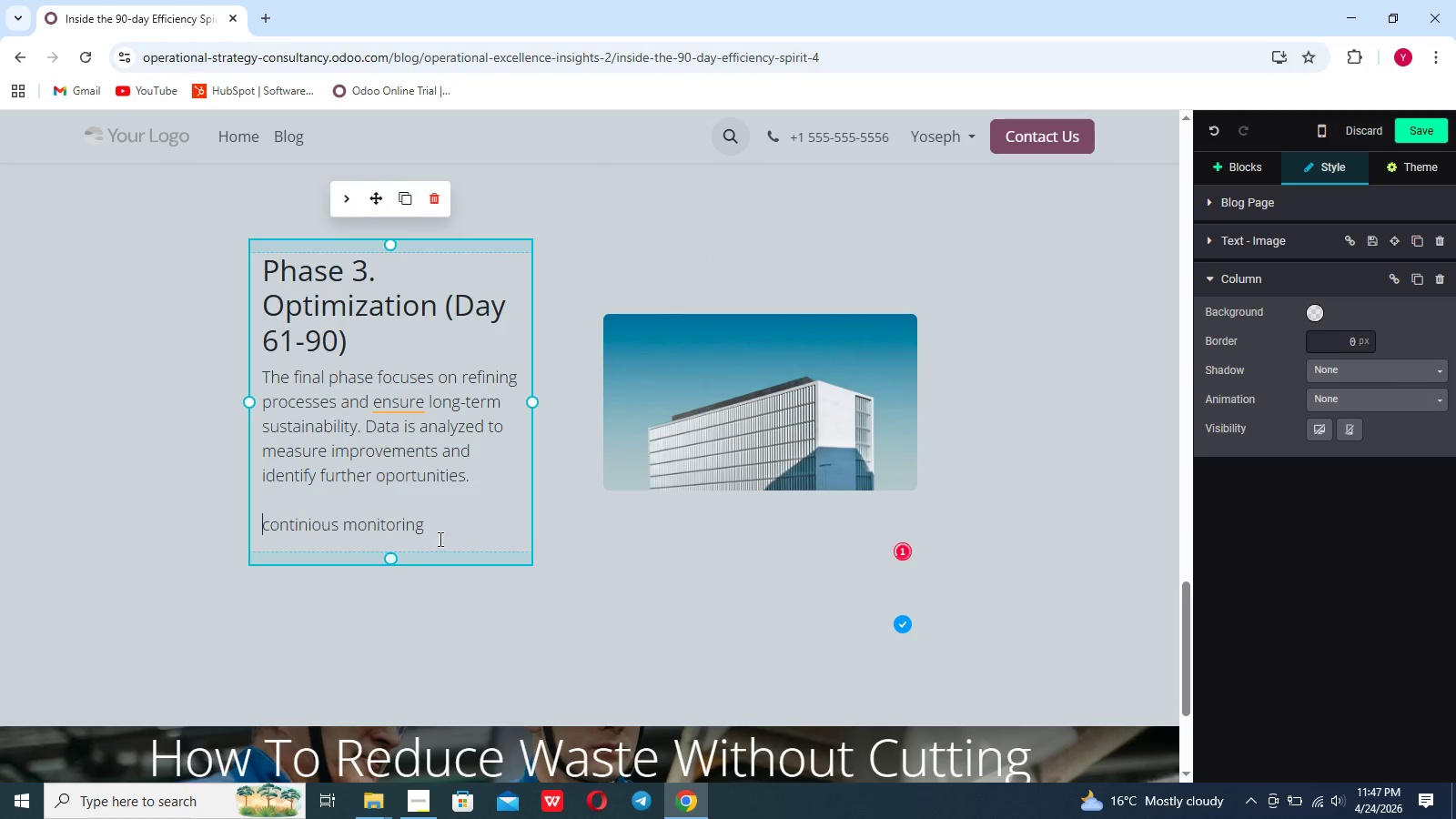 
left_click([439, 539])
 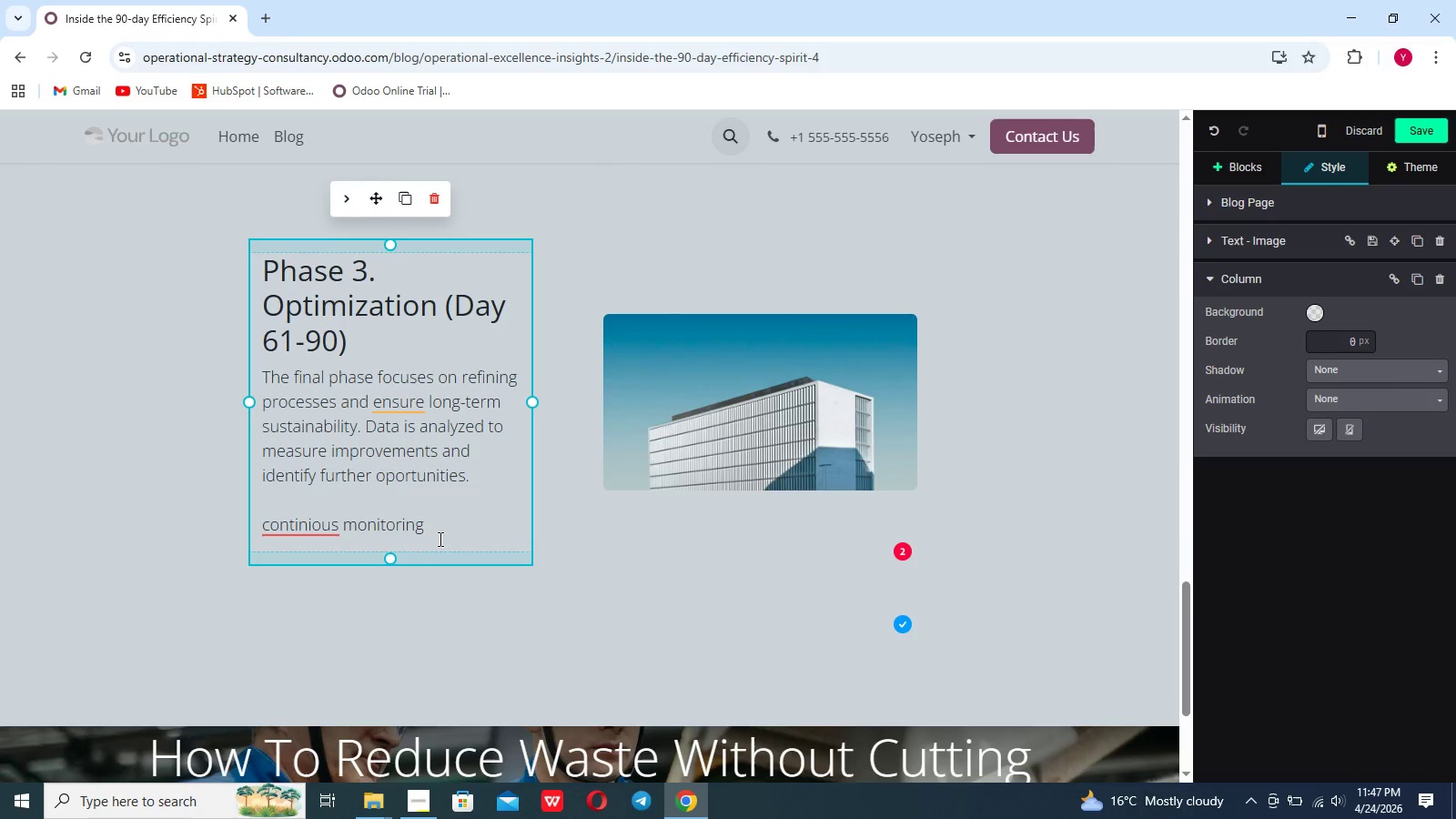 
type(ensures that gain)
 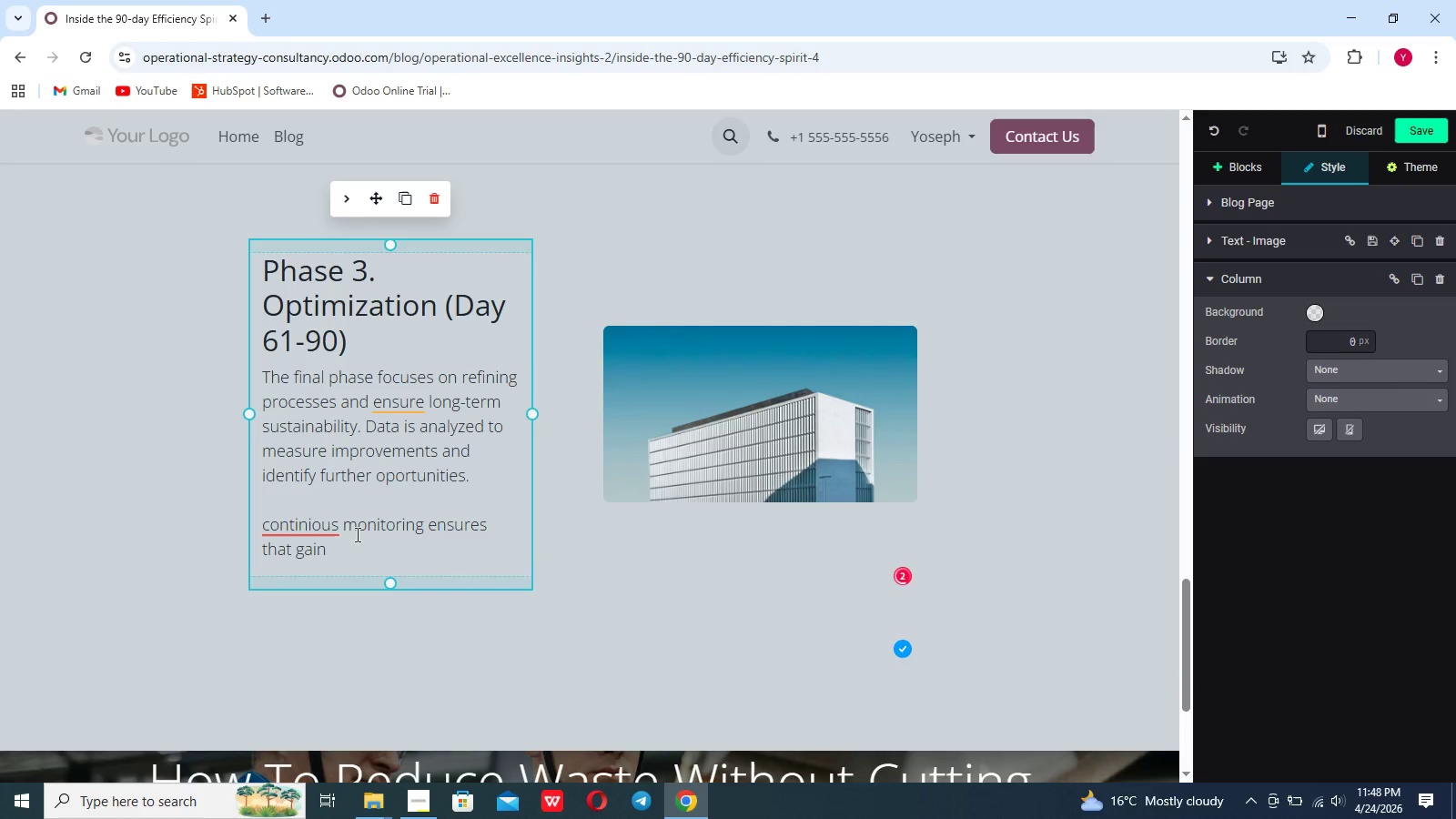 
left_click([320, 523])
 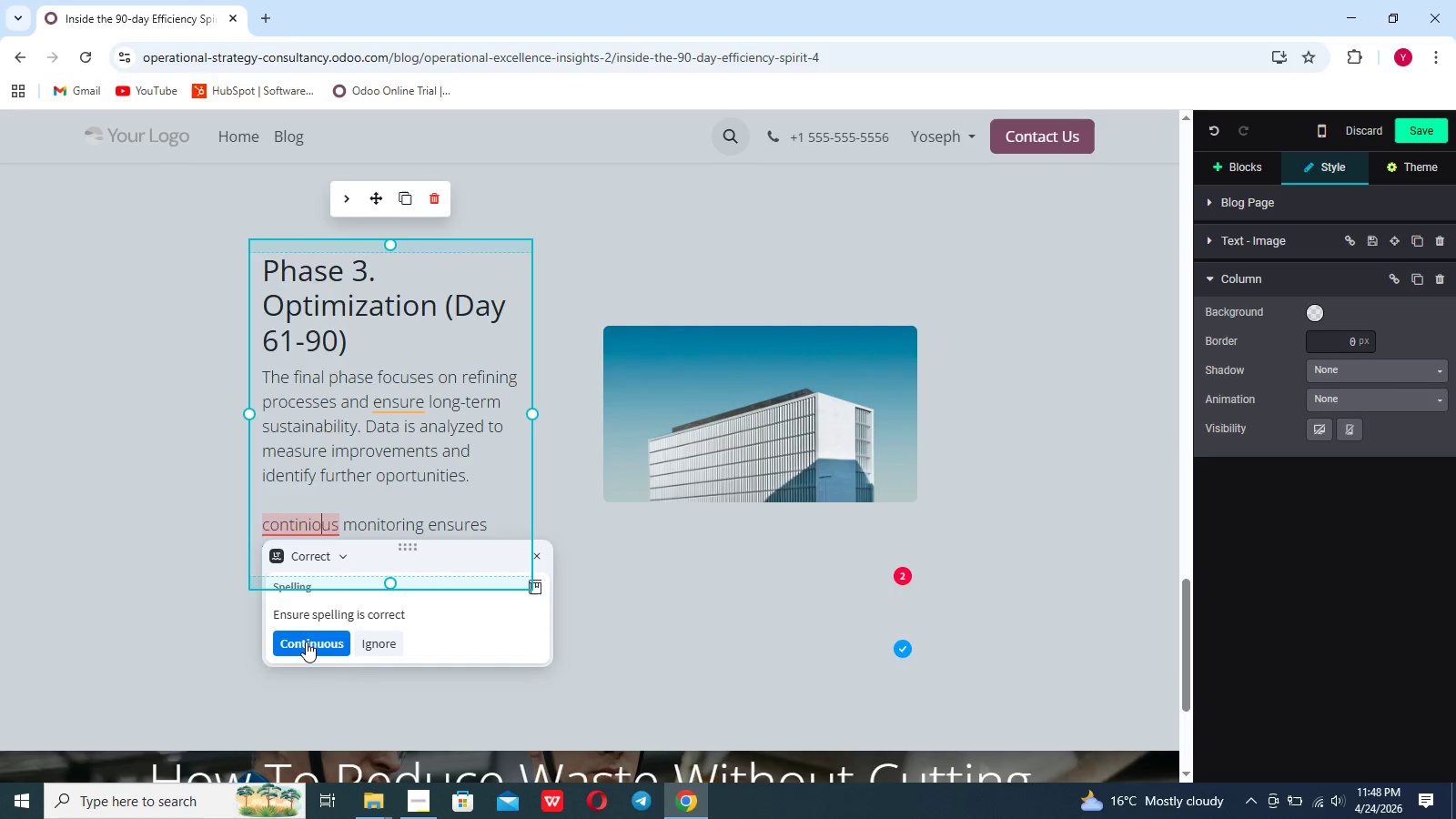 
left_click([306, 642])
 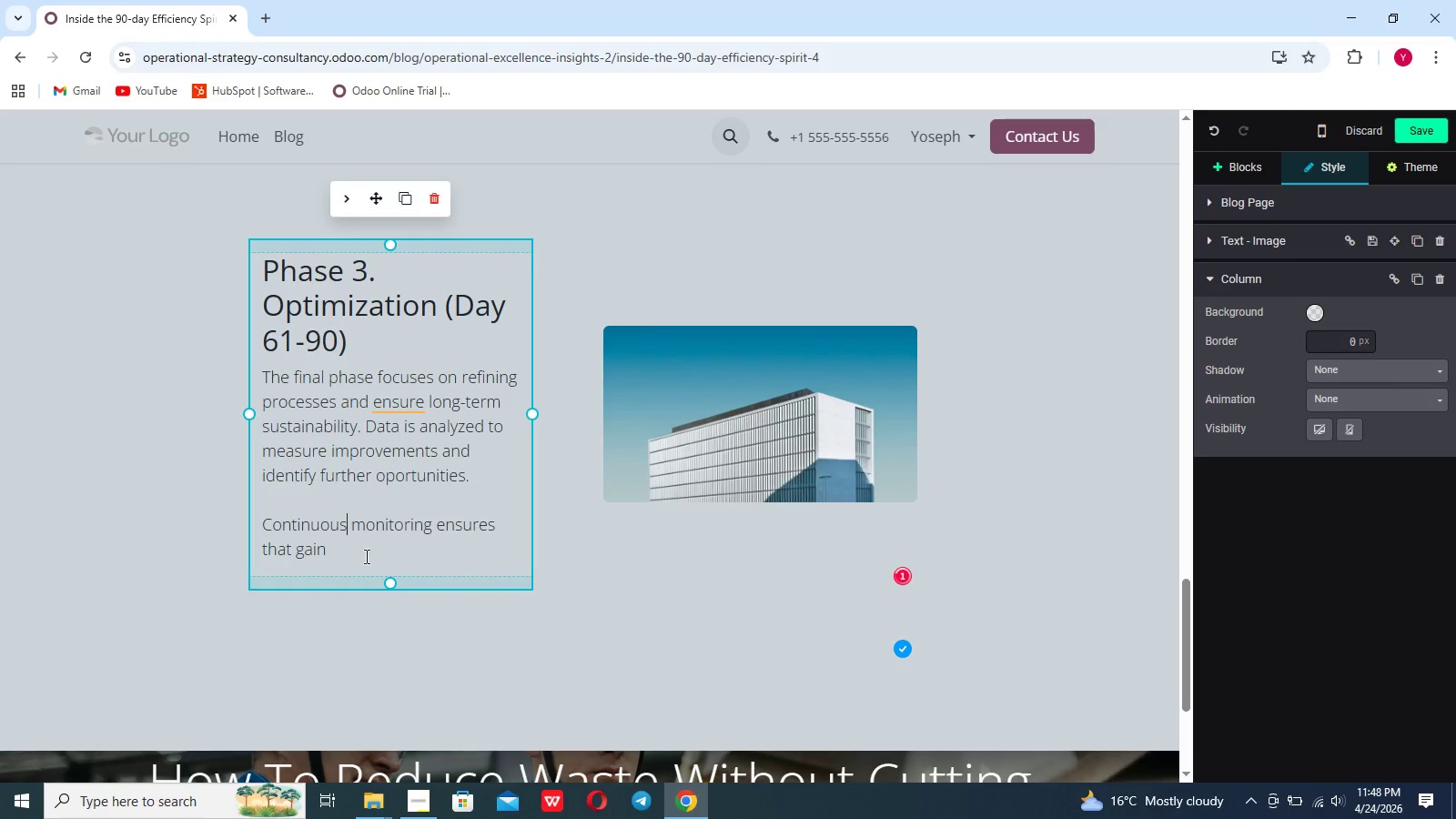 
left_click([365, 556])
 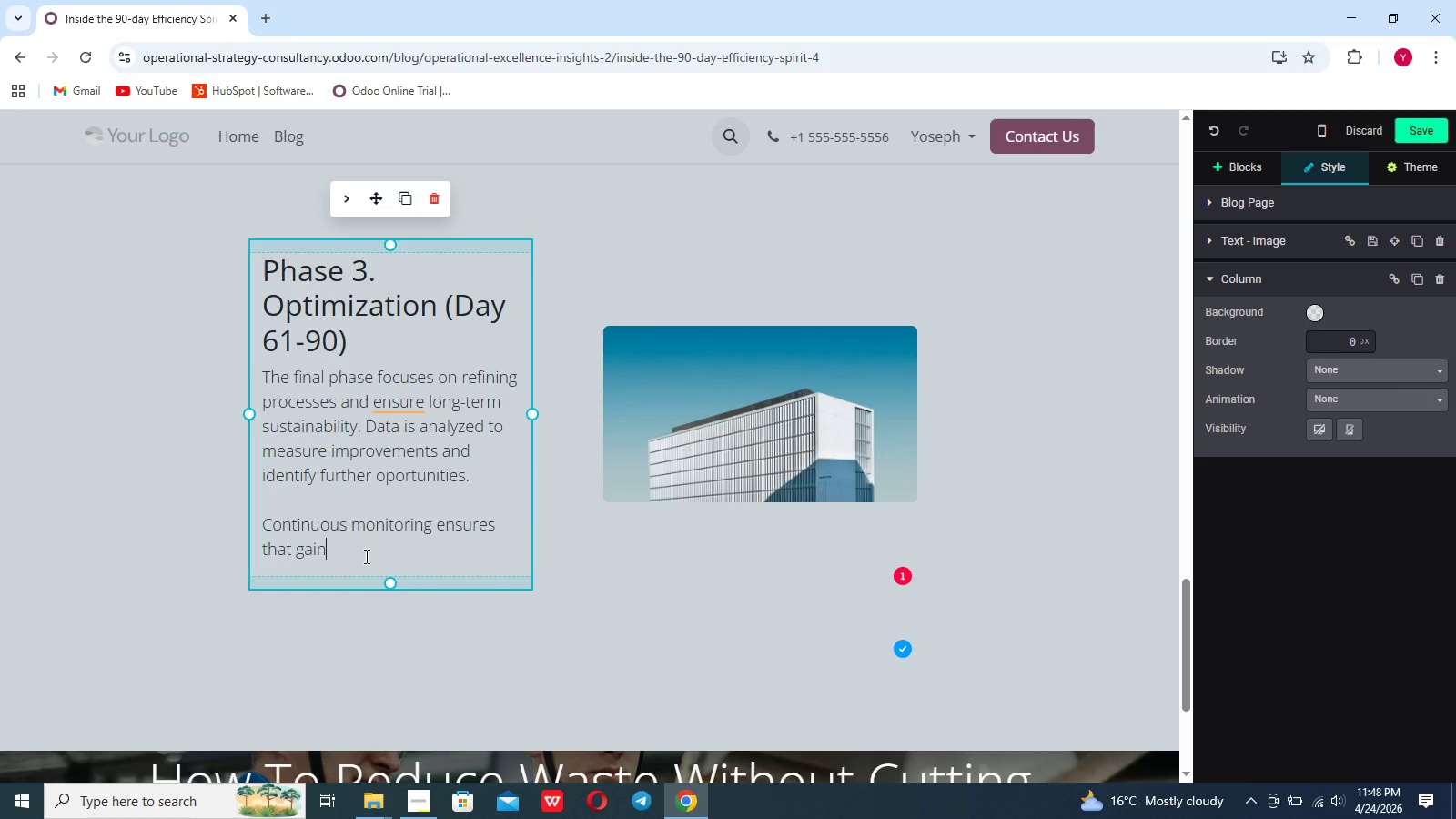 
type( are maintained over time)
 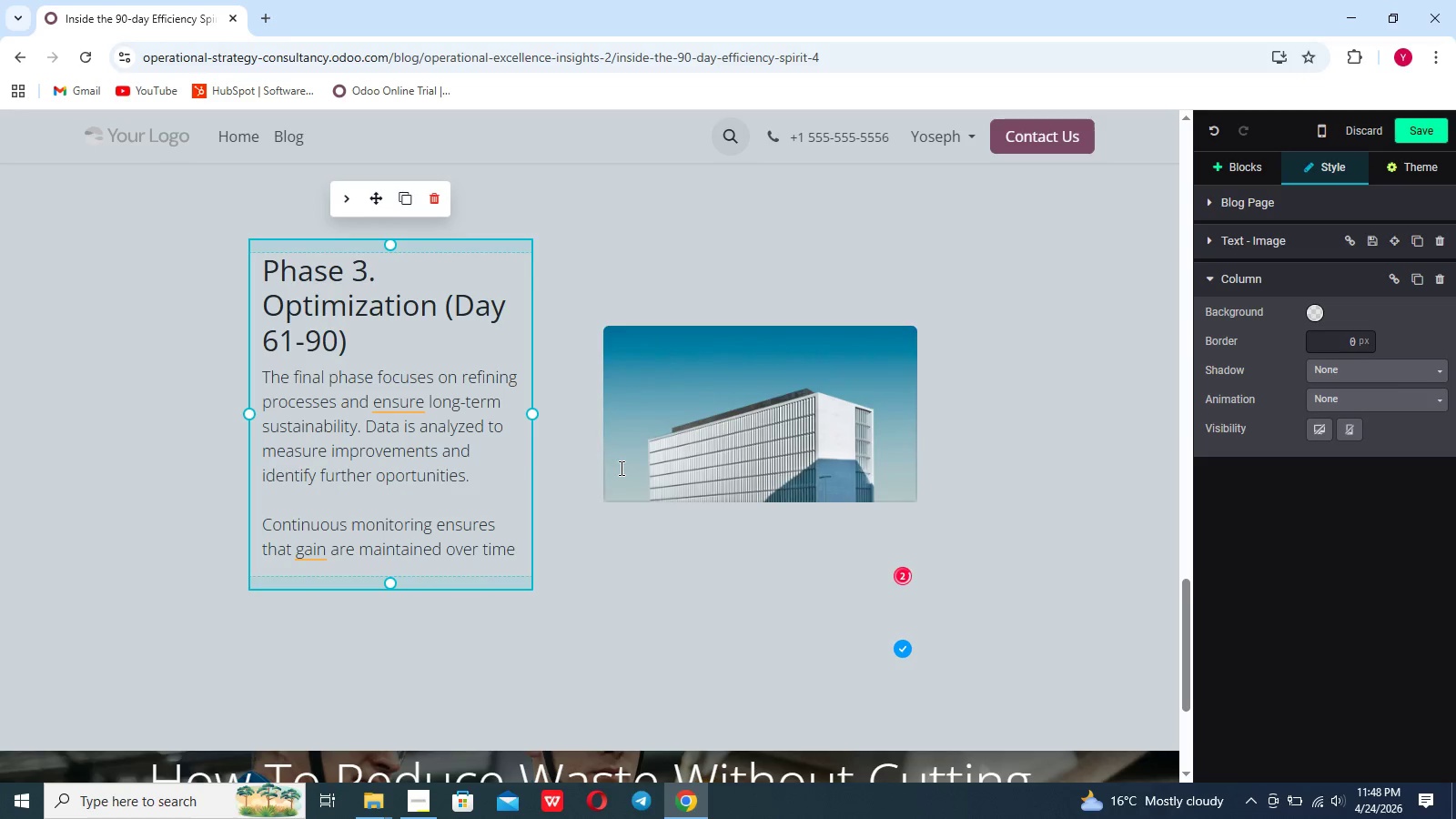 
double_click([680, 459])
 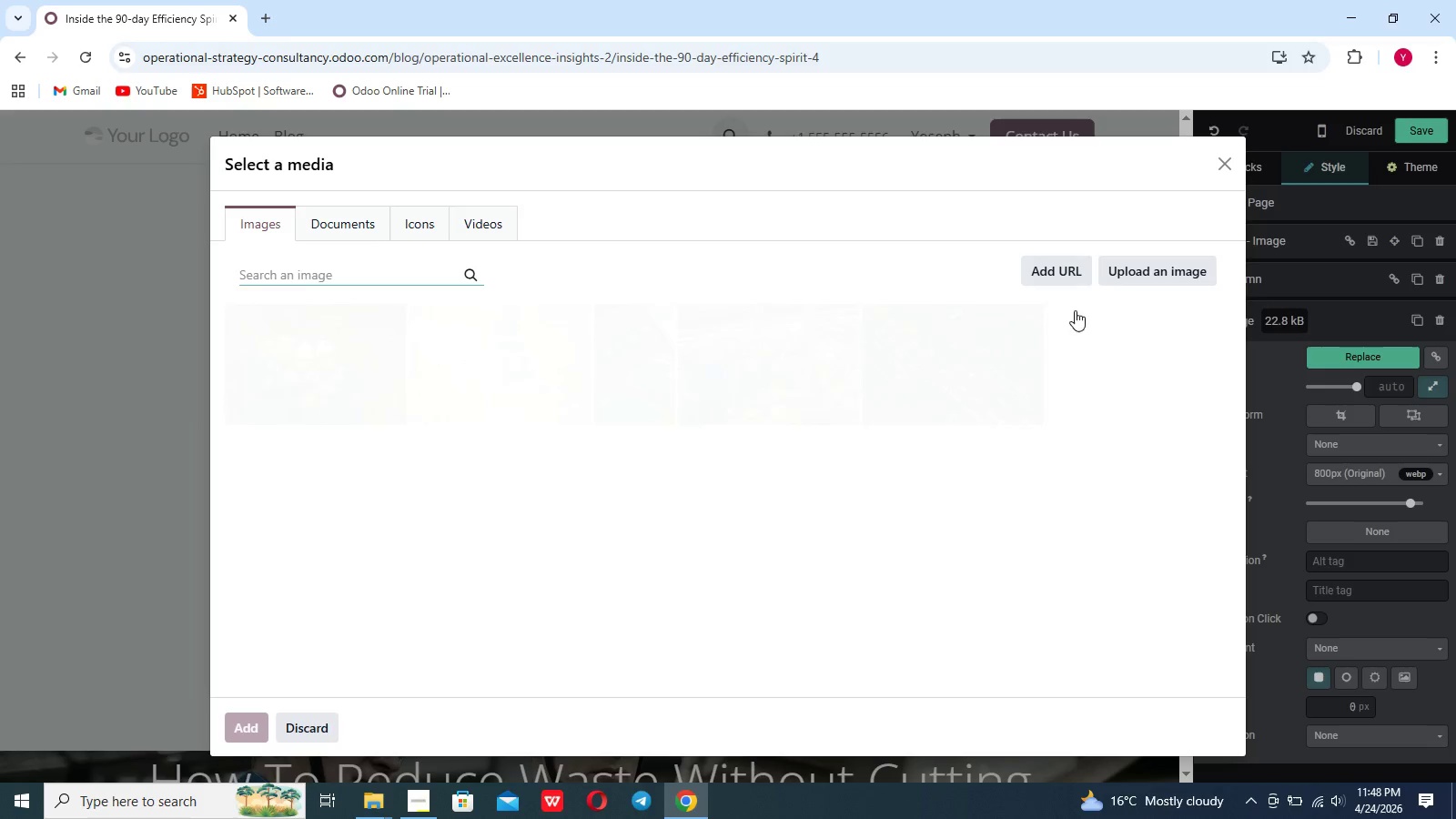 
left_click([1132, 278])
 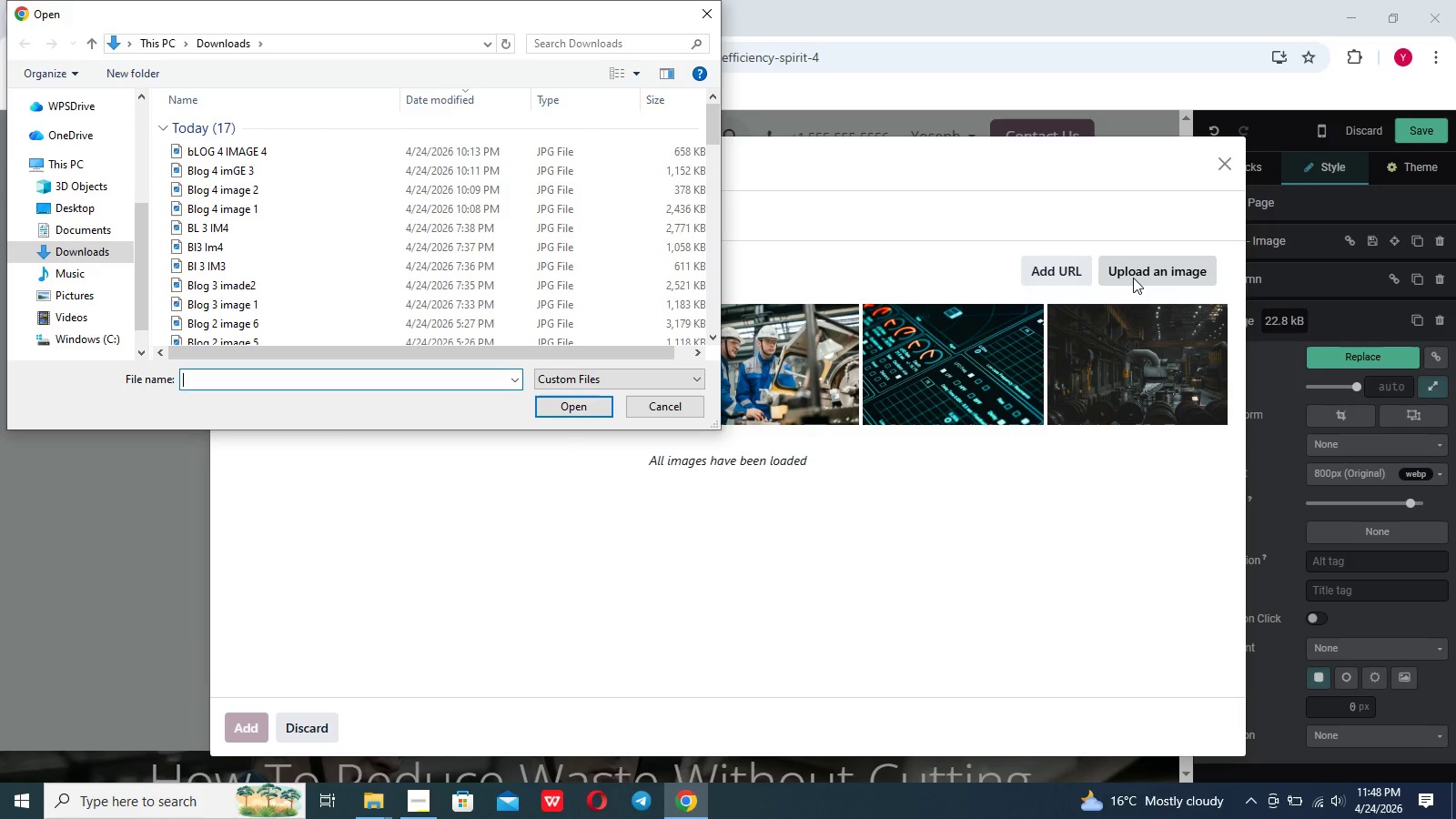 
wait(7.66)
 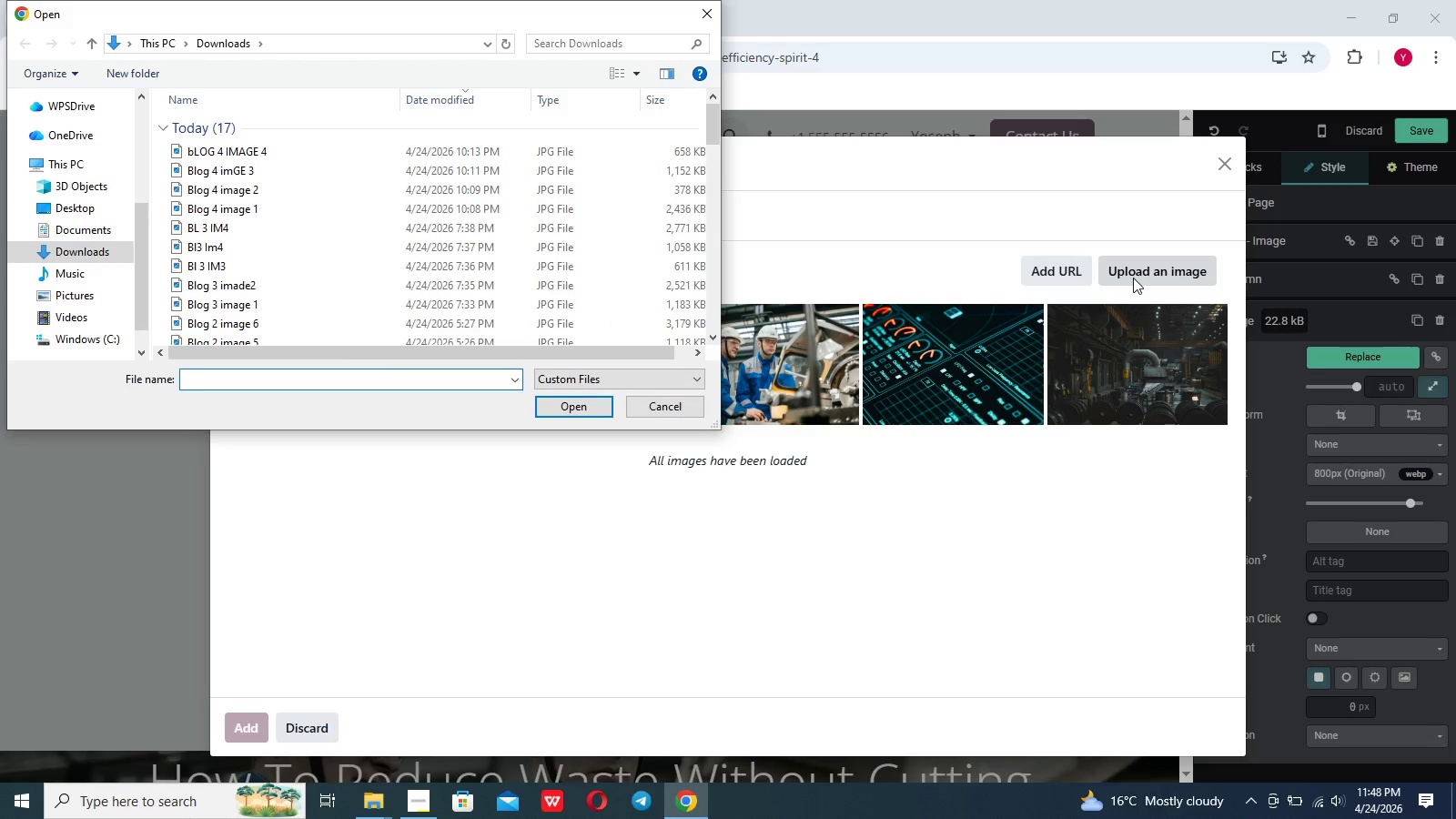 
left_click([538, 157])
 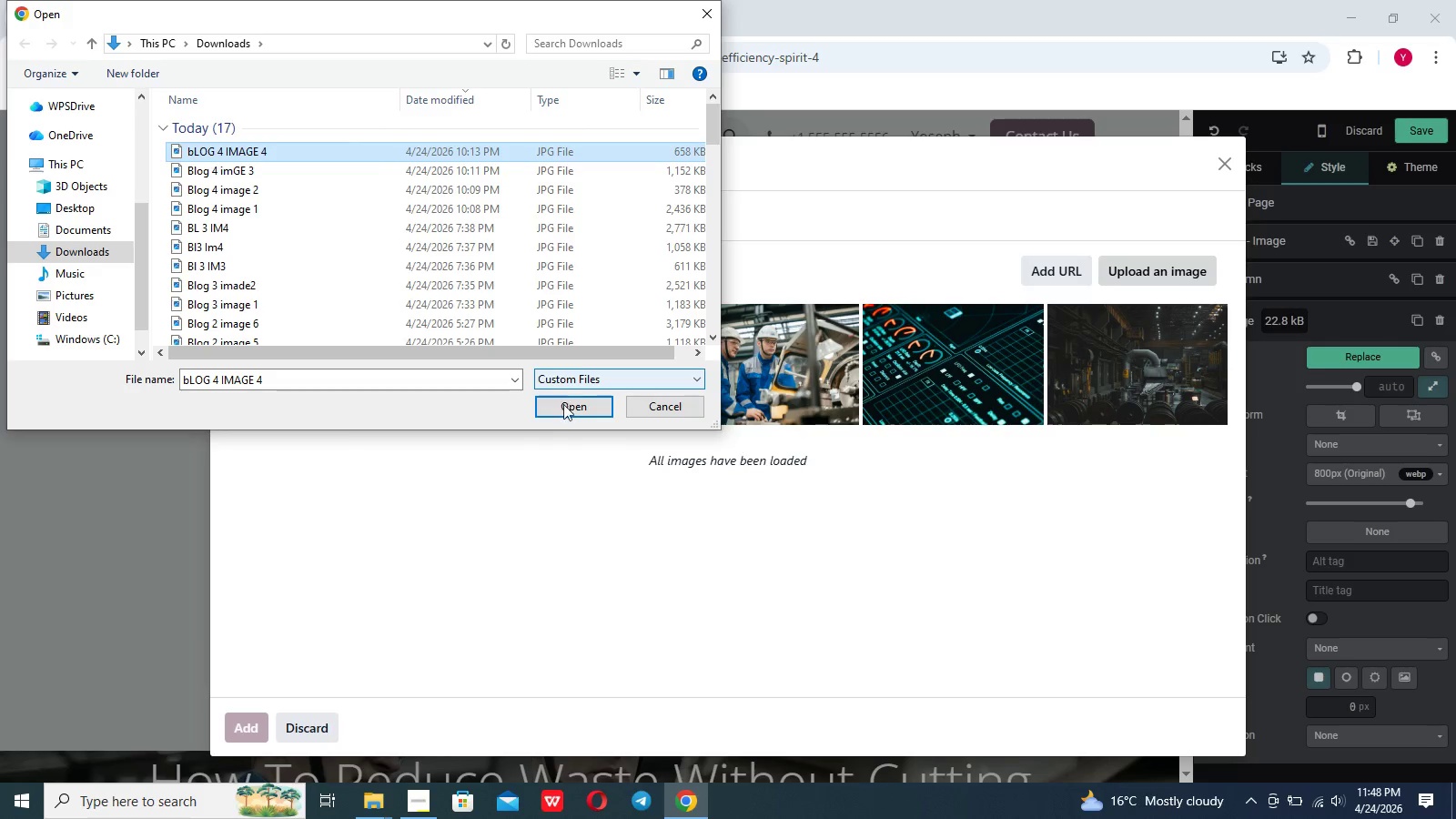 
left_click([564, 408])
 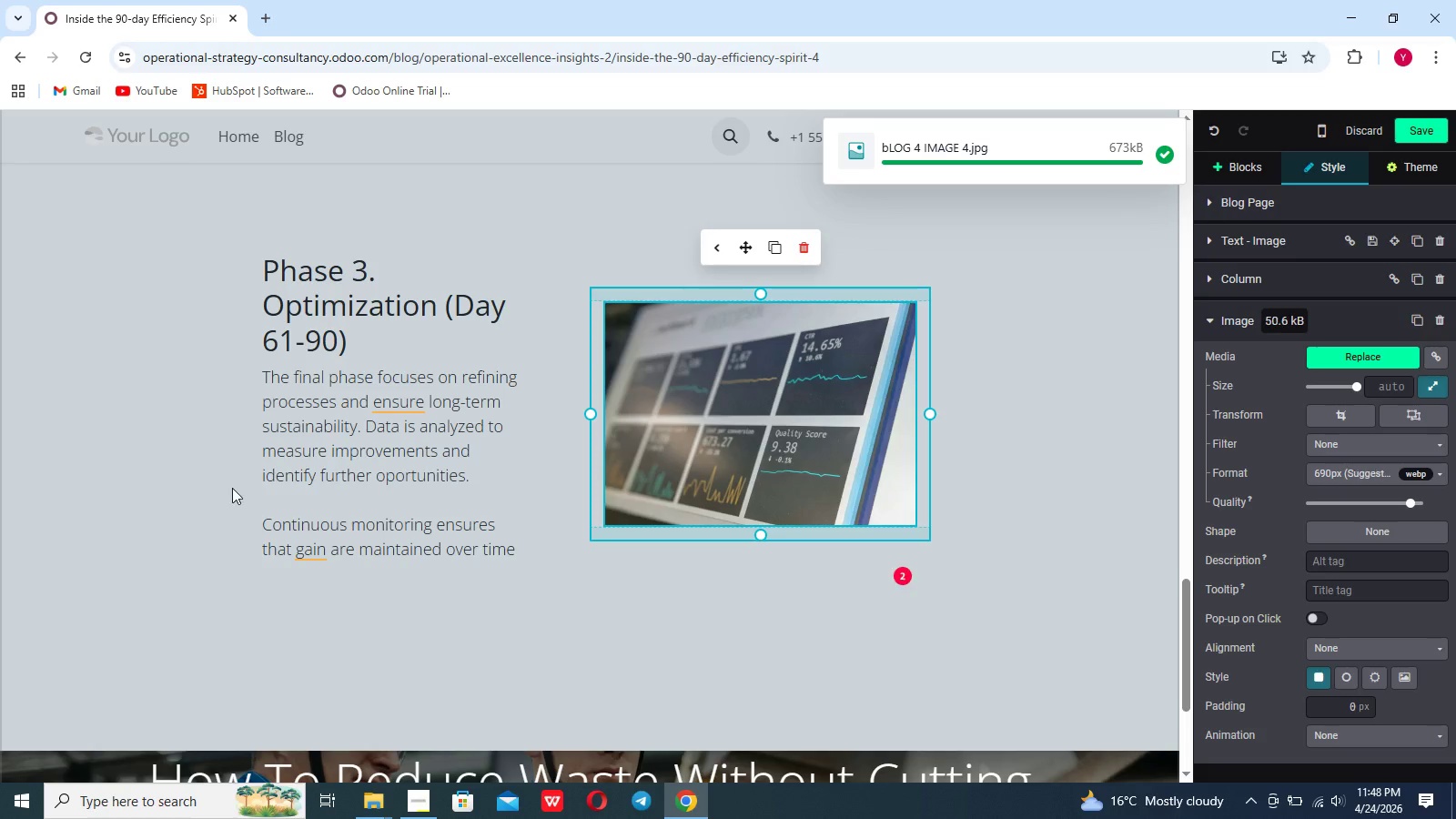 
wait(6.2)
 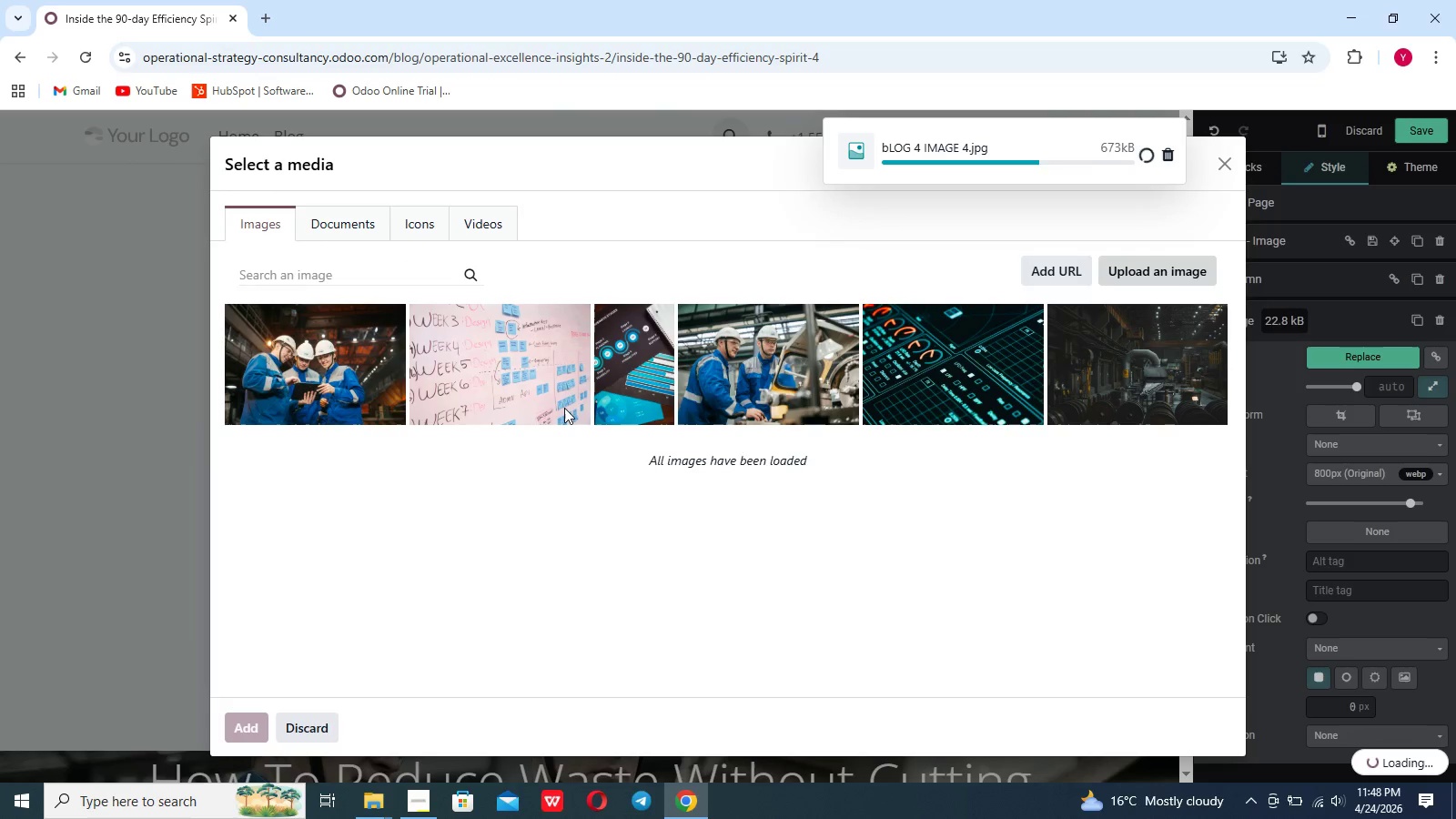 
left_click([617, 659])
 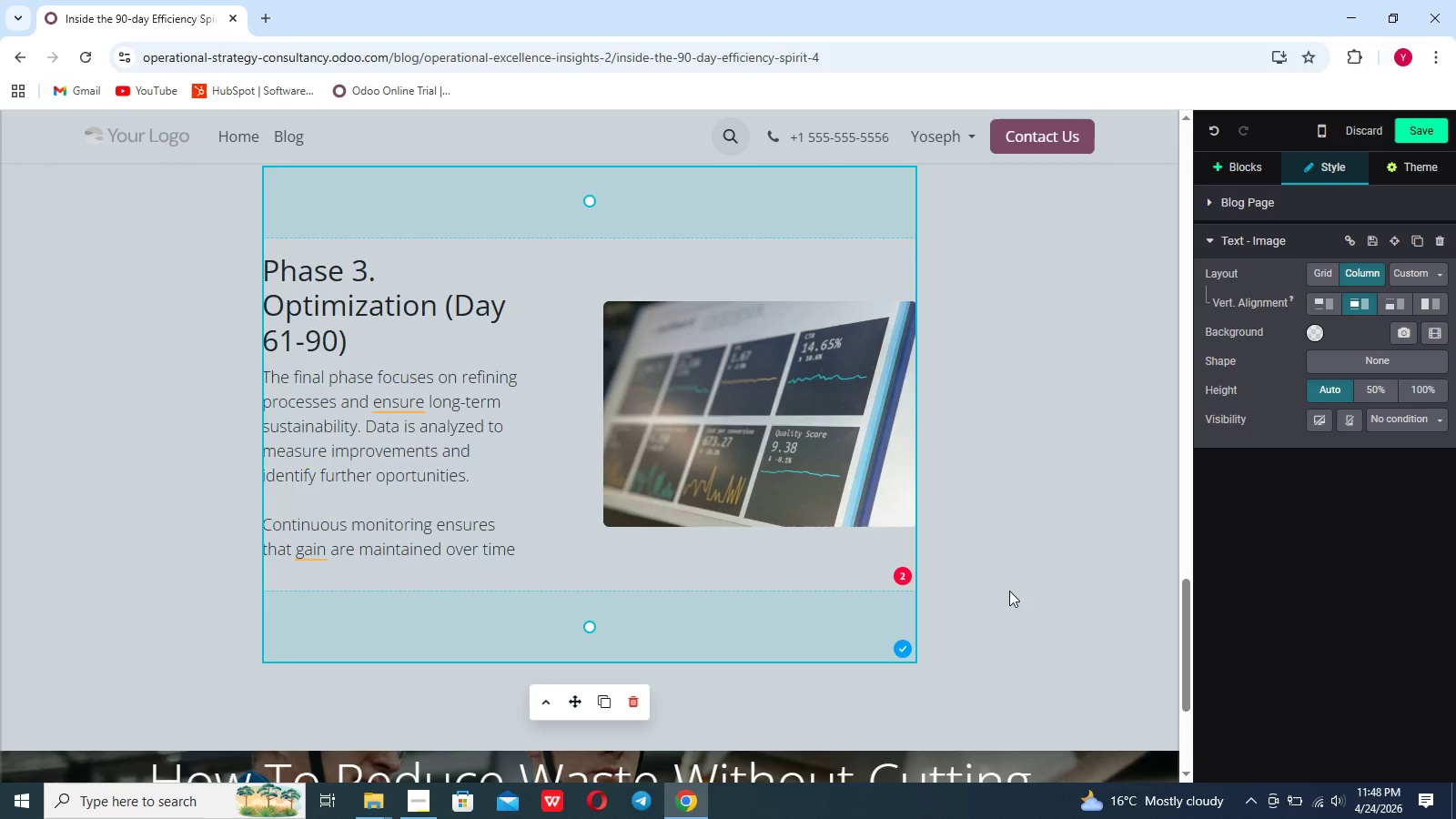 
left_click([1035, 582])
 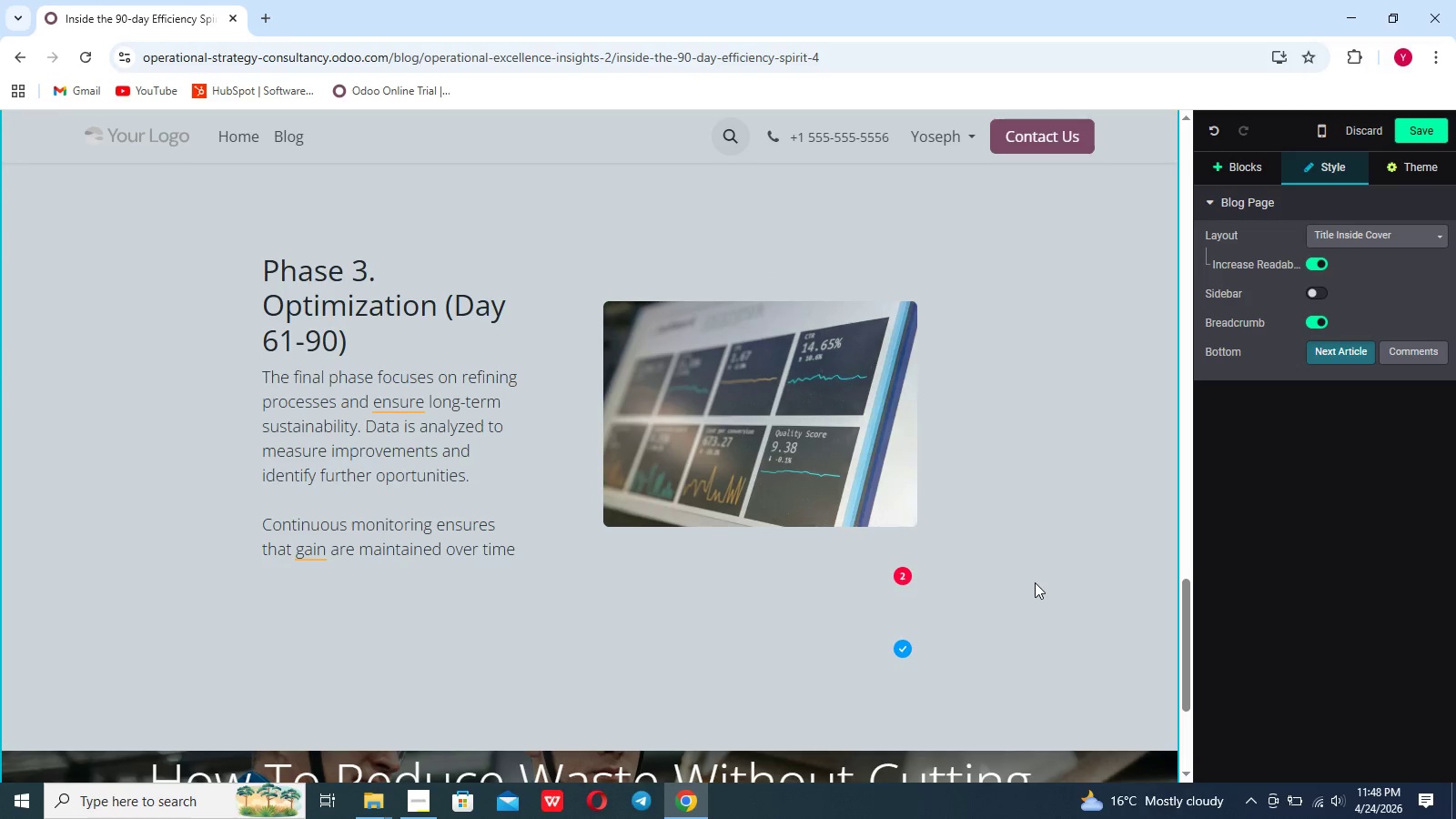 
scroll: coordinate [1035, 582], scroll_direction: down, amount: 5.0
 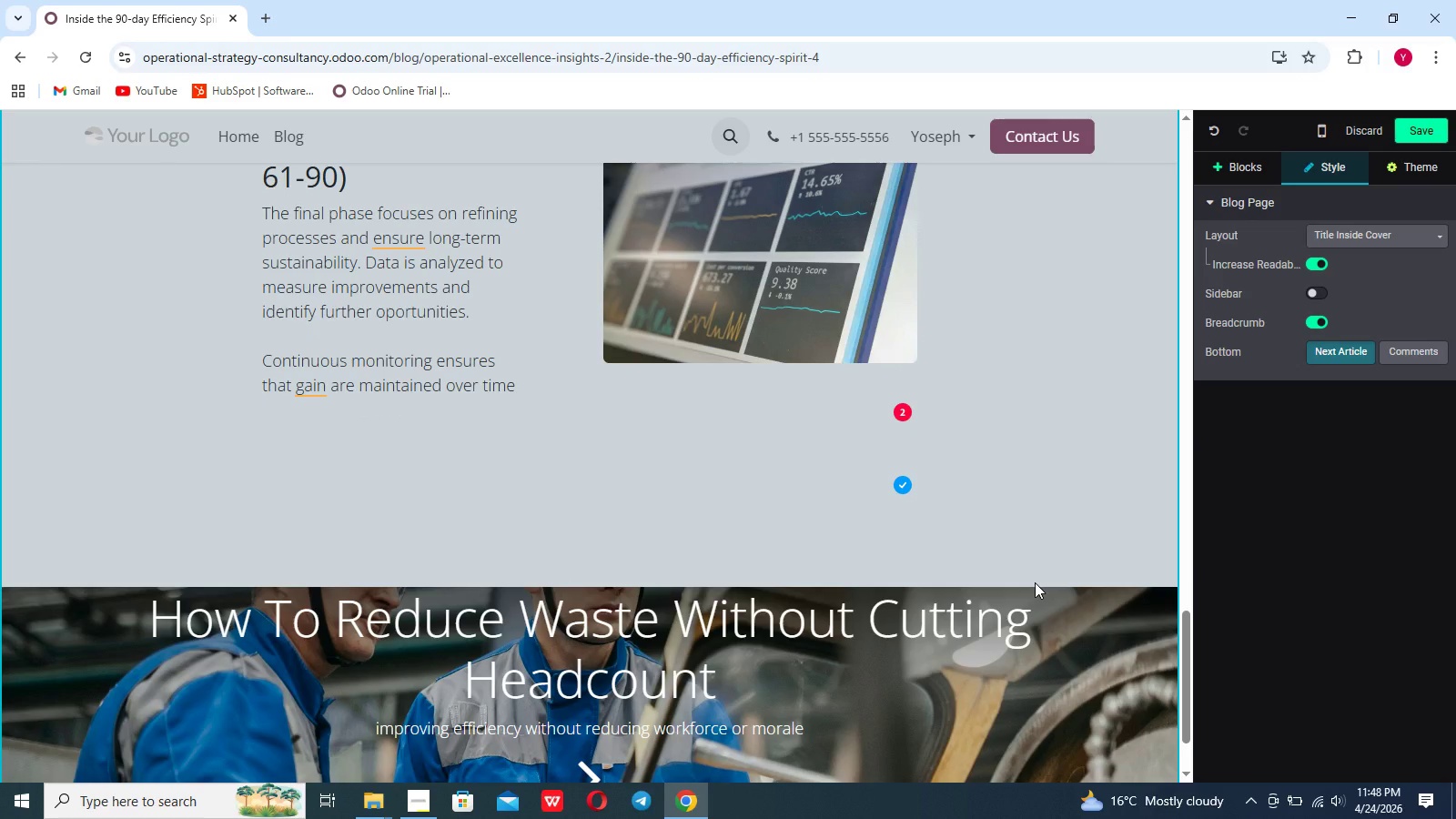 
wait(12.55)
 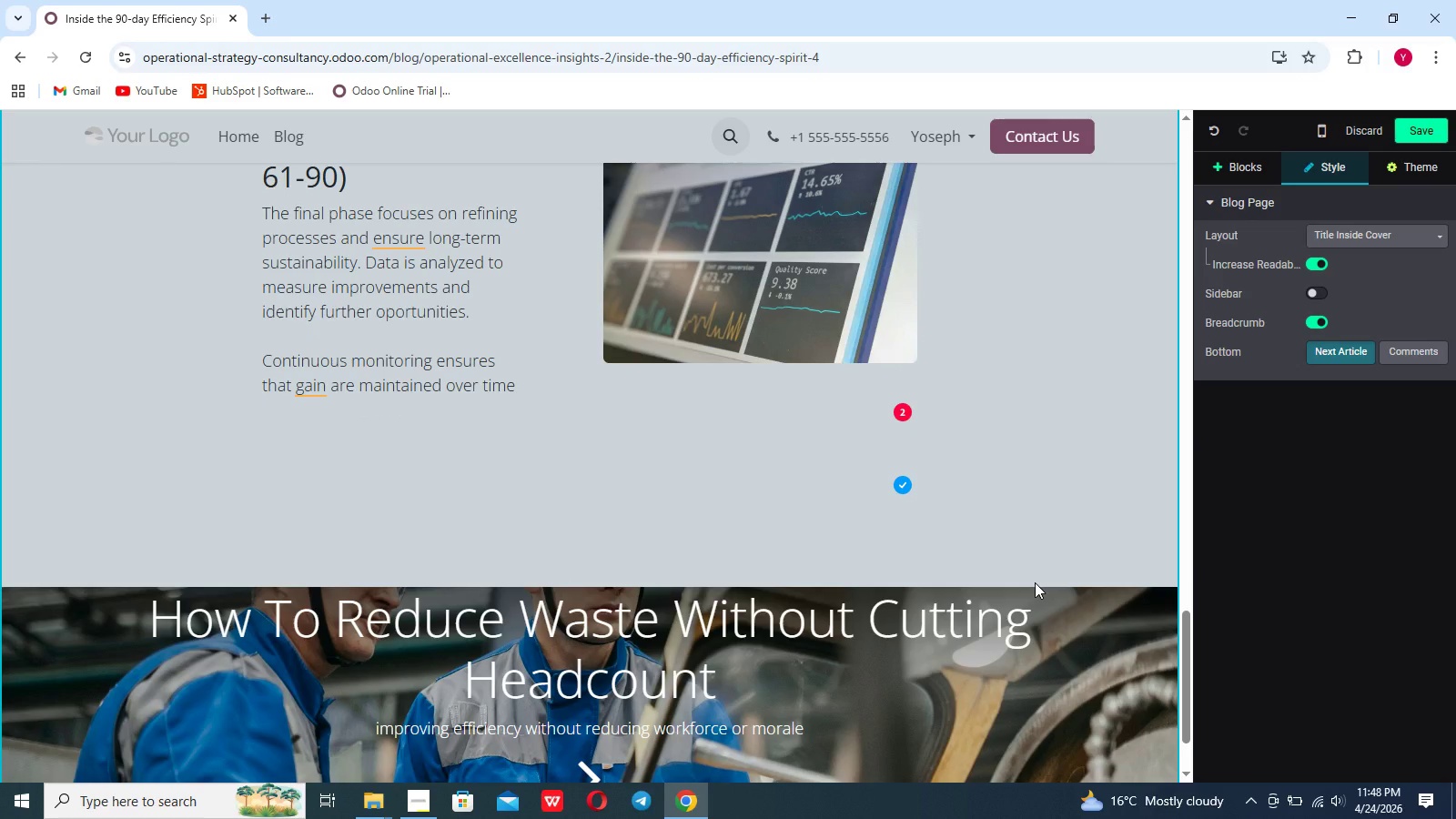 
left_click([1247, 171])
 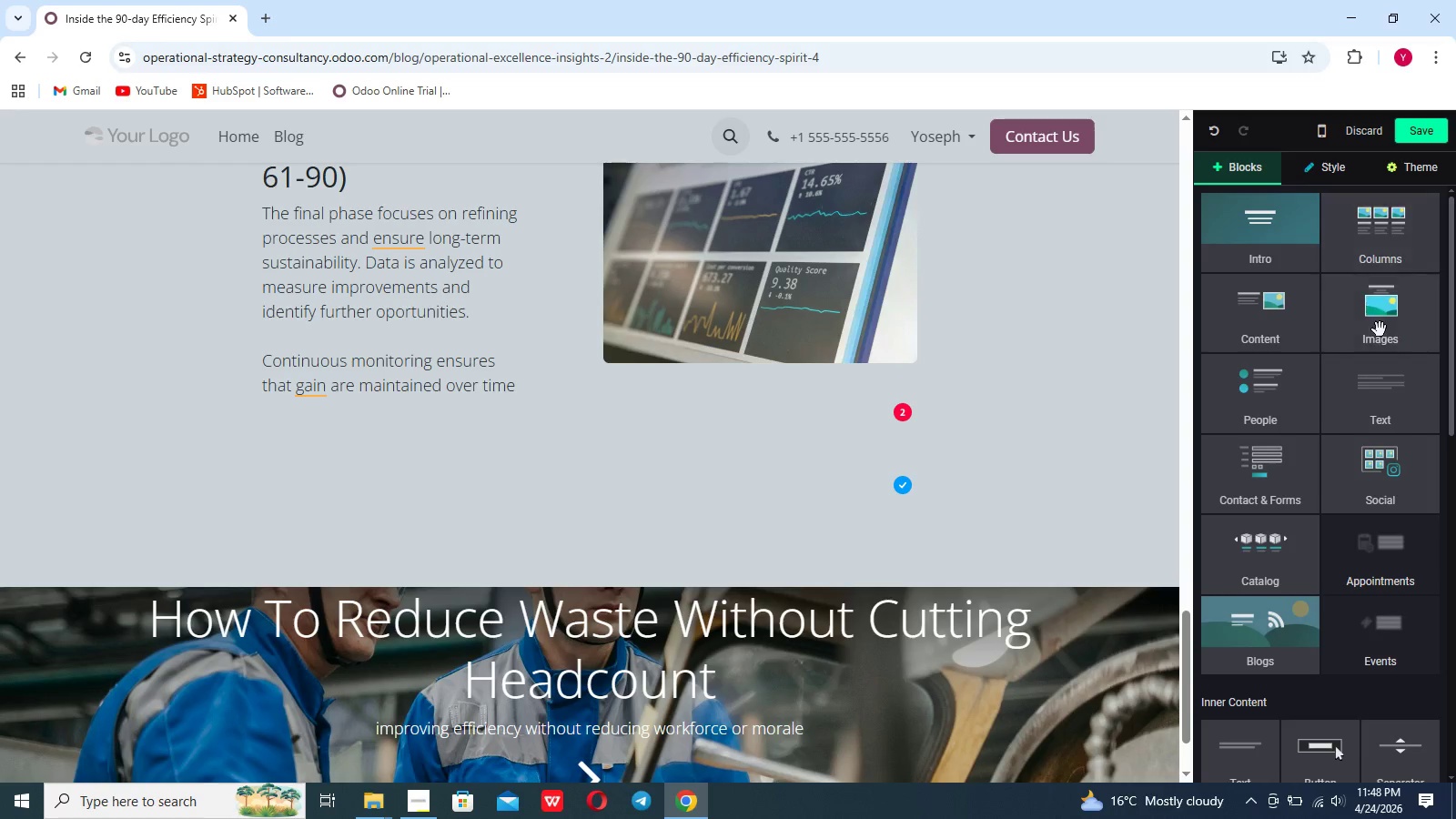 
left_click([1384, 383])
 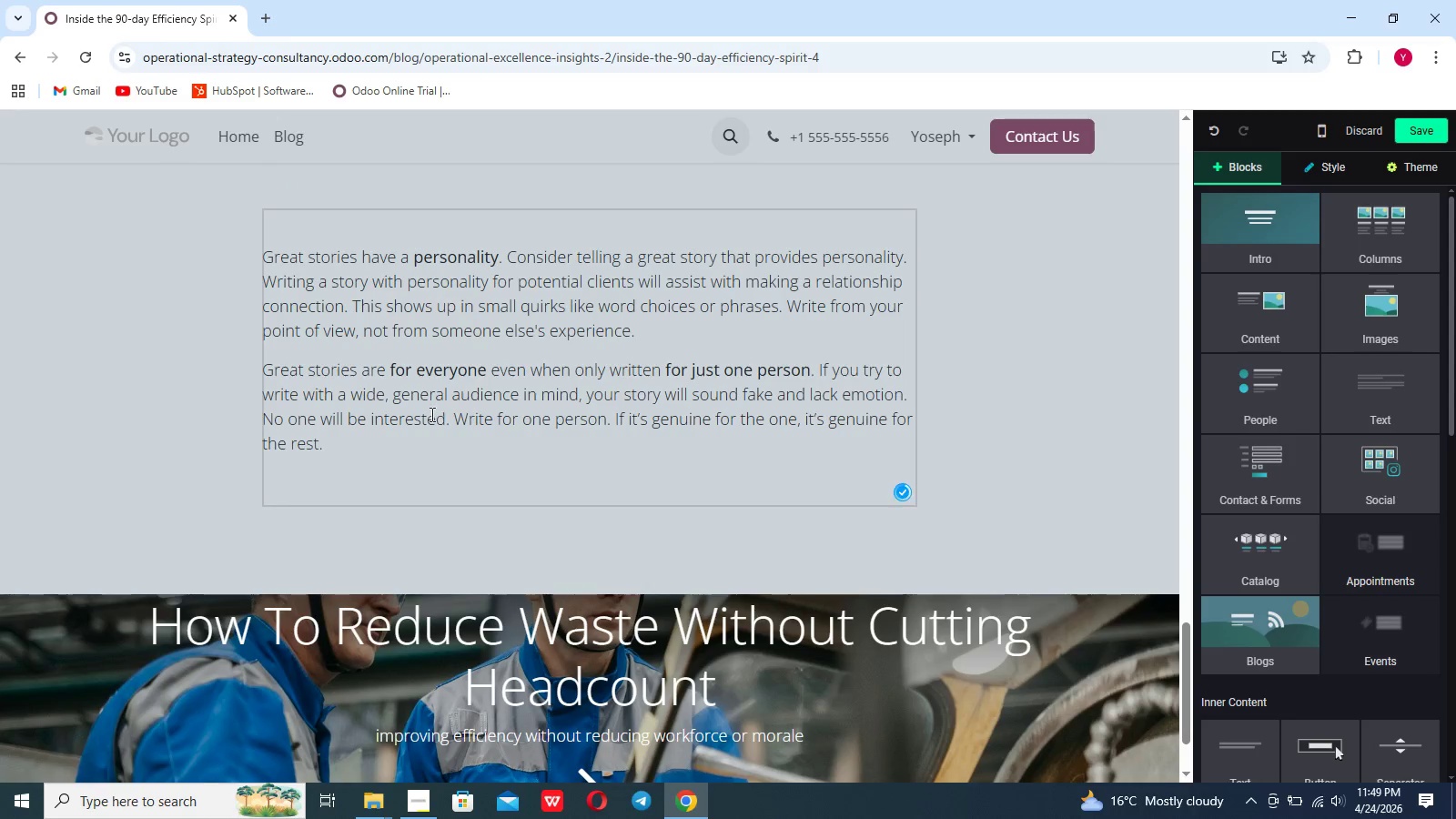 
left_click_drag(start_coordinate=[329, 450], to_coordinate=[276, 253])
 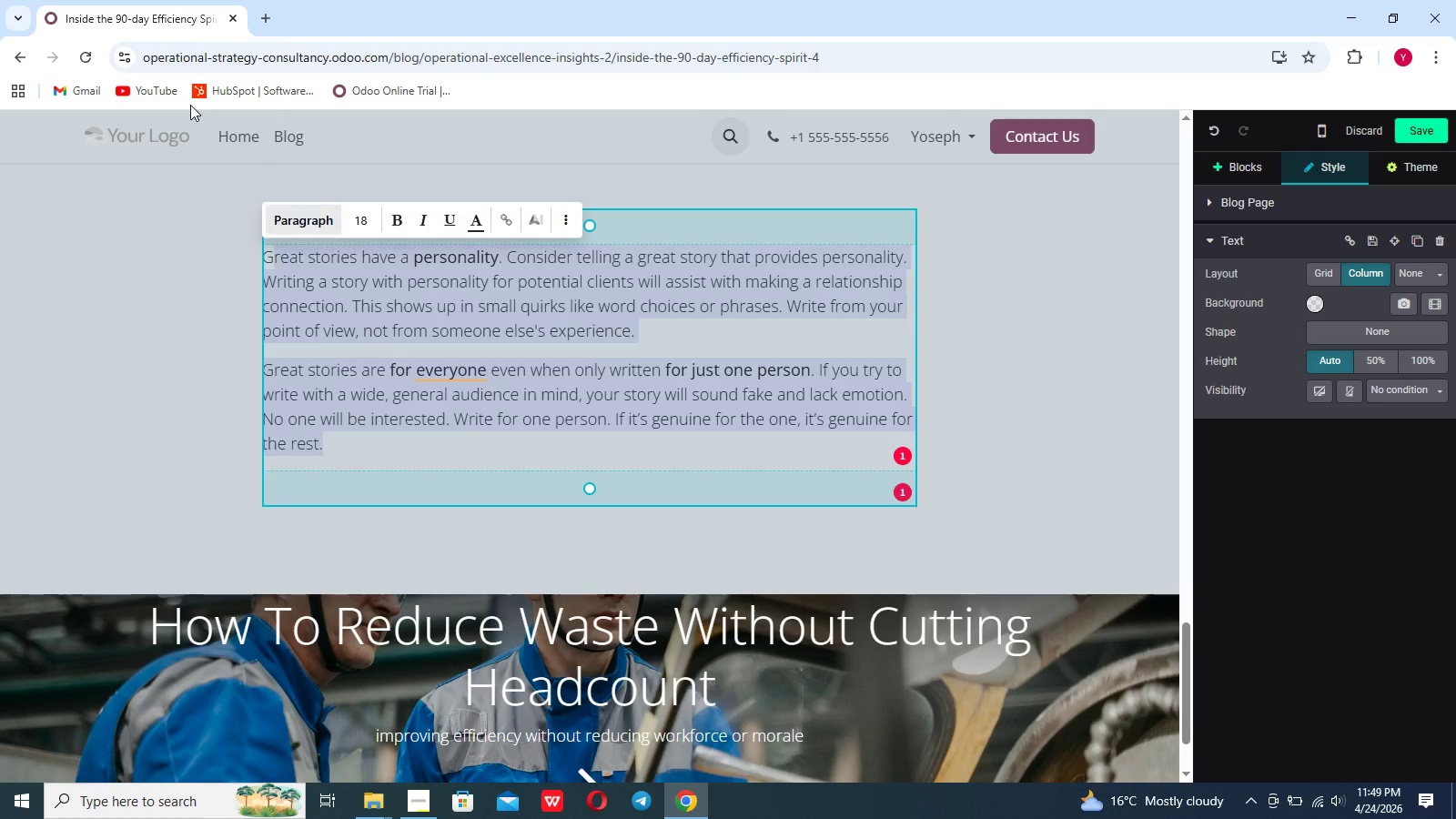 
key(Backspace)
 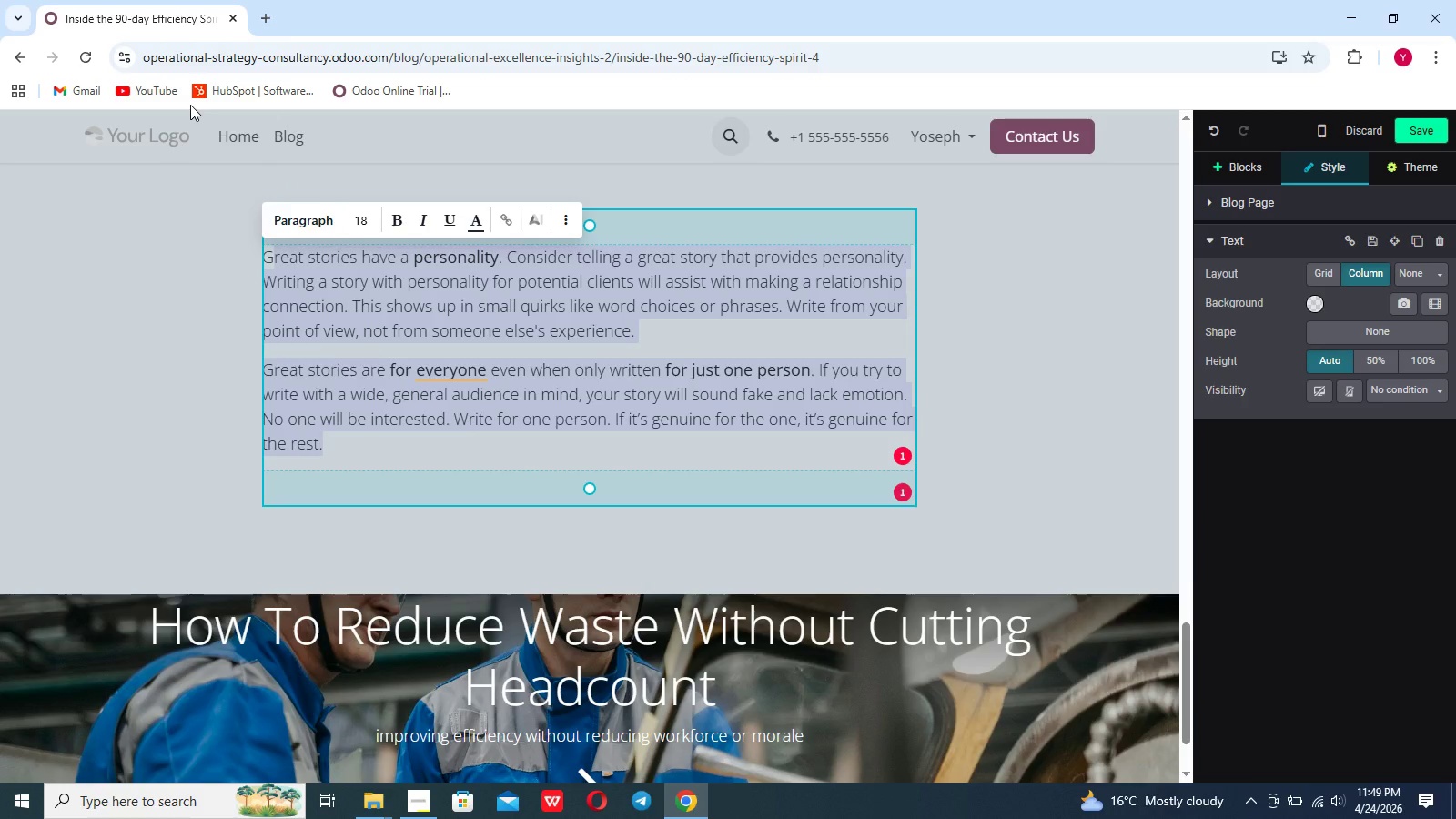 
key(Shift+T)
 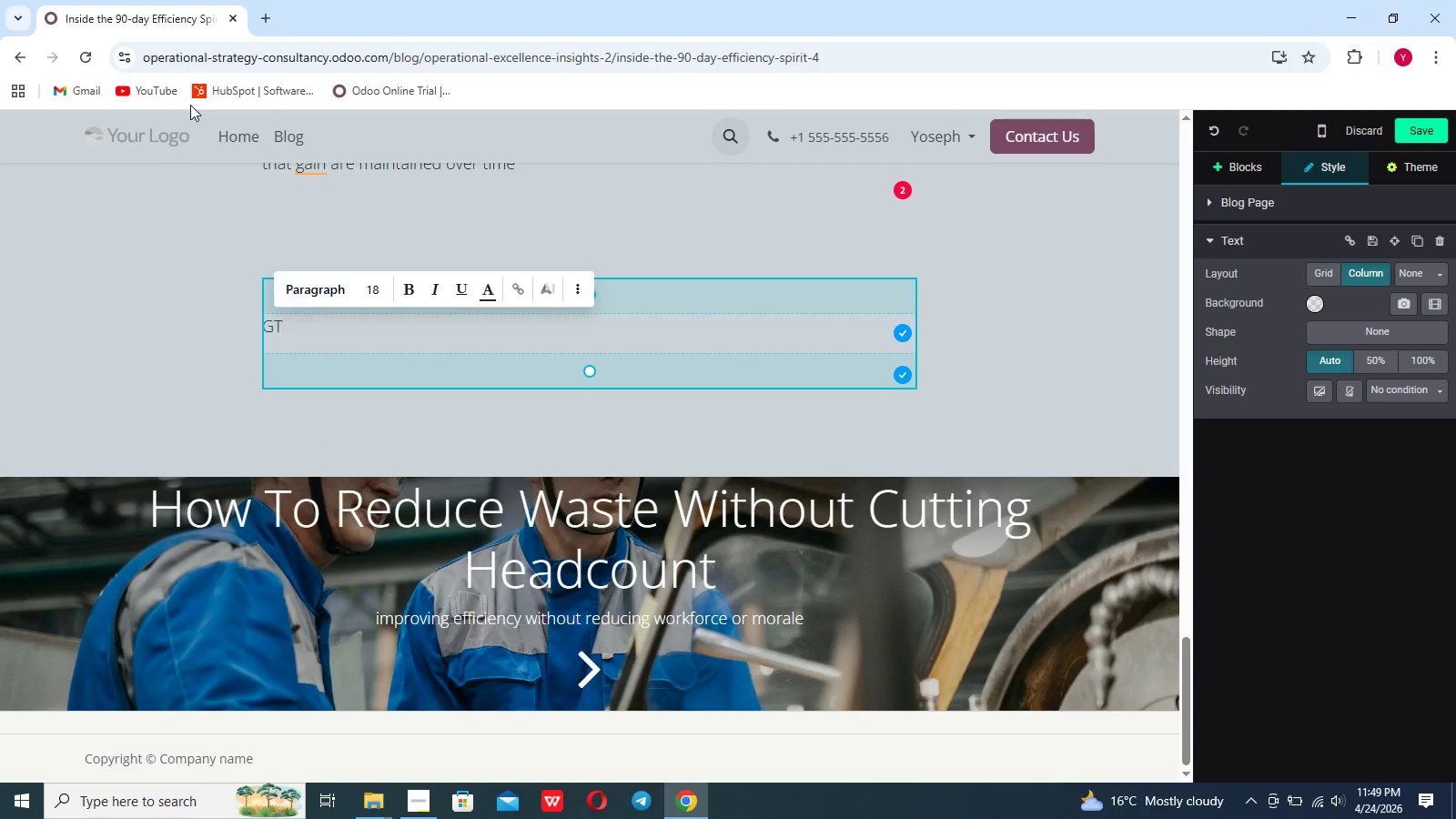 
key(ArrowLeft)
 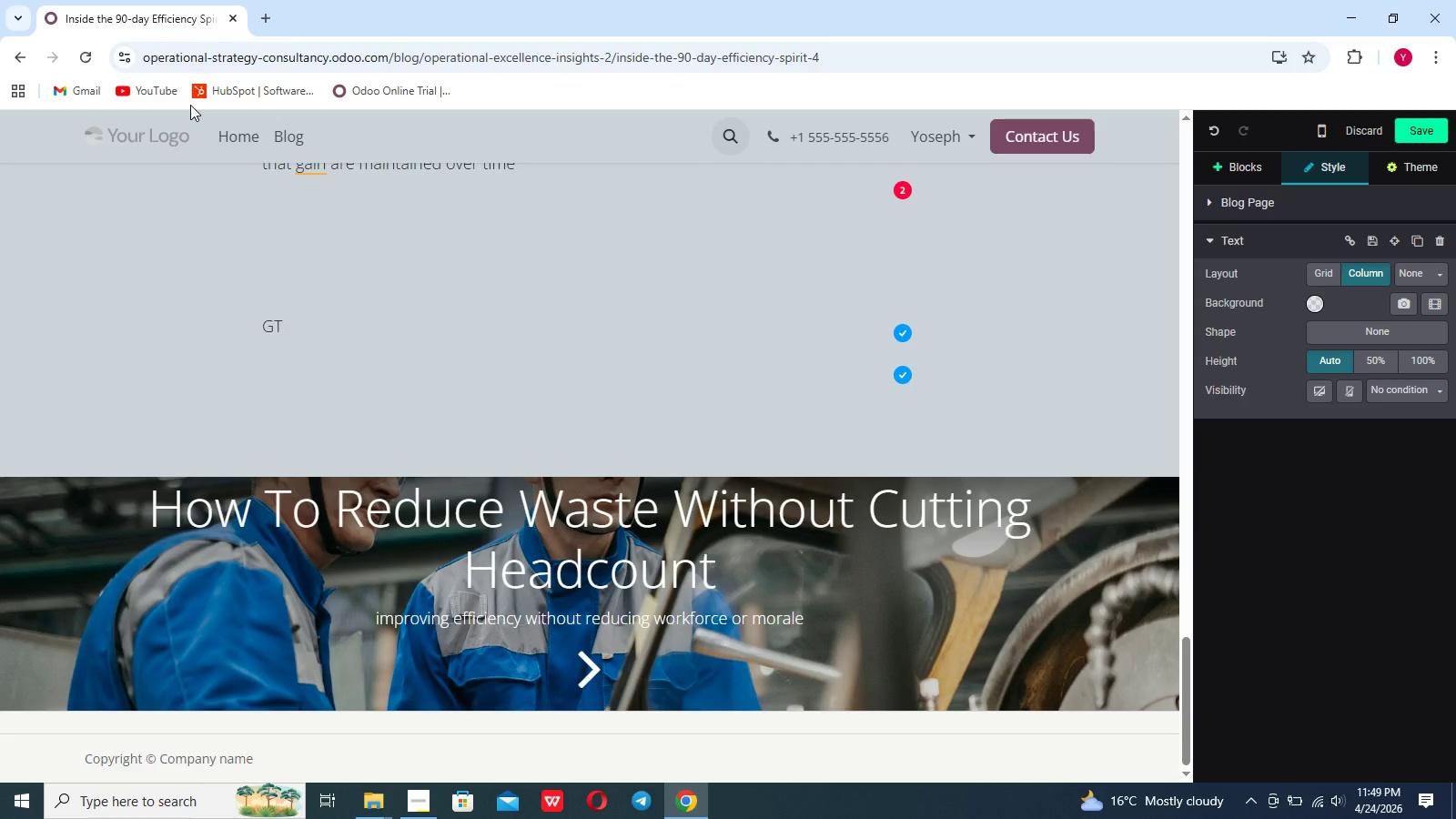 
key(Backspace)
 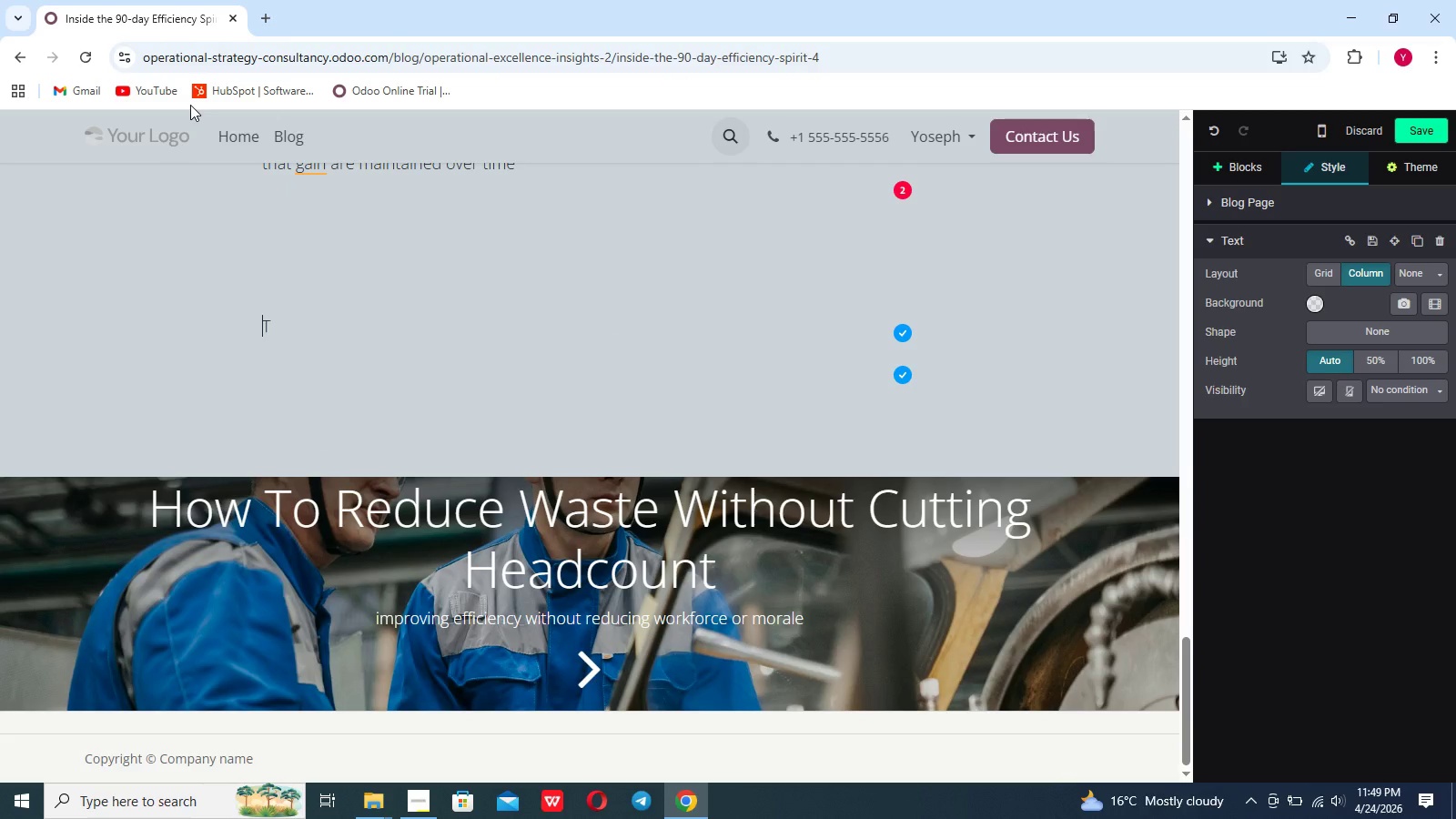 
key(ArrowRight)
 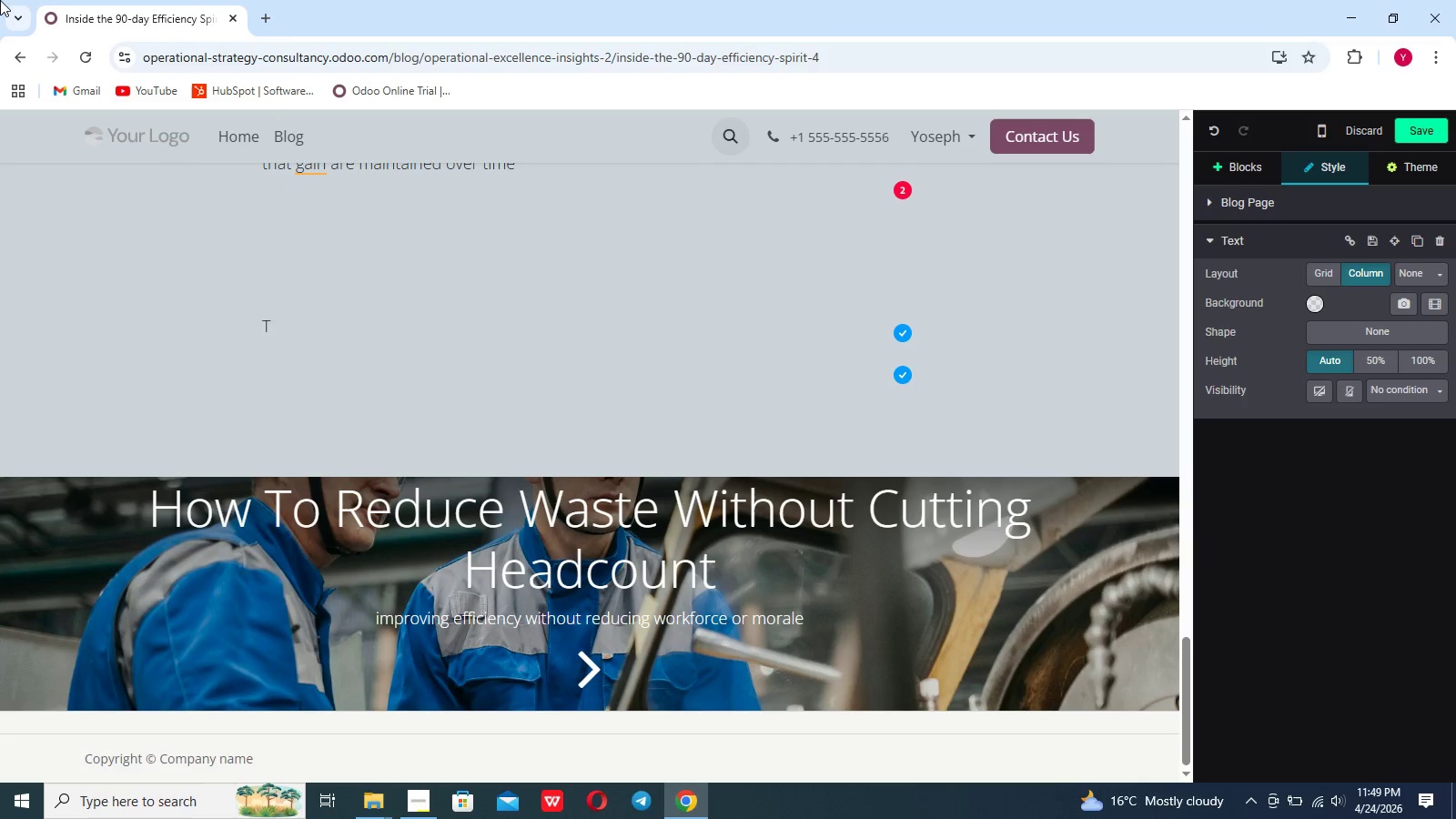 
type(he 90-Day effieciency sprint provides a practical )
 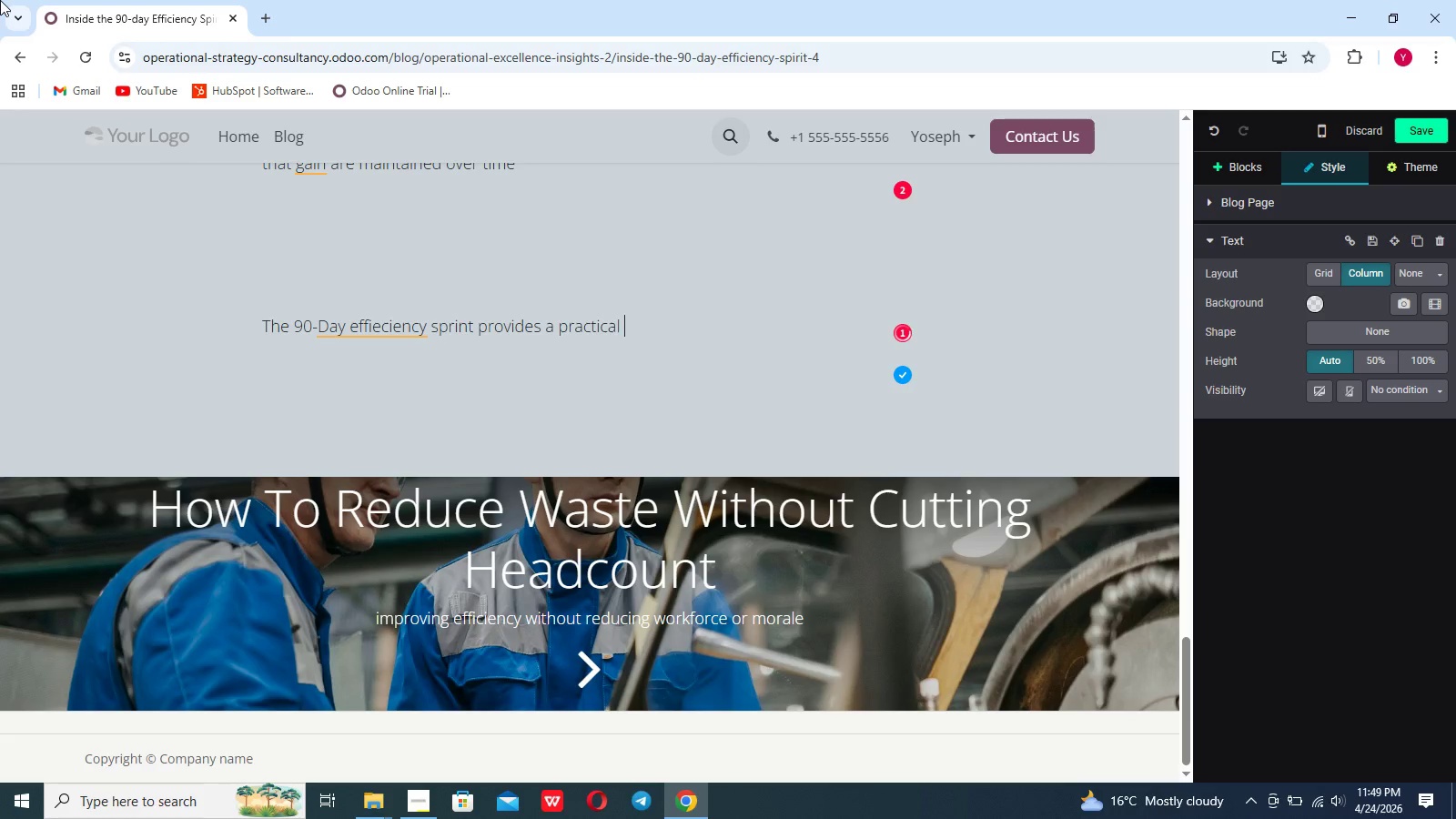 
left_click([400, 330])
 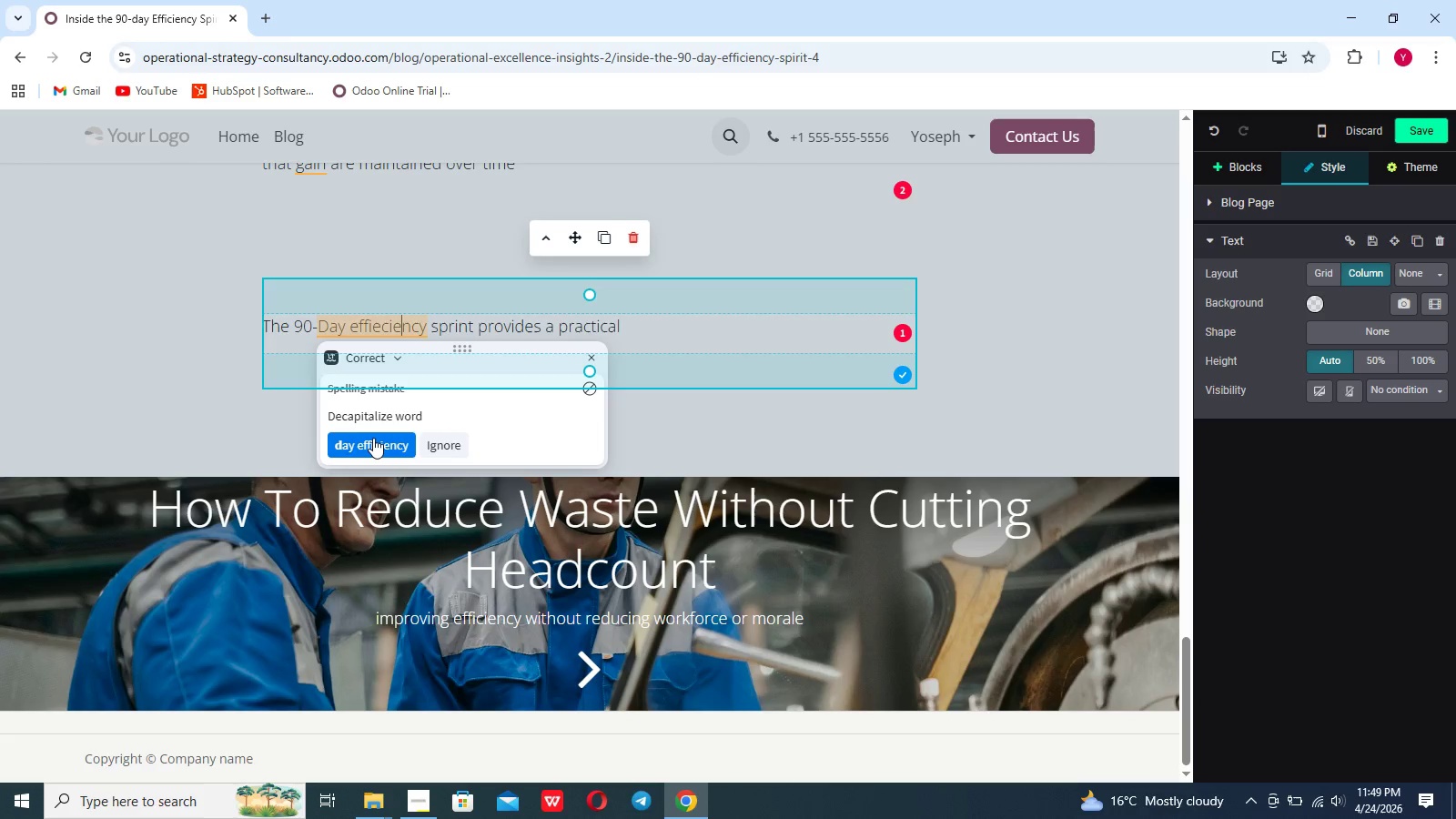 
left_click([373, 438])
 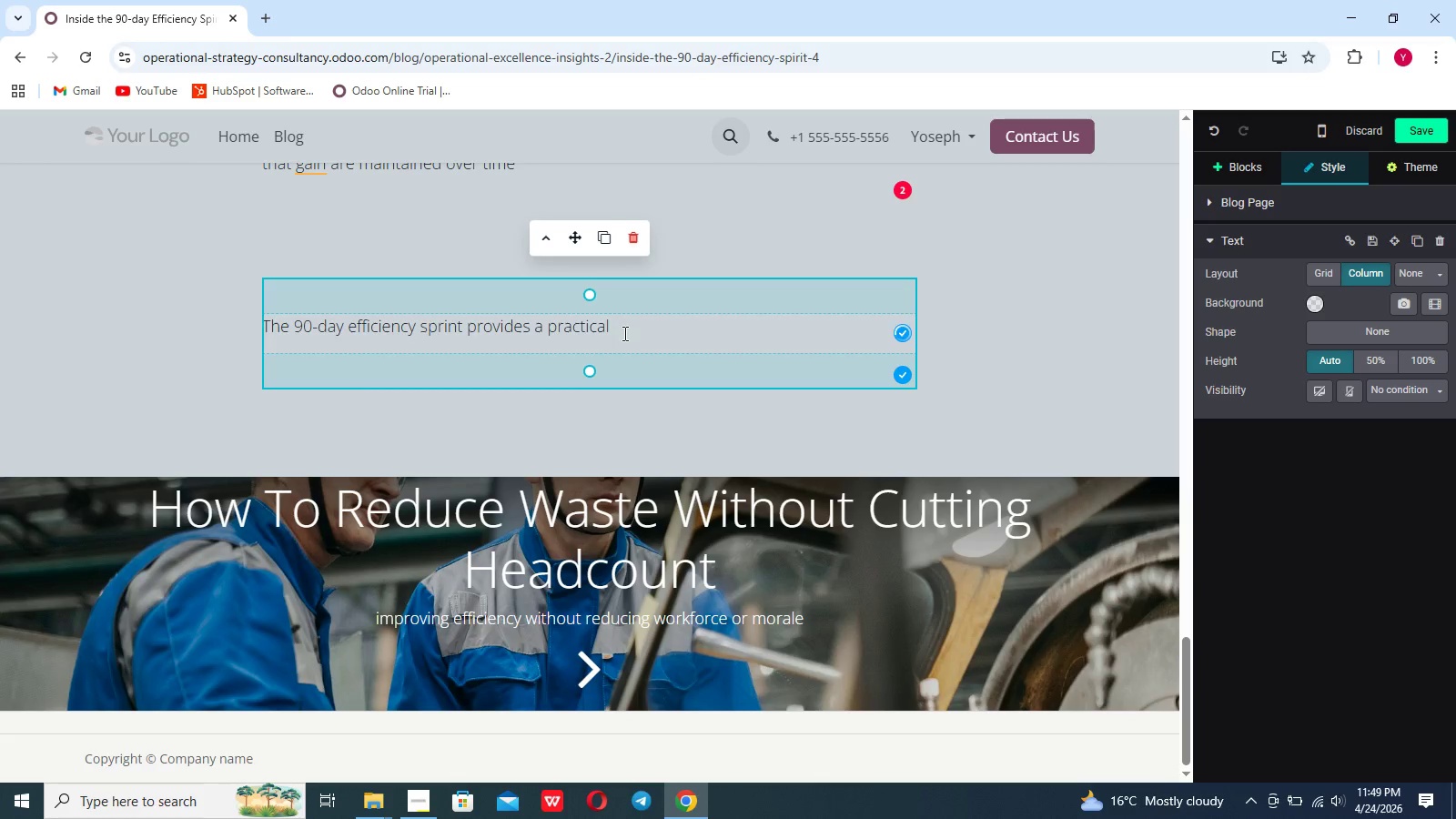 
left_click([623, 332])
 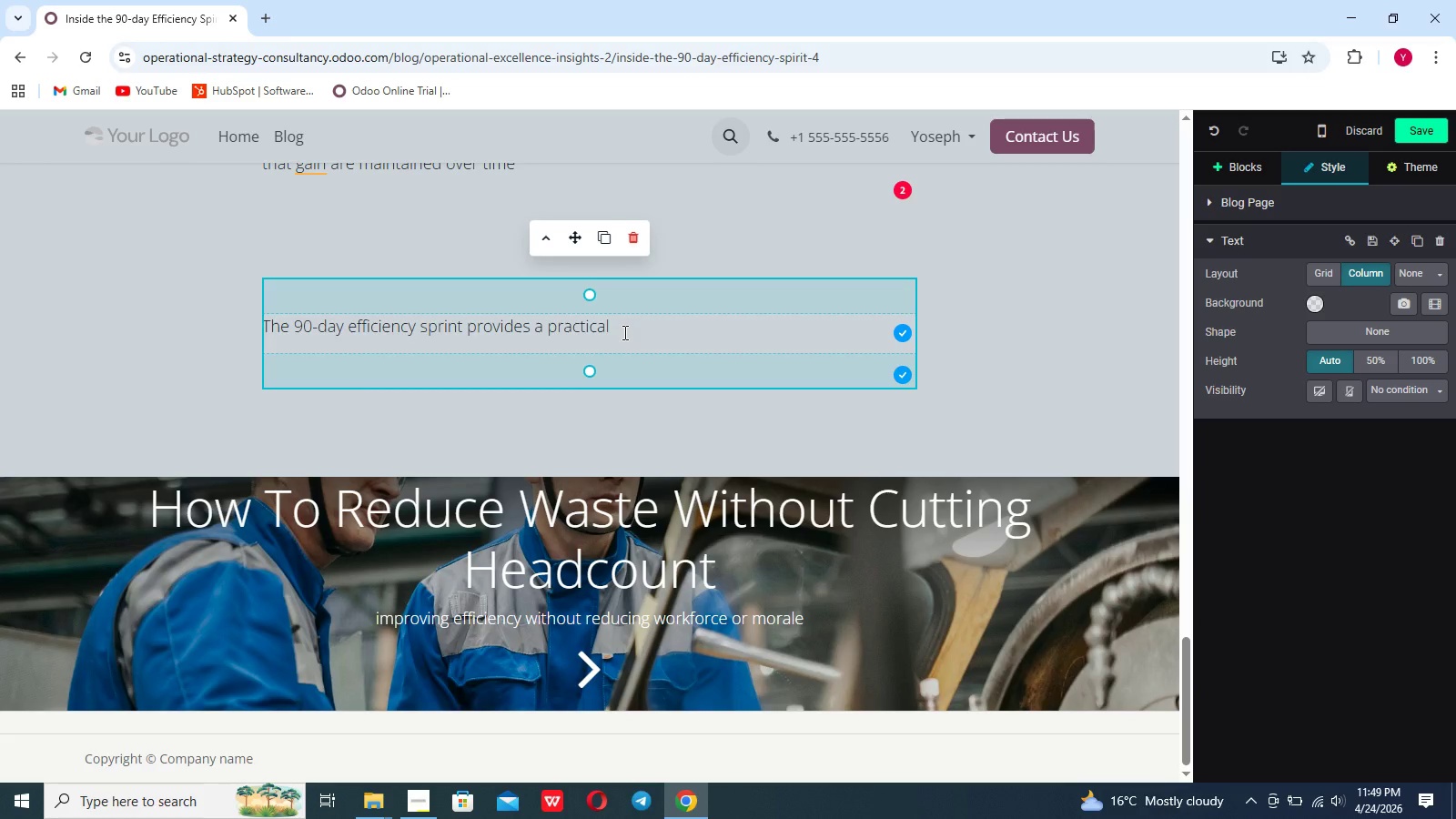 
type(and resul)
 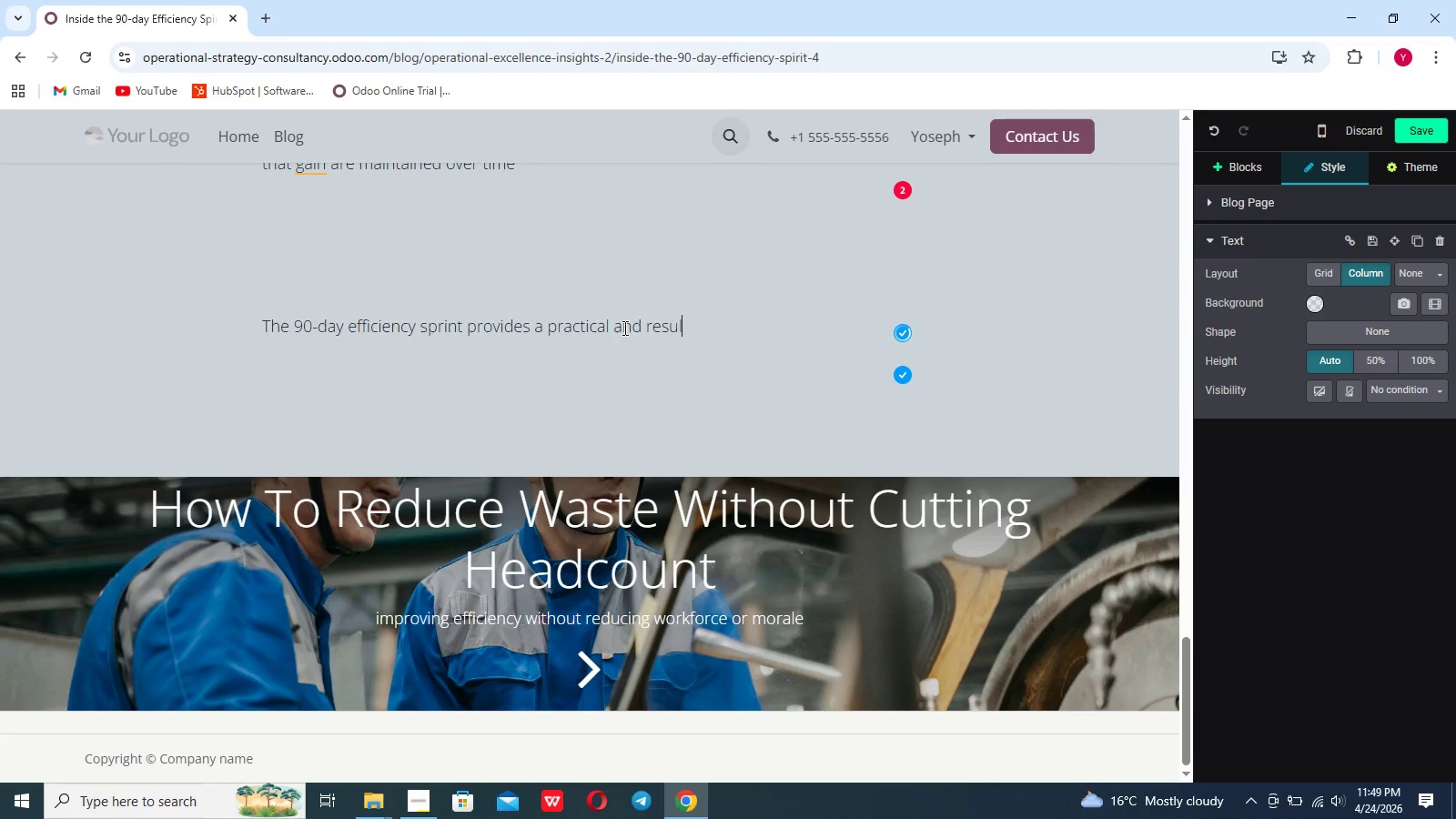 
type(ts-driven approach to lean transformation. By combining assesment , )
 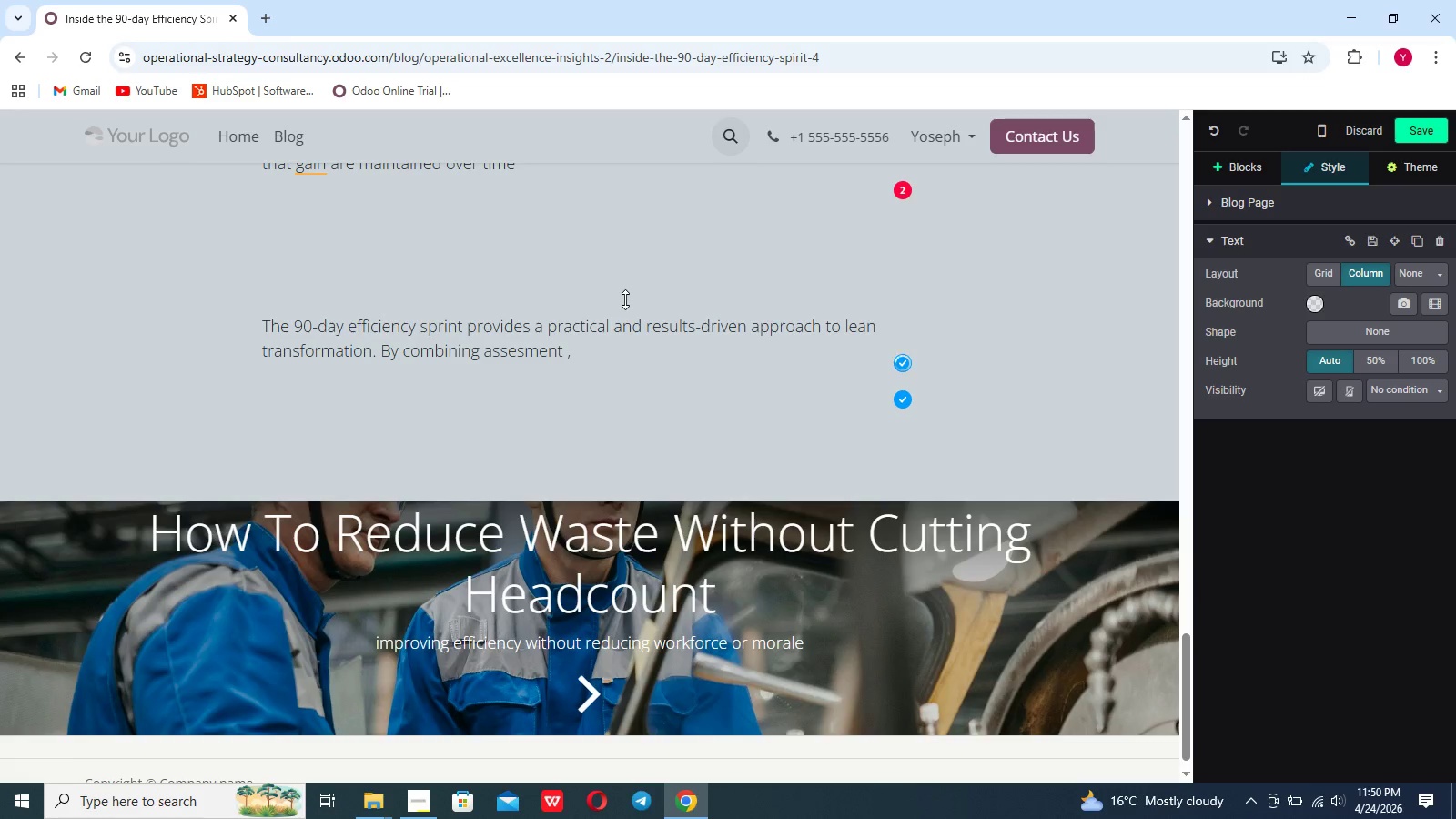 
key(ArrowLeft)
 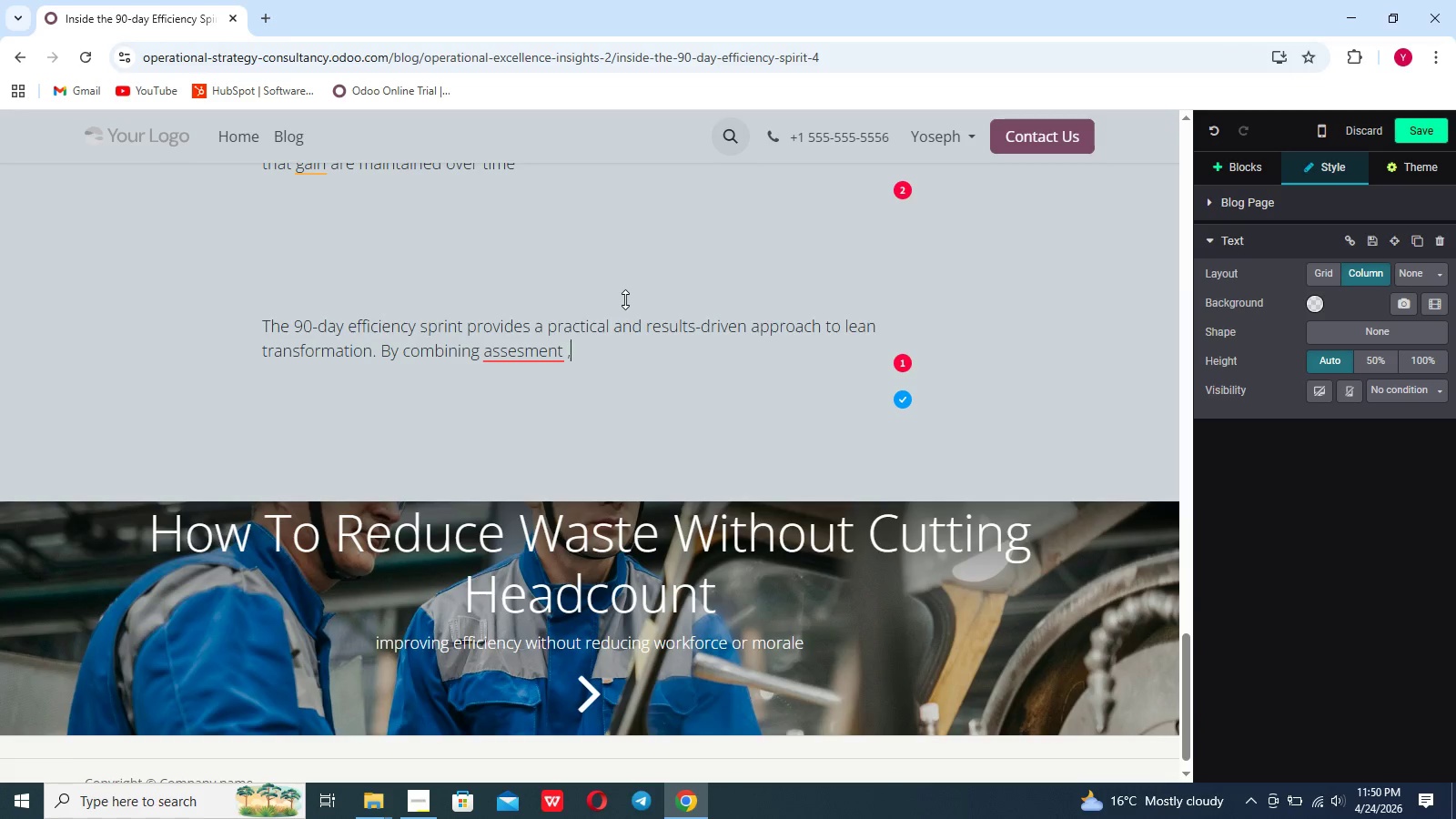 
key(ArrowLeft)
 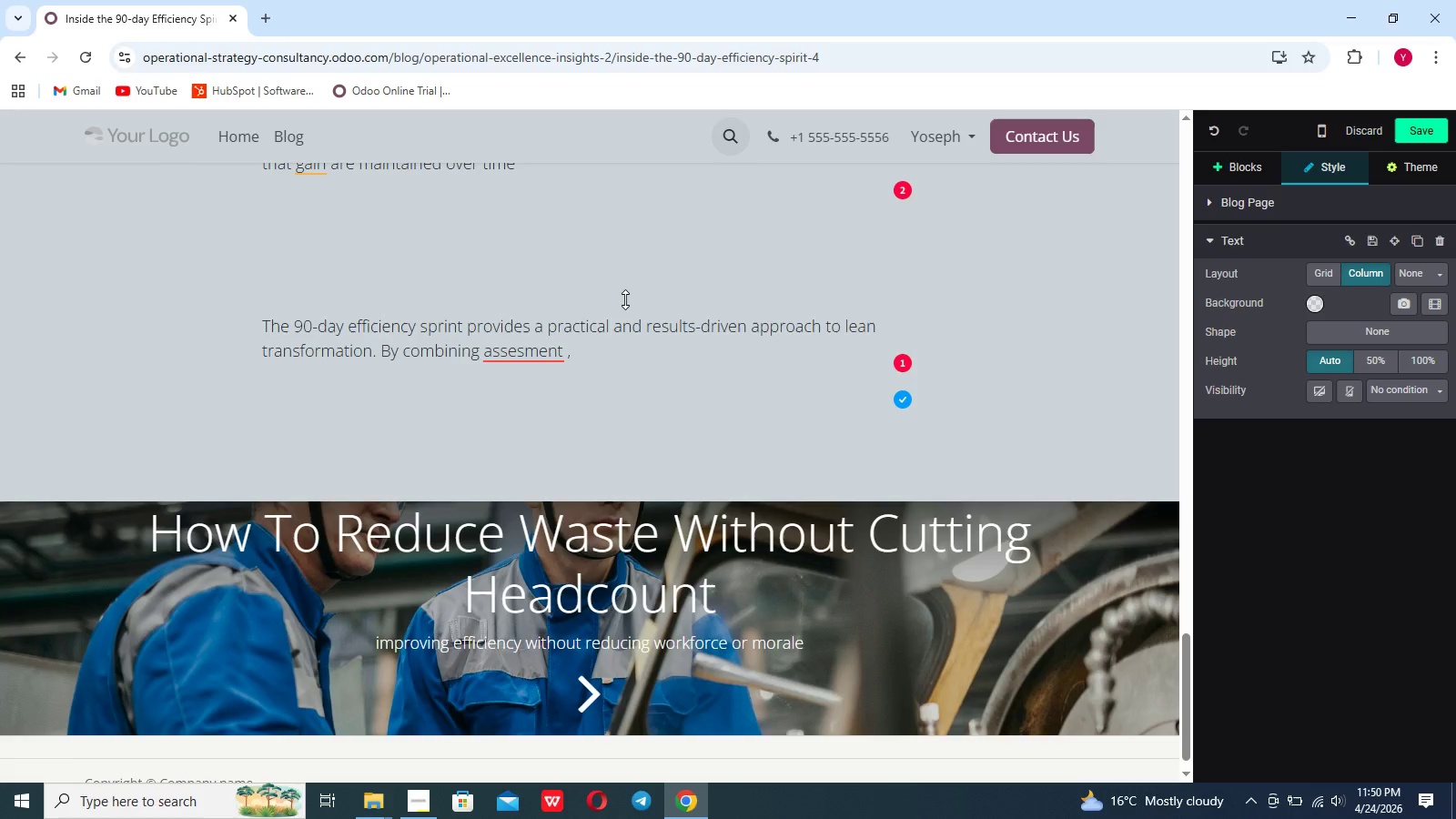 
key(Backspace)
 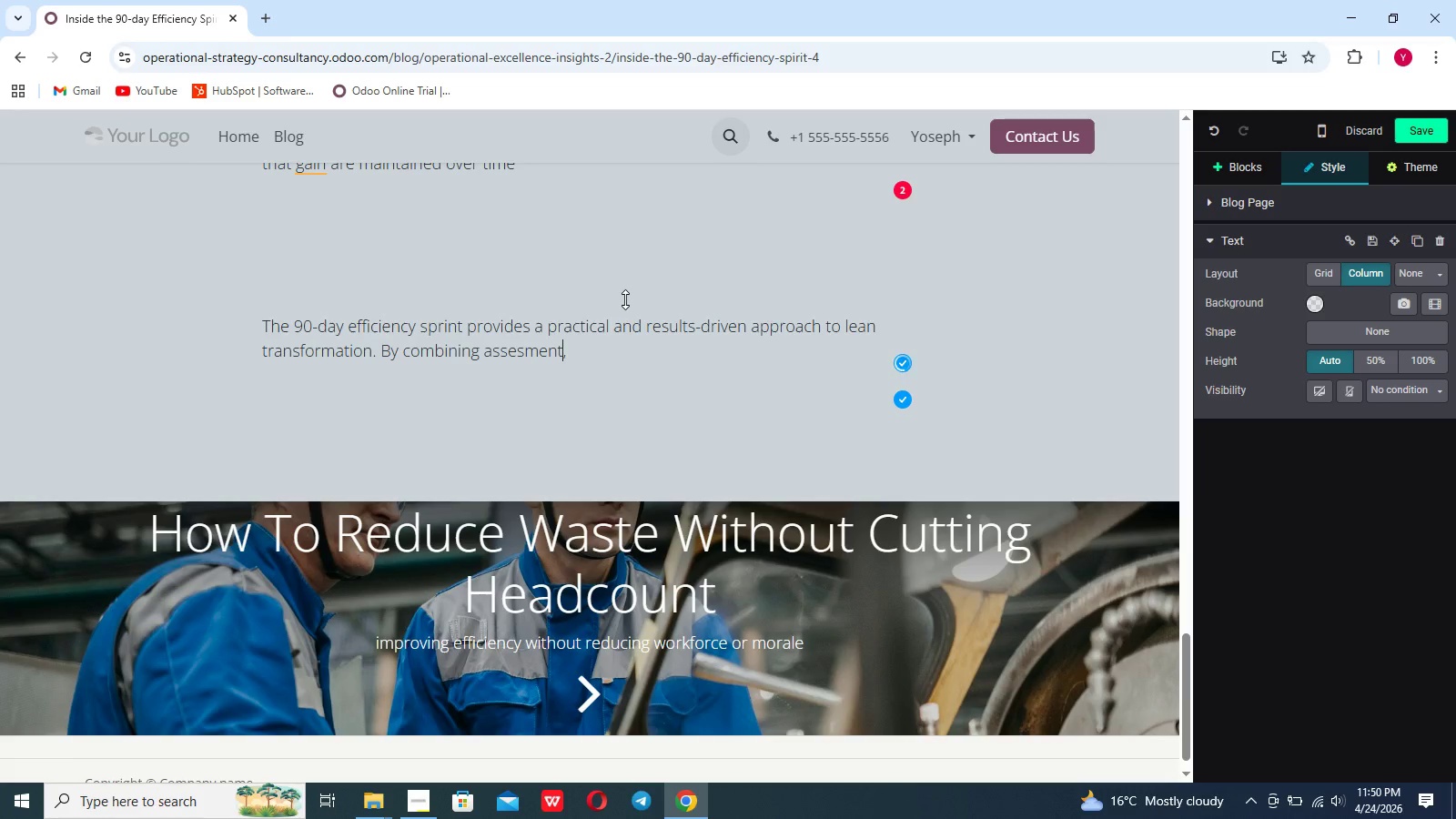 
key(ArrowRight)
 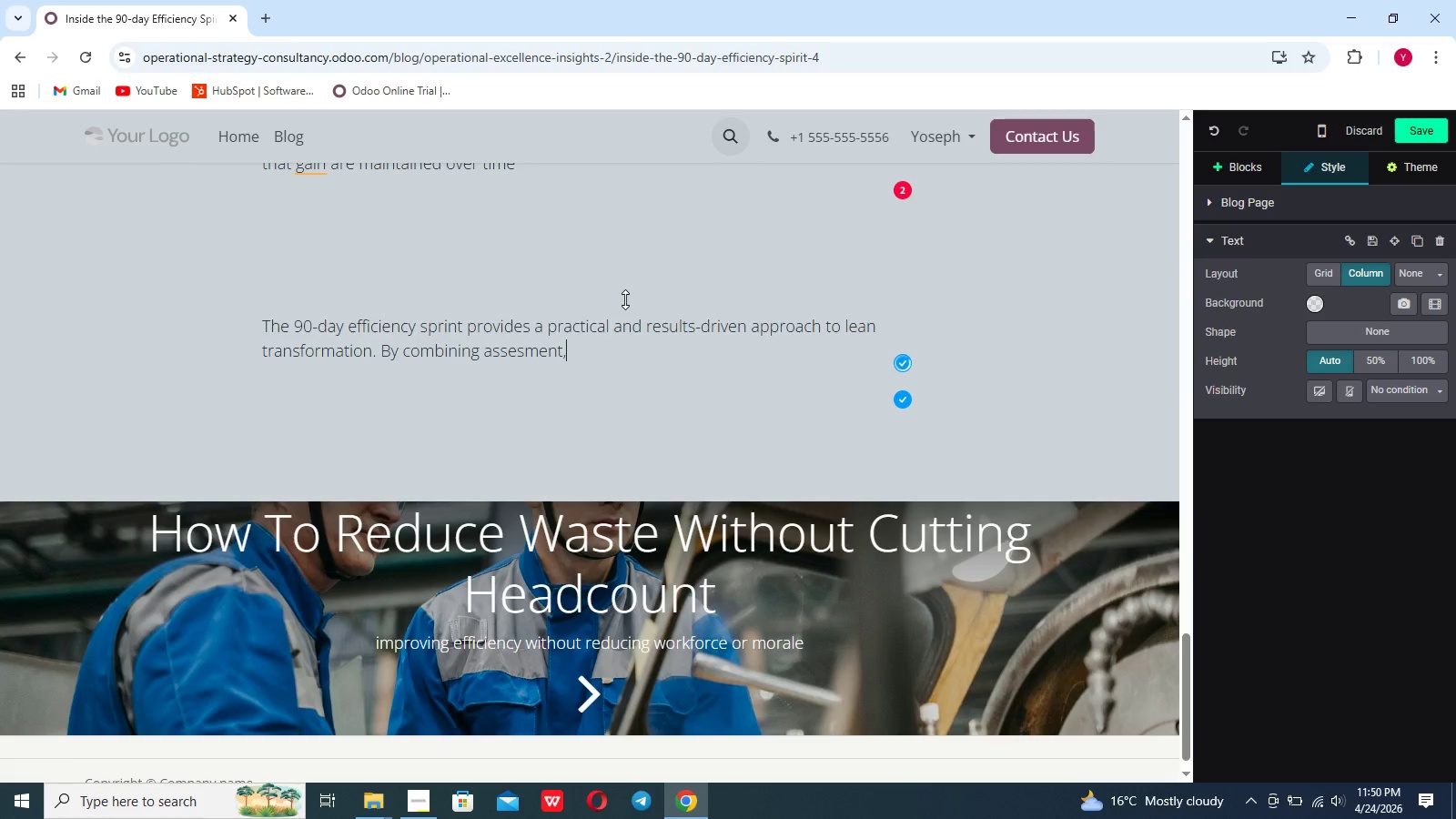 
key(ArrowLeft)
 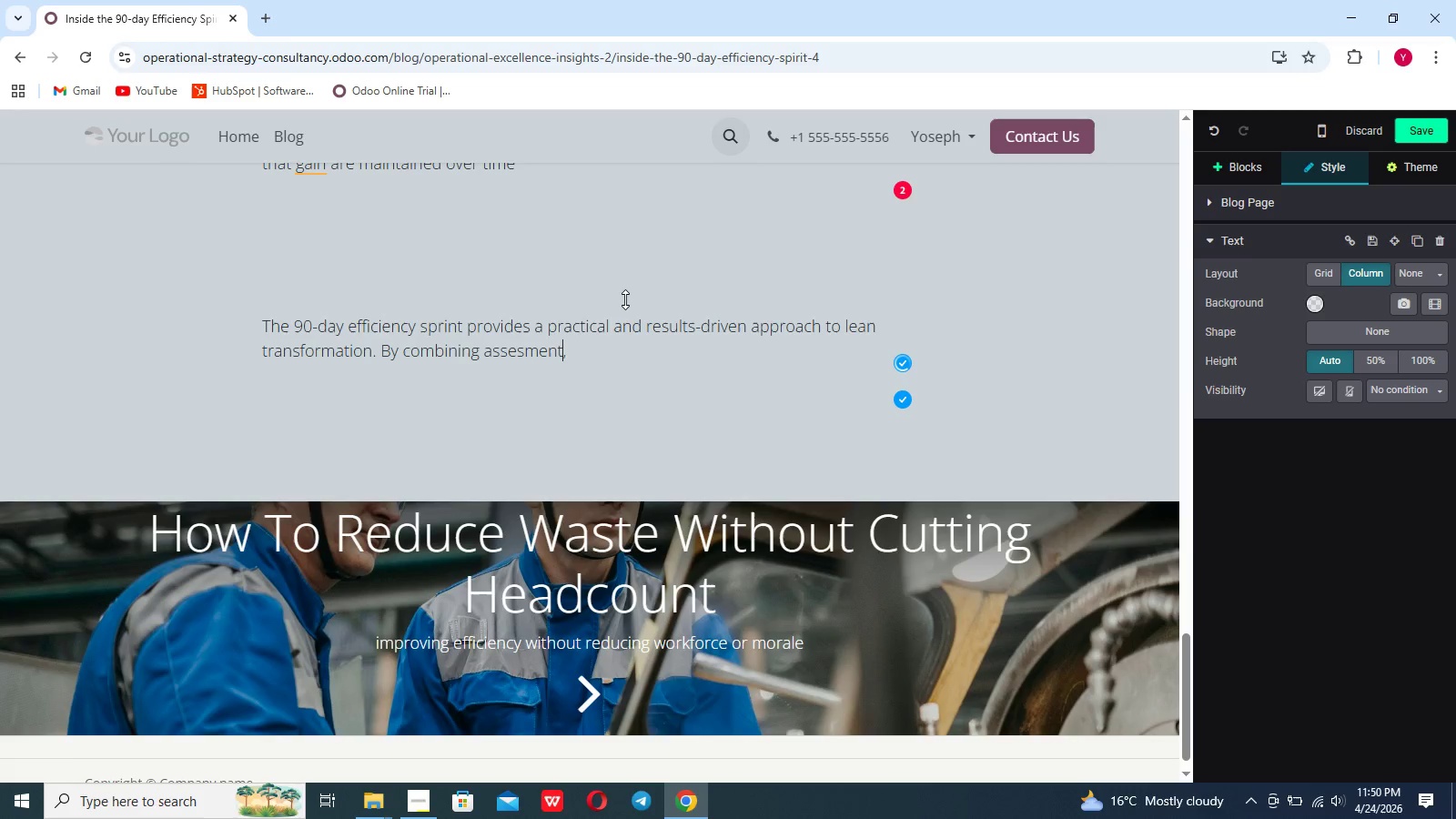 
key(ArrowLeft)
 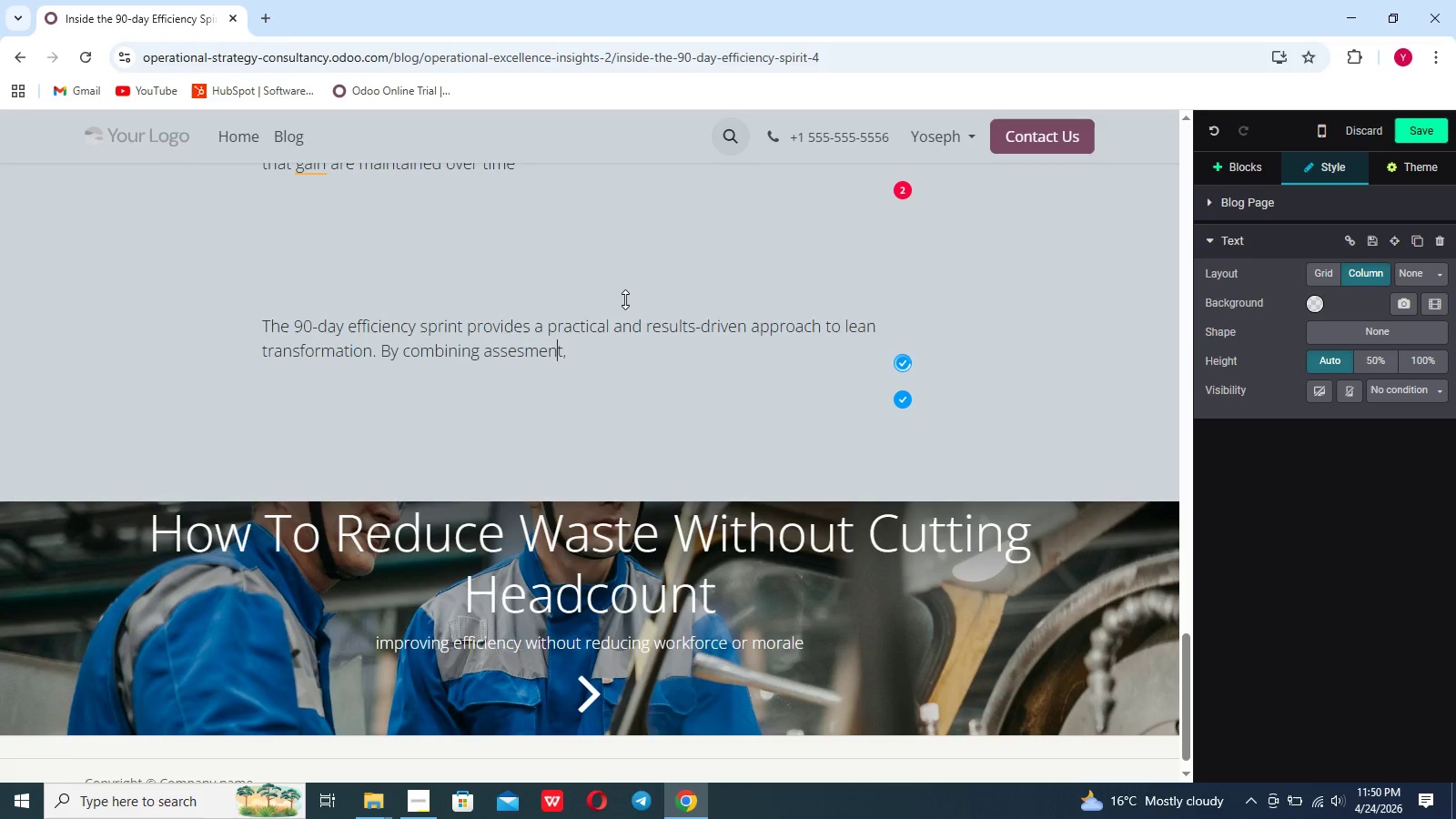 
key(ArrowLeft)
 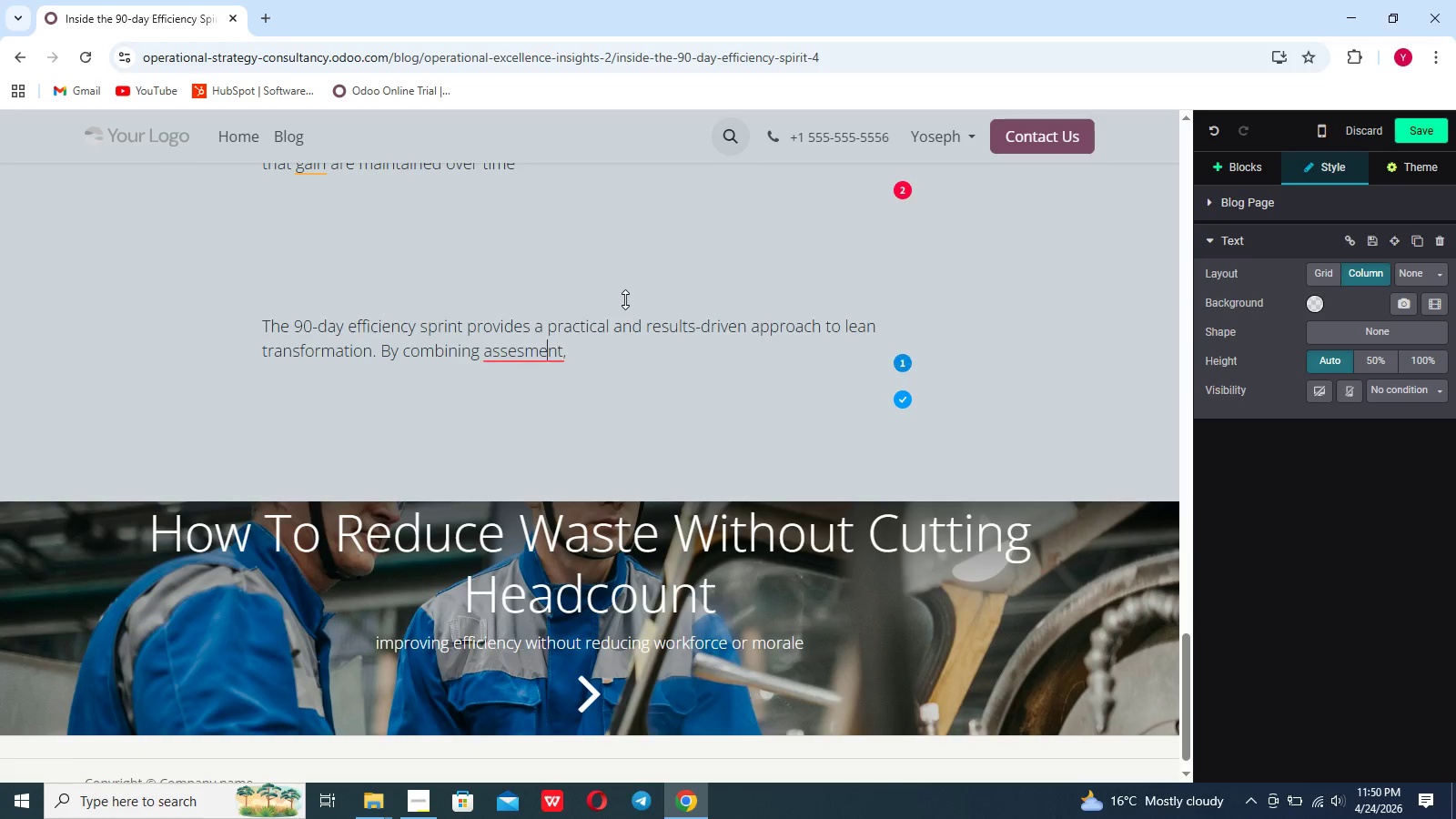 
key(ArrowLeft)
 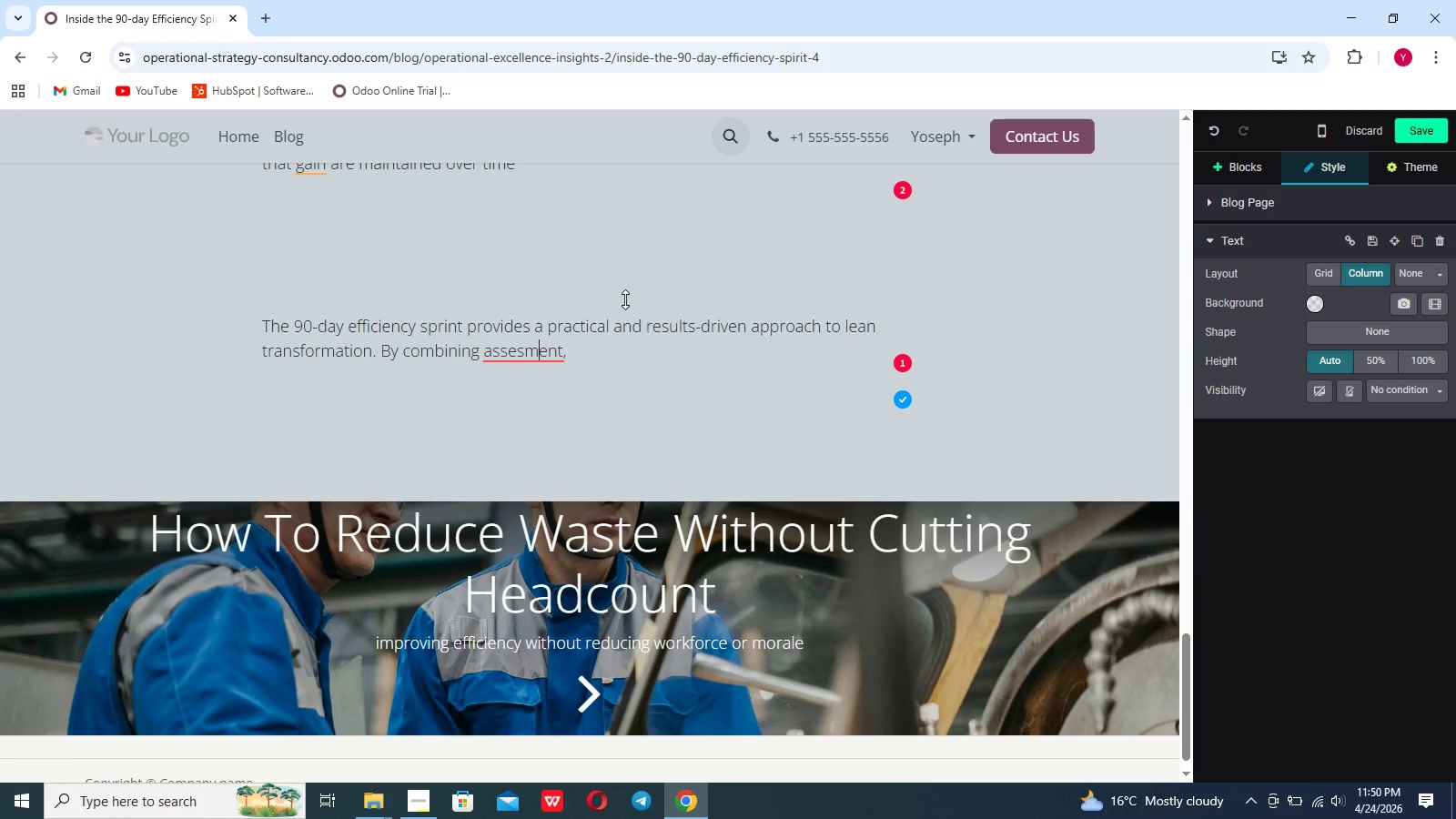 
key(ArrowLeft)
 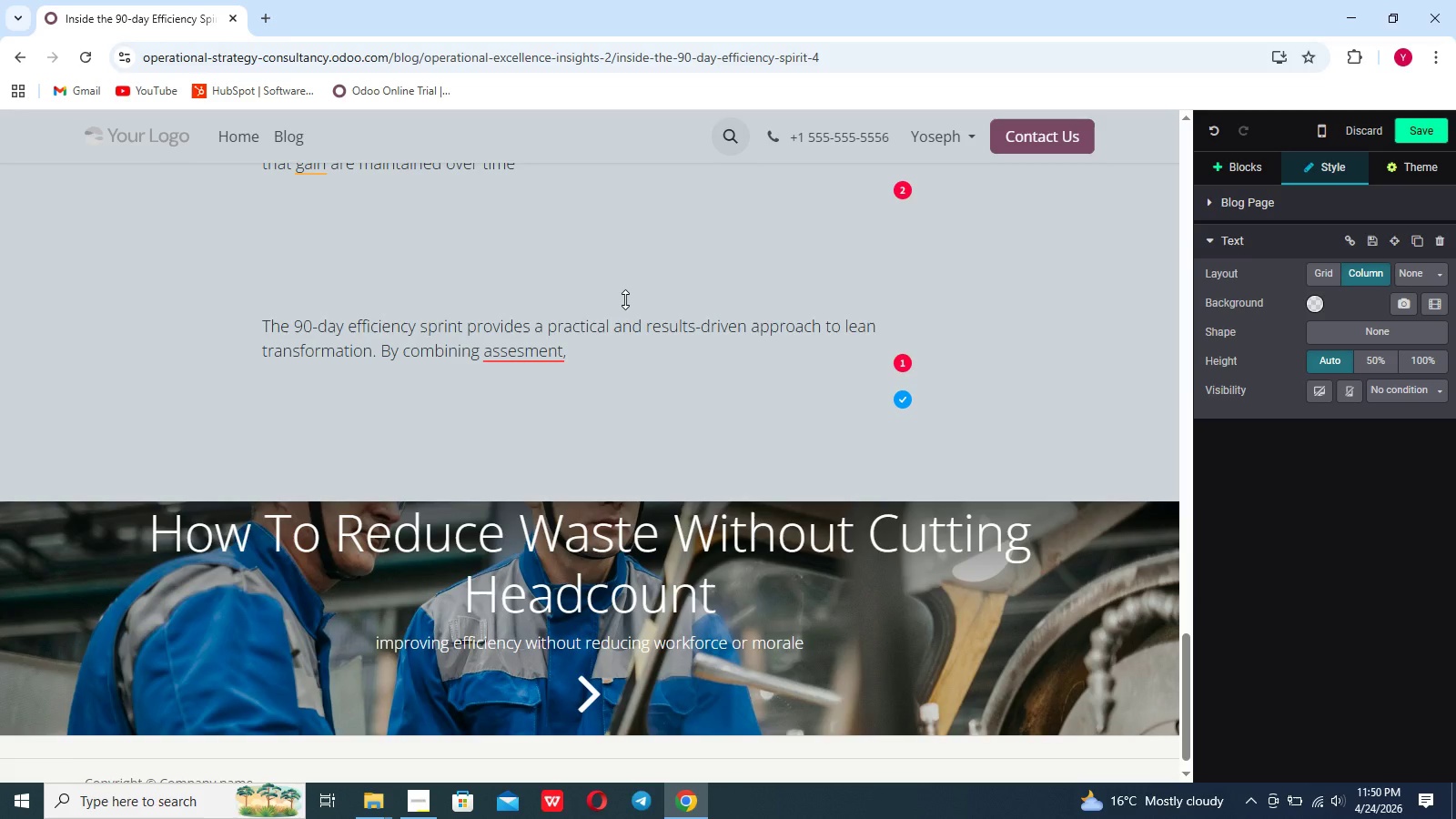 
key(S)
 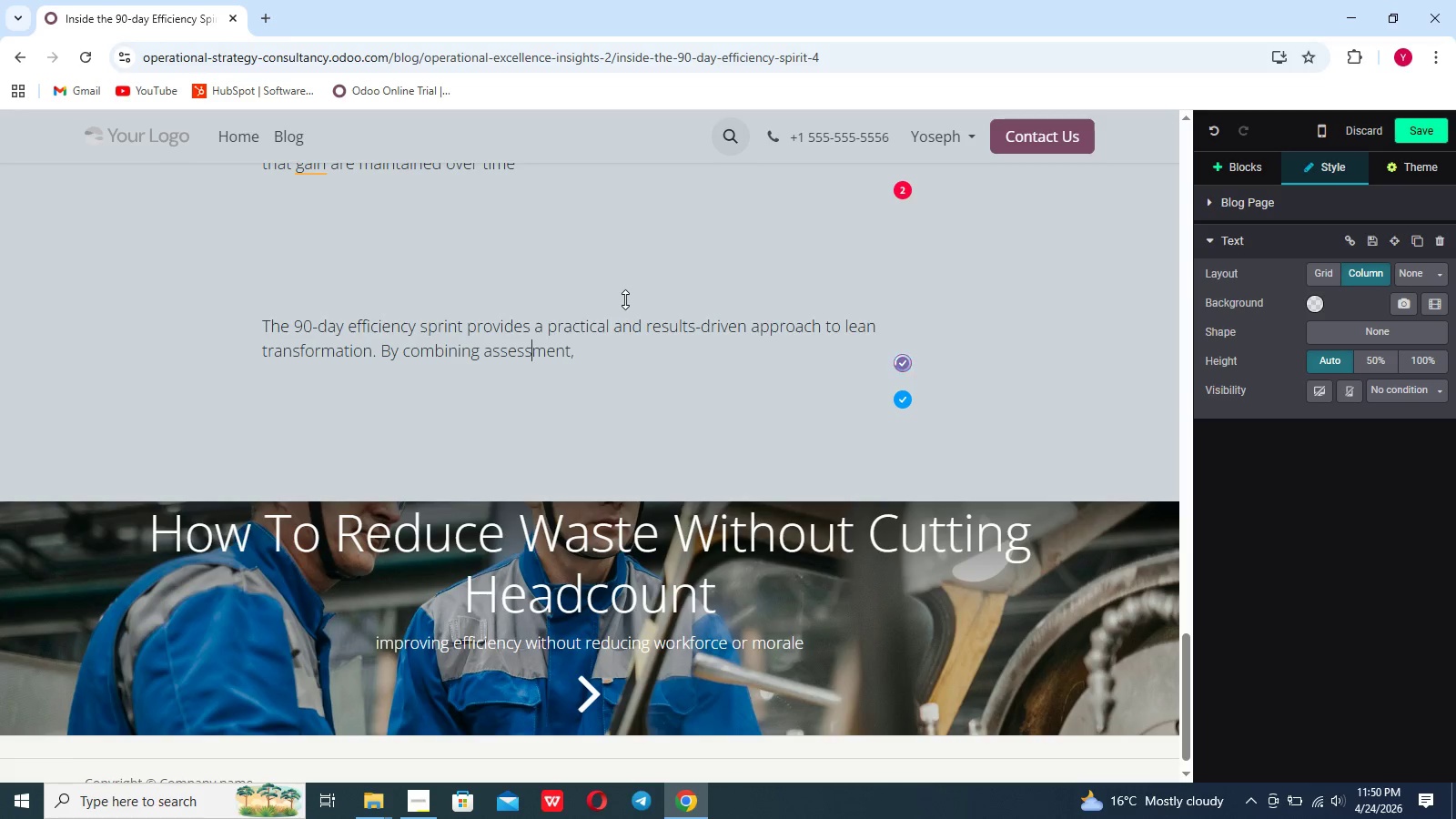 
key(ArrowRight)
 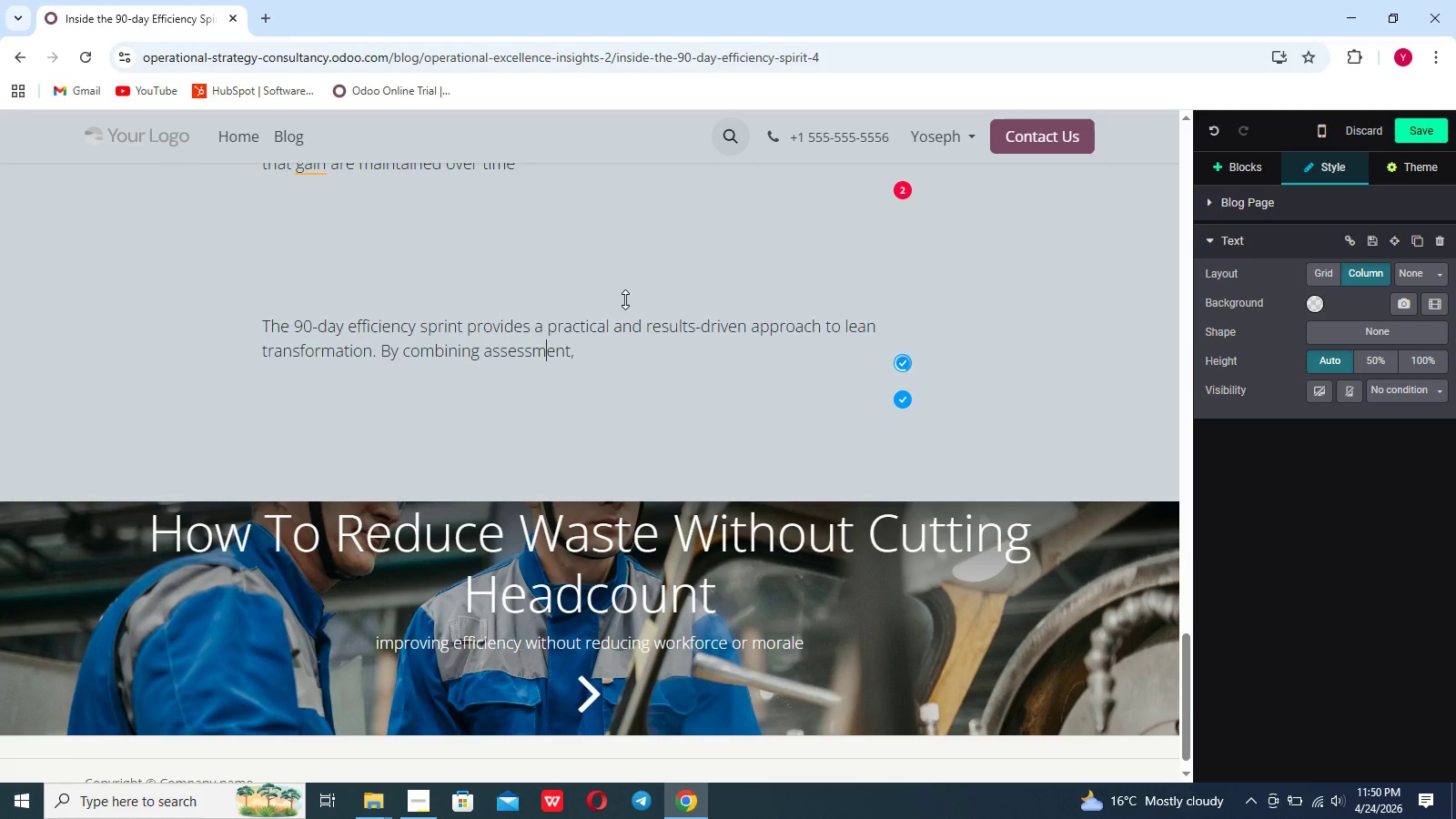 
key(ArrowRight)
 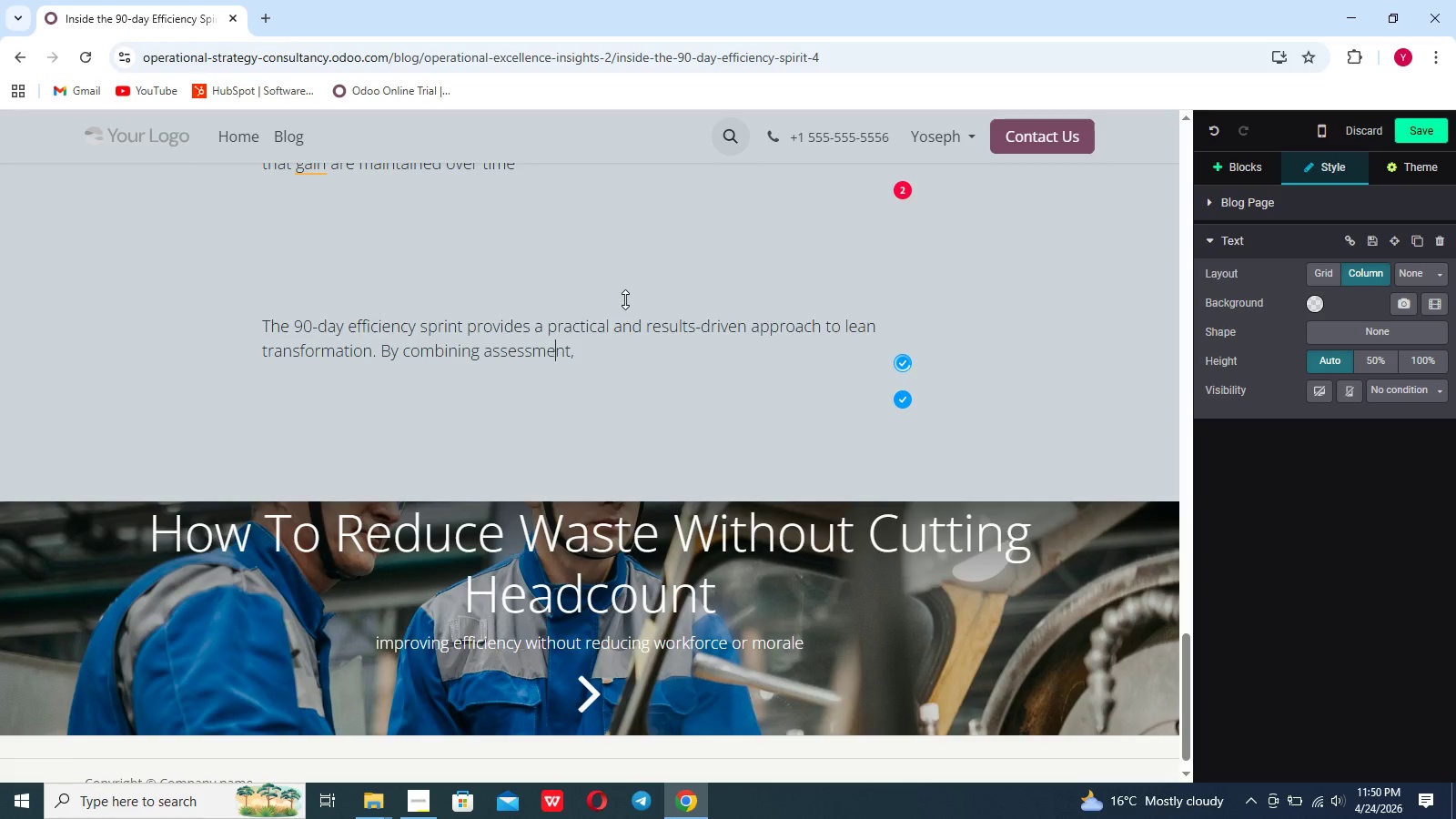 
key(ArrowRight)
 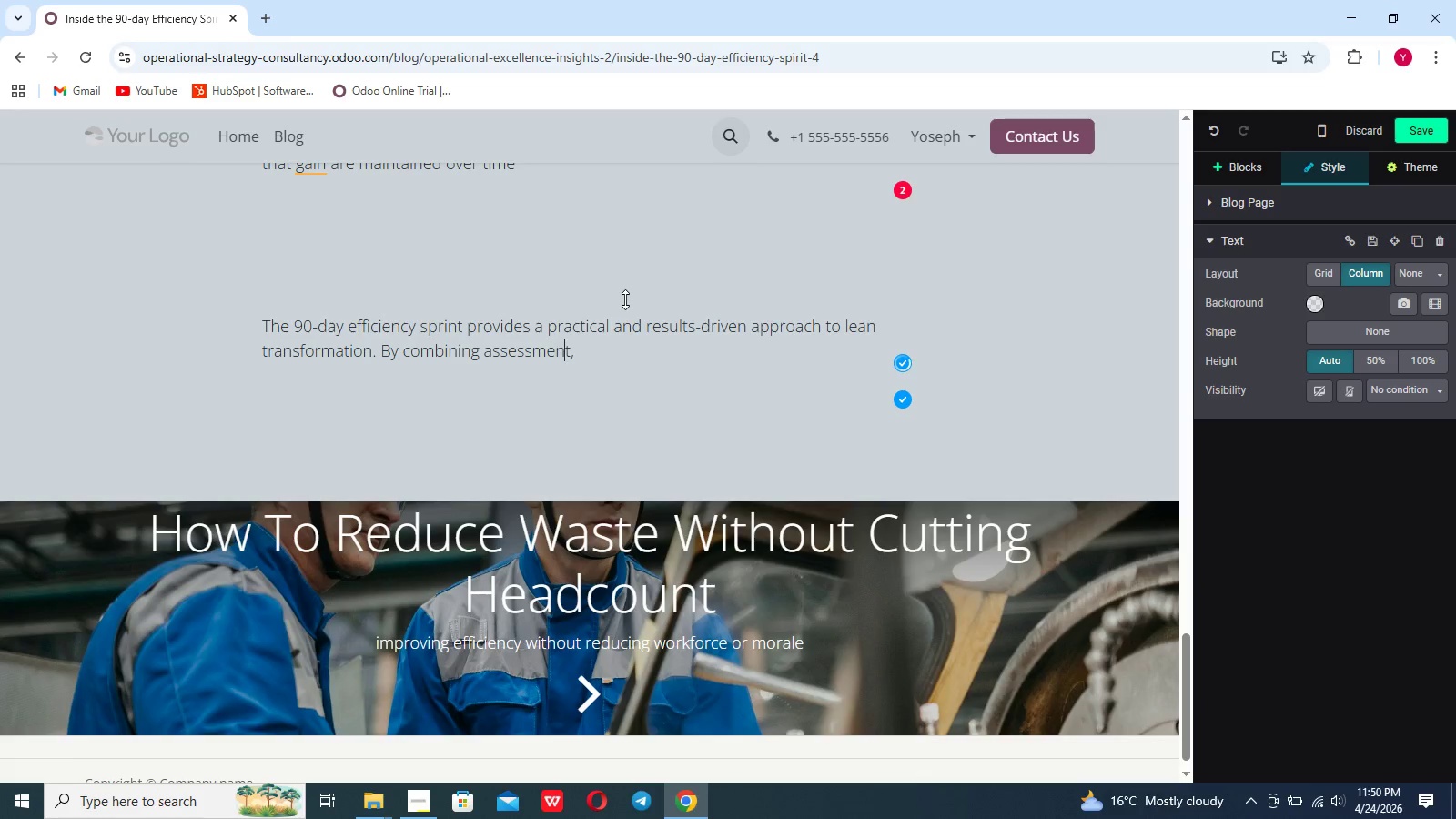 
key(ArrowRight)
 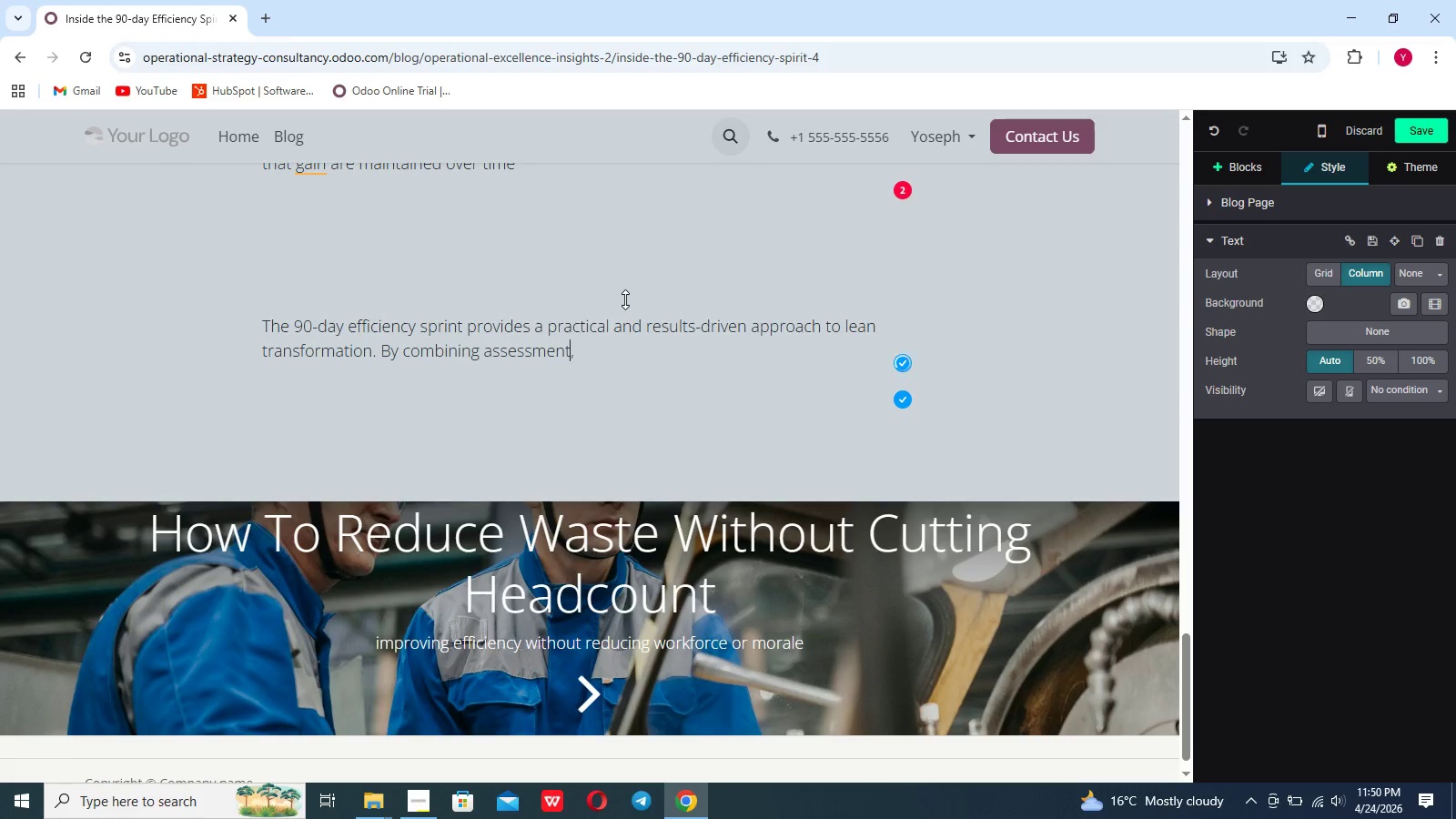 
key(ArrowRight)
 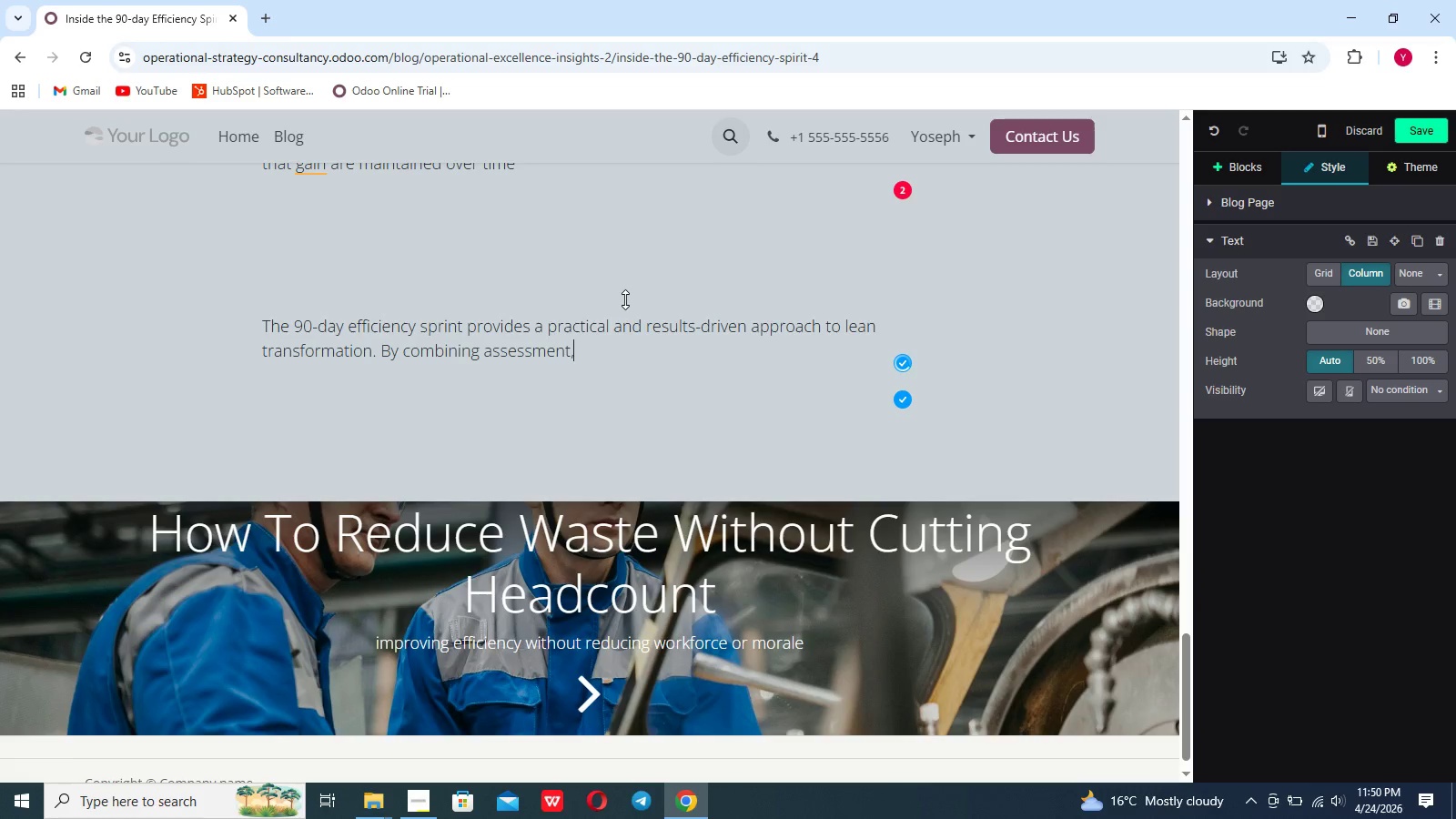 
key(Space)
 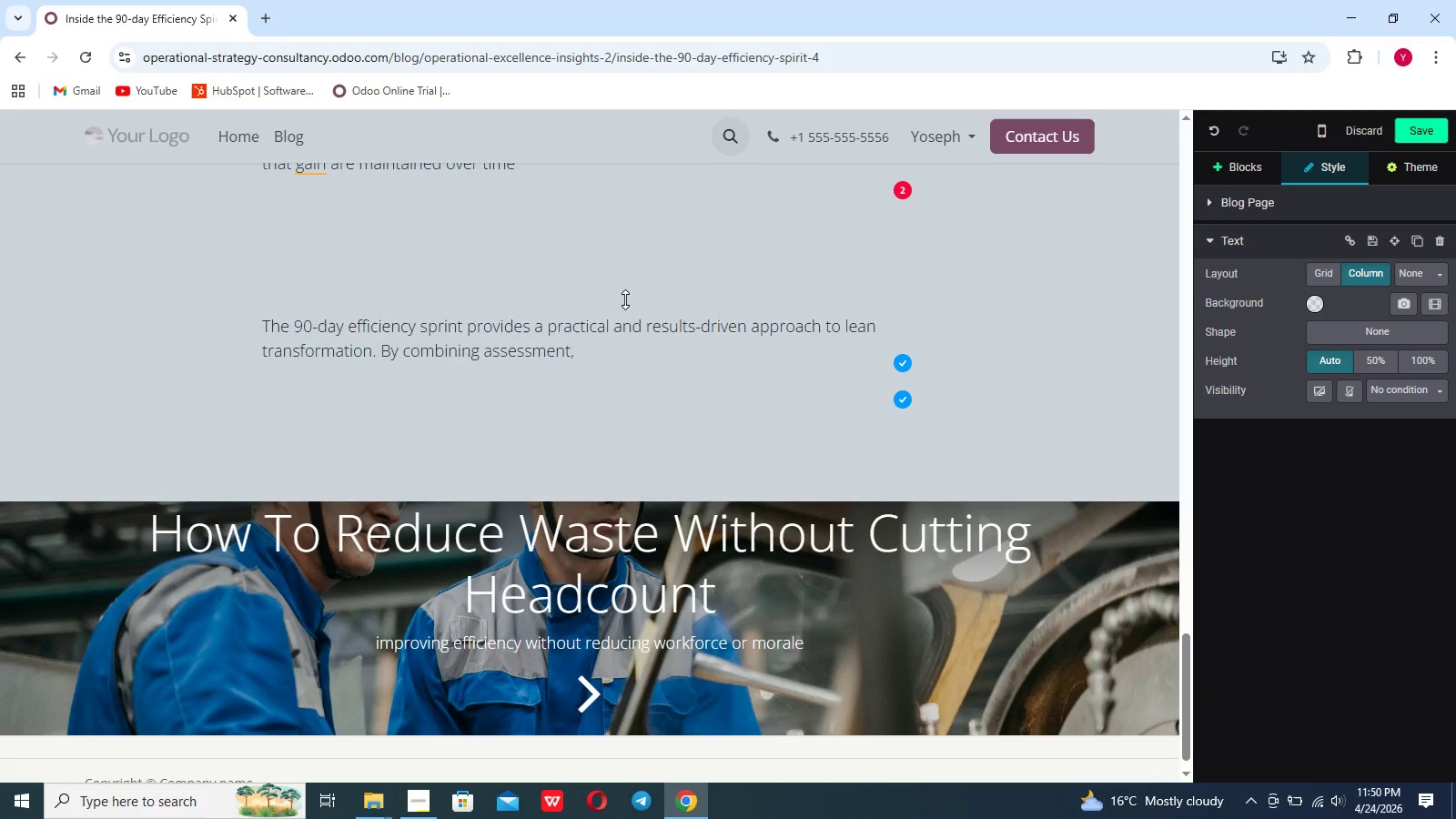 
type(implemem)
key(Backspace)
type(ntation and )
 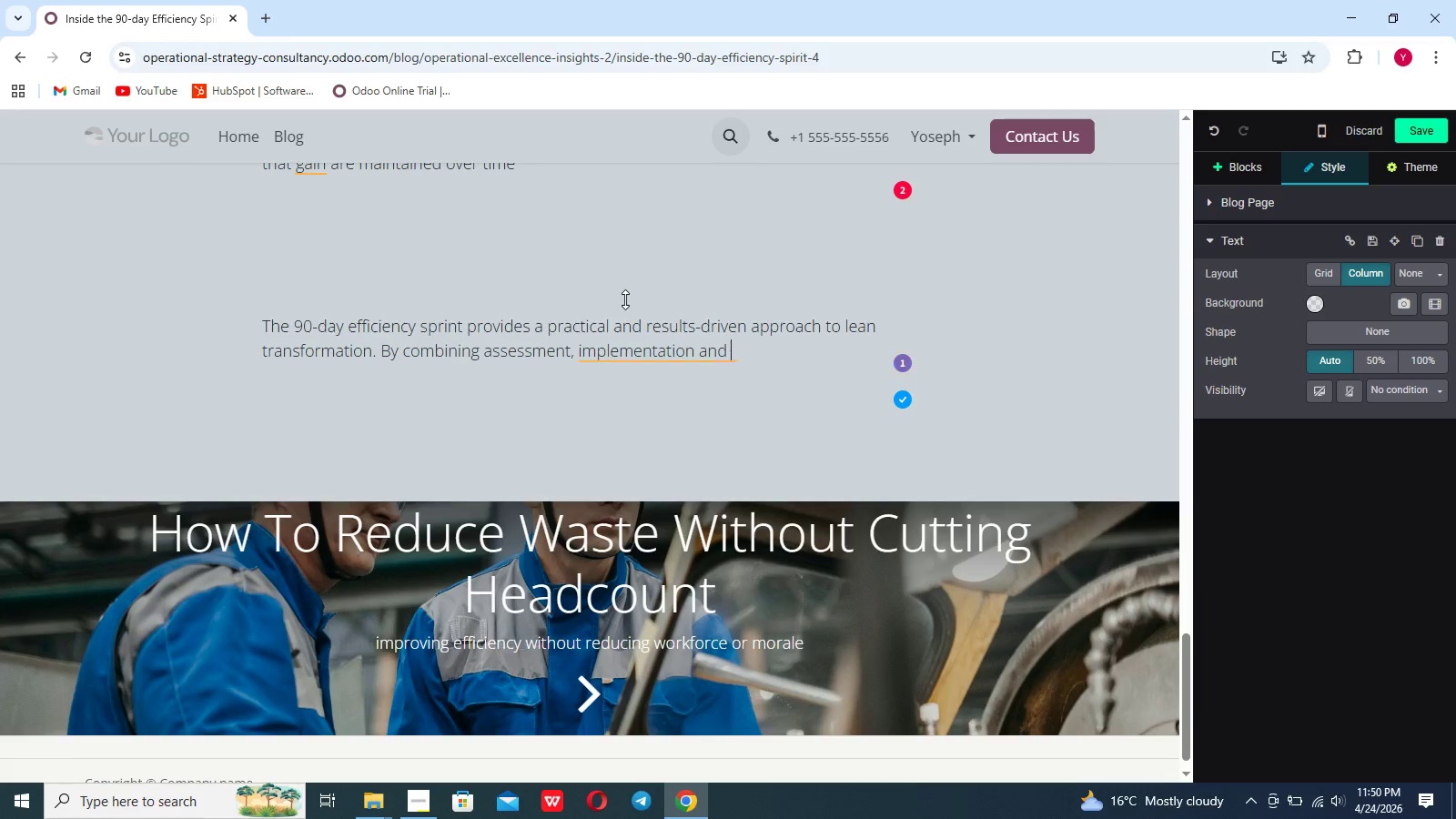 
type(optimixation within a structur)
 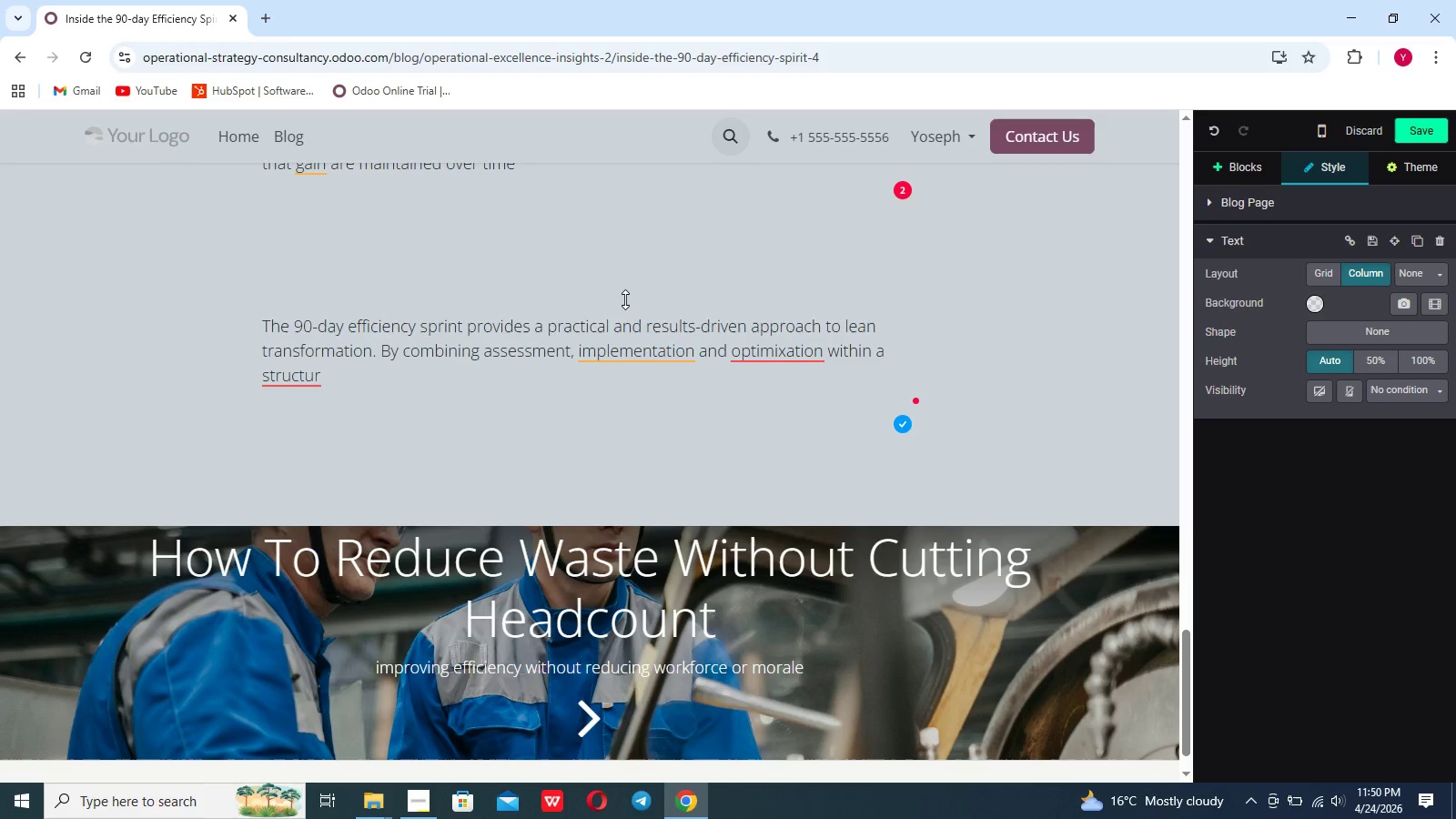 
type(ed timeline)
 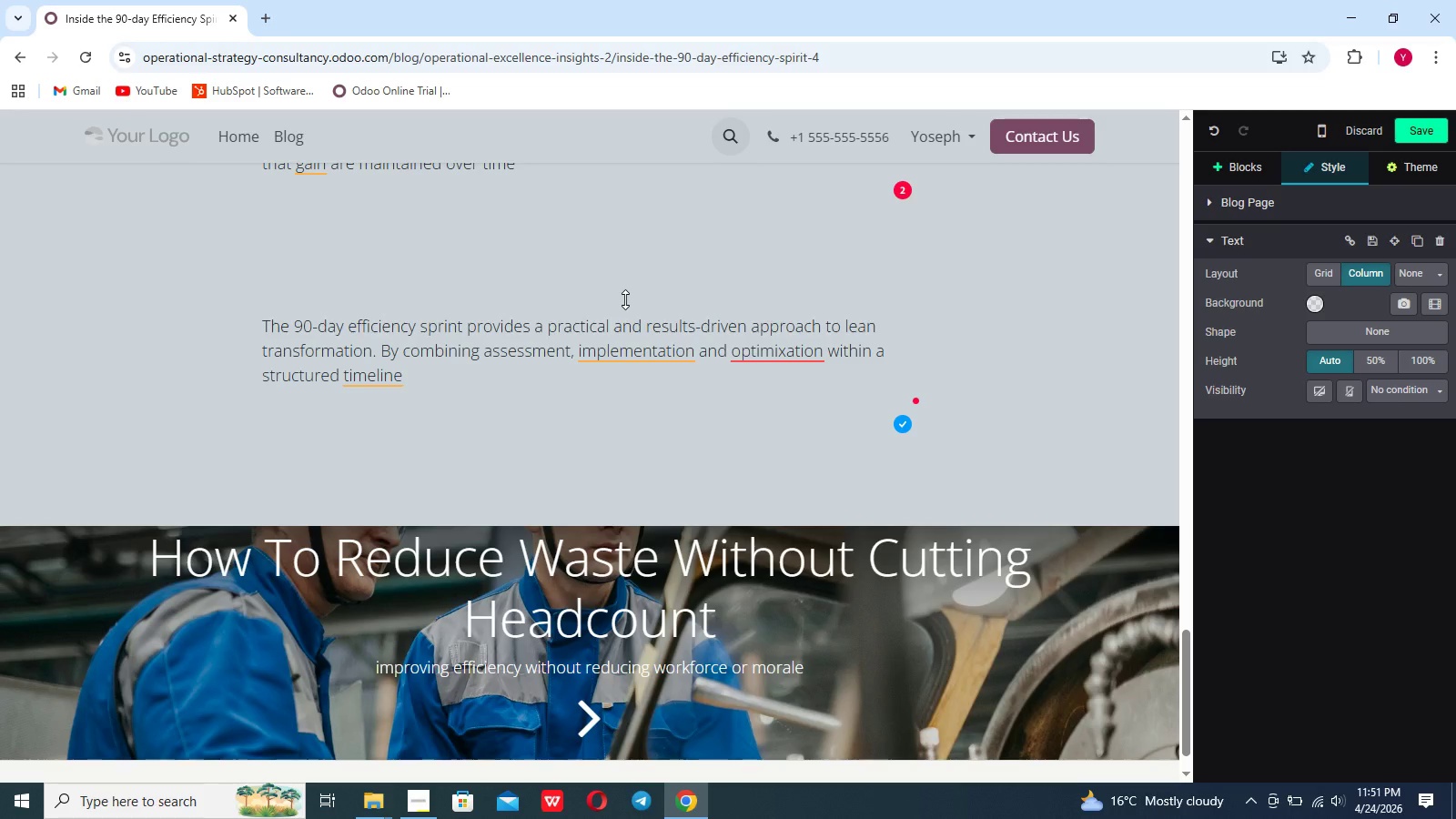 
type(. organizations within a structured timele)
key(Backspace)
type(ine)
 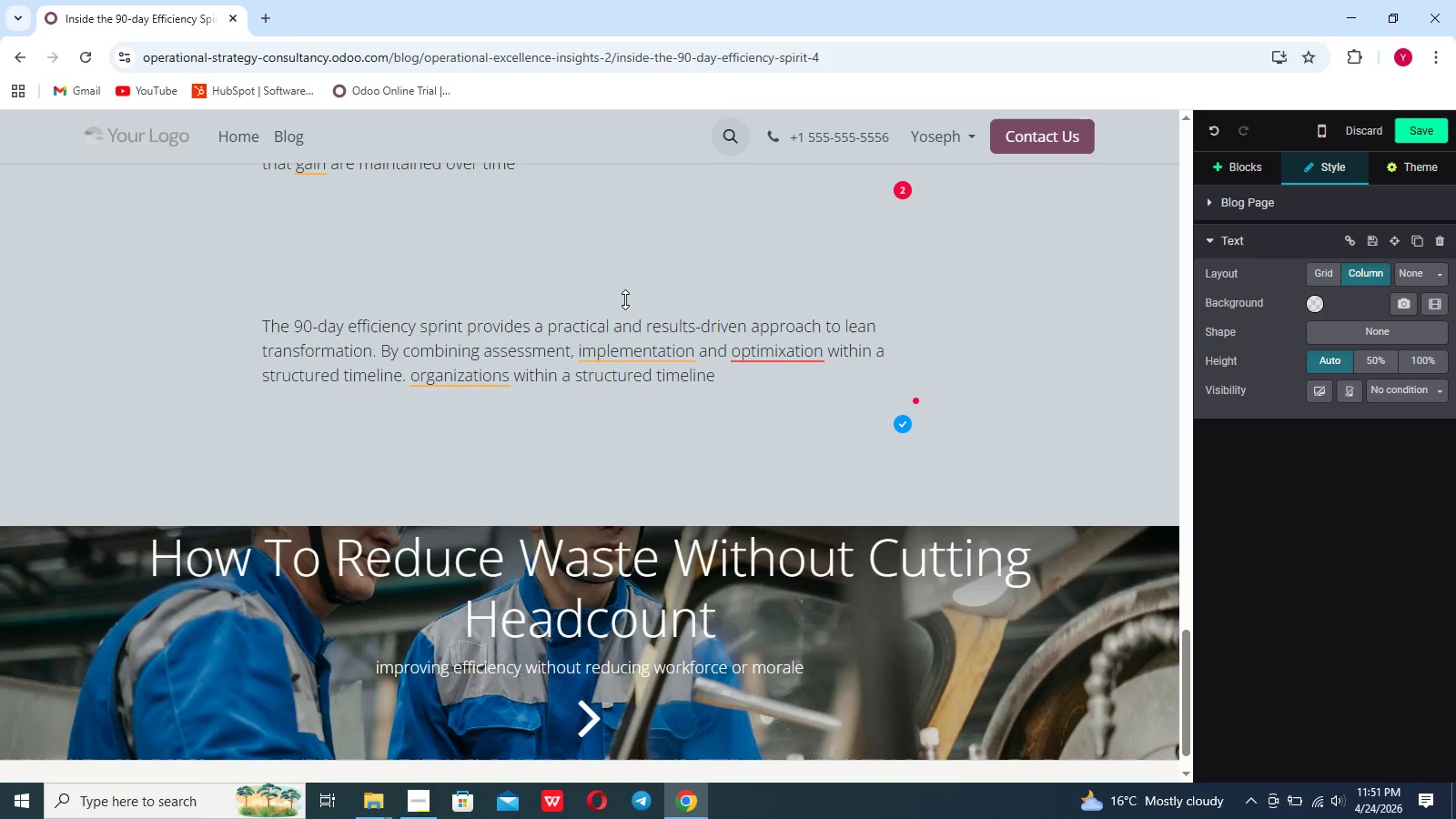 
type(,organizations can be achieb)
key(Backspace)
type(ved )
key(Backspace)
key(Backspace)
key(Backspace)
type(e )
 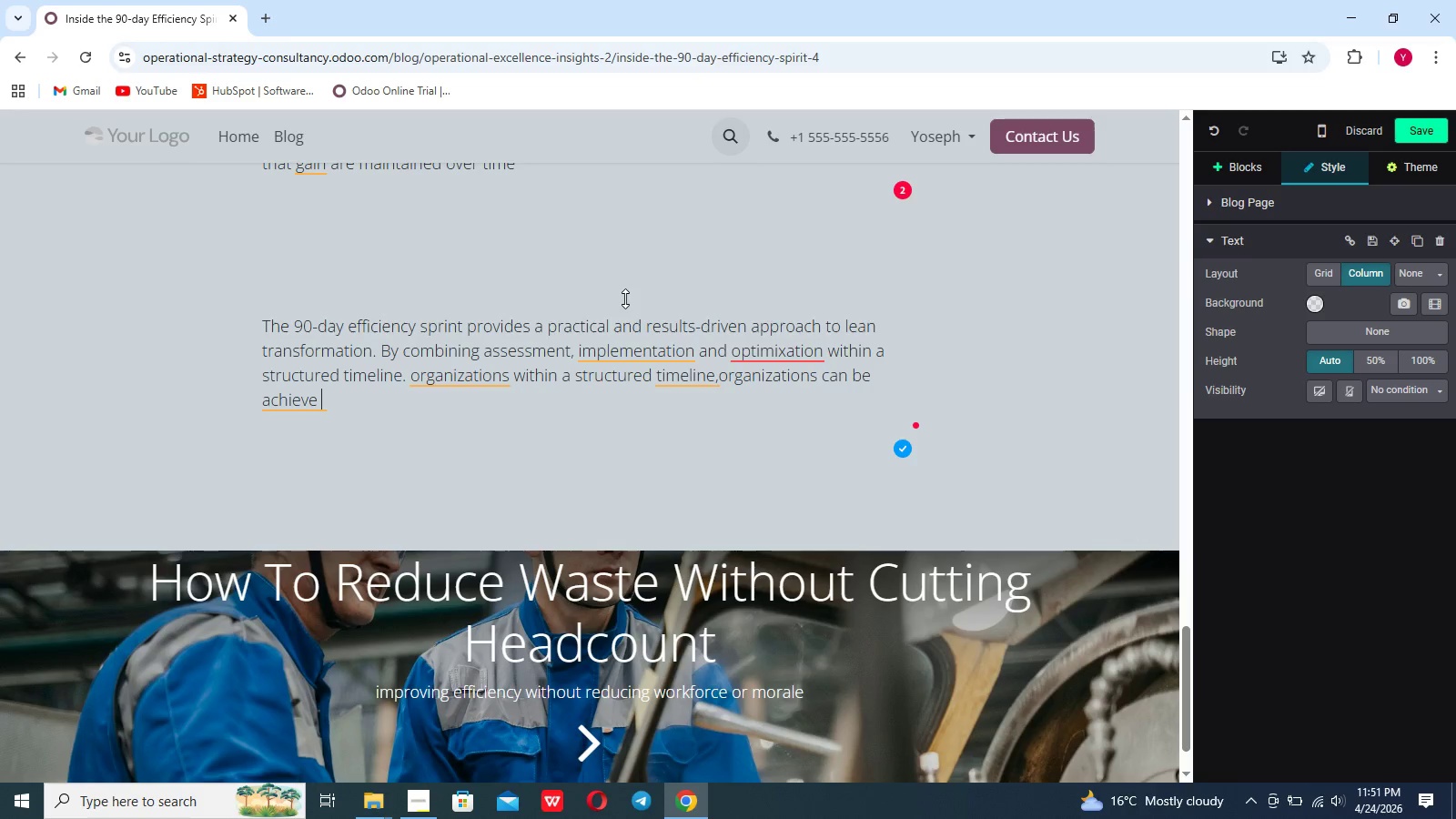 
type(meaningful im)
 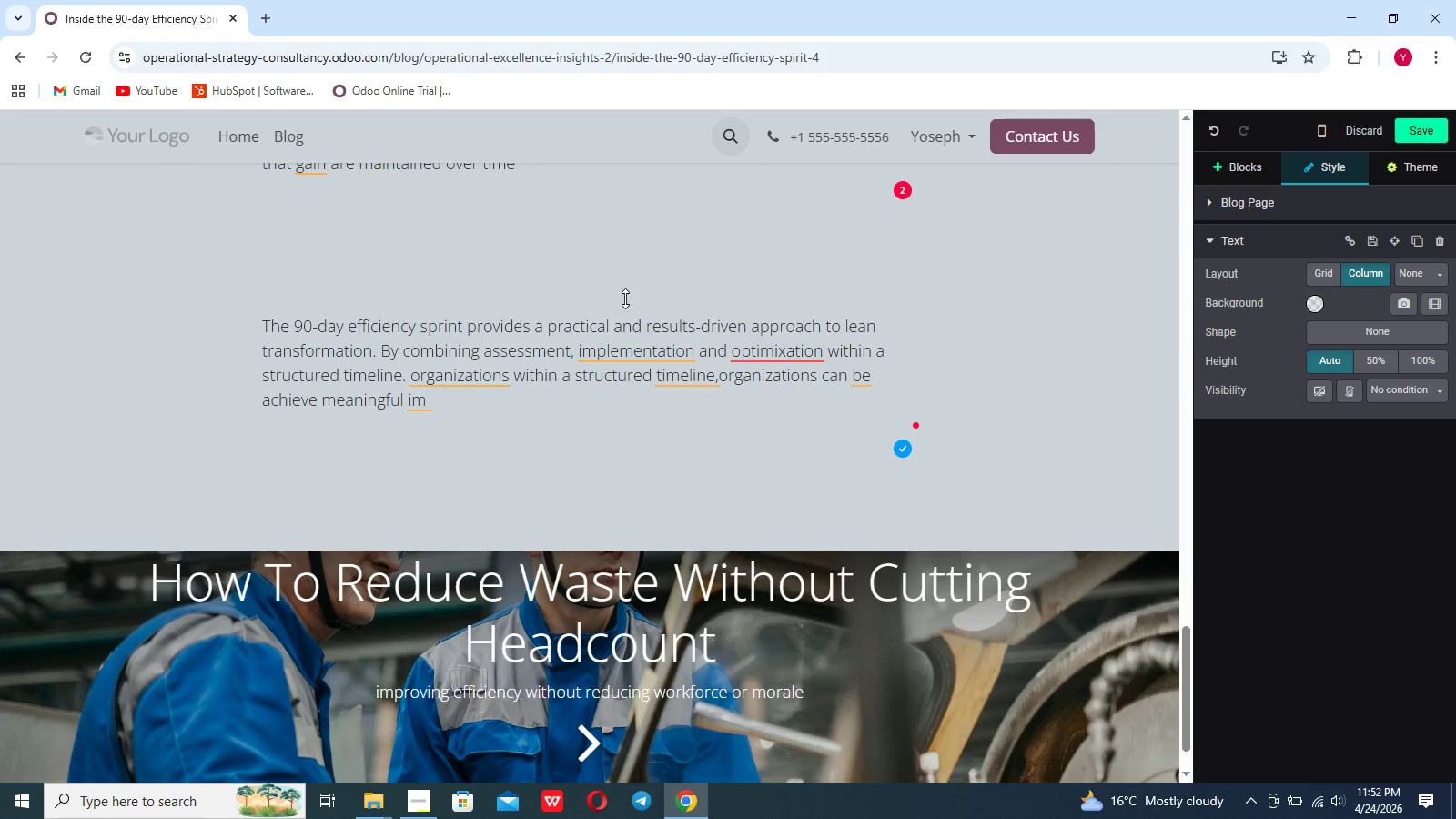 
type(prob)
key(Backspace)
type(vements without prolonged disruption)
 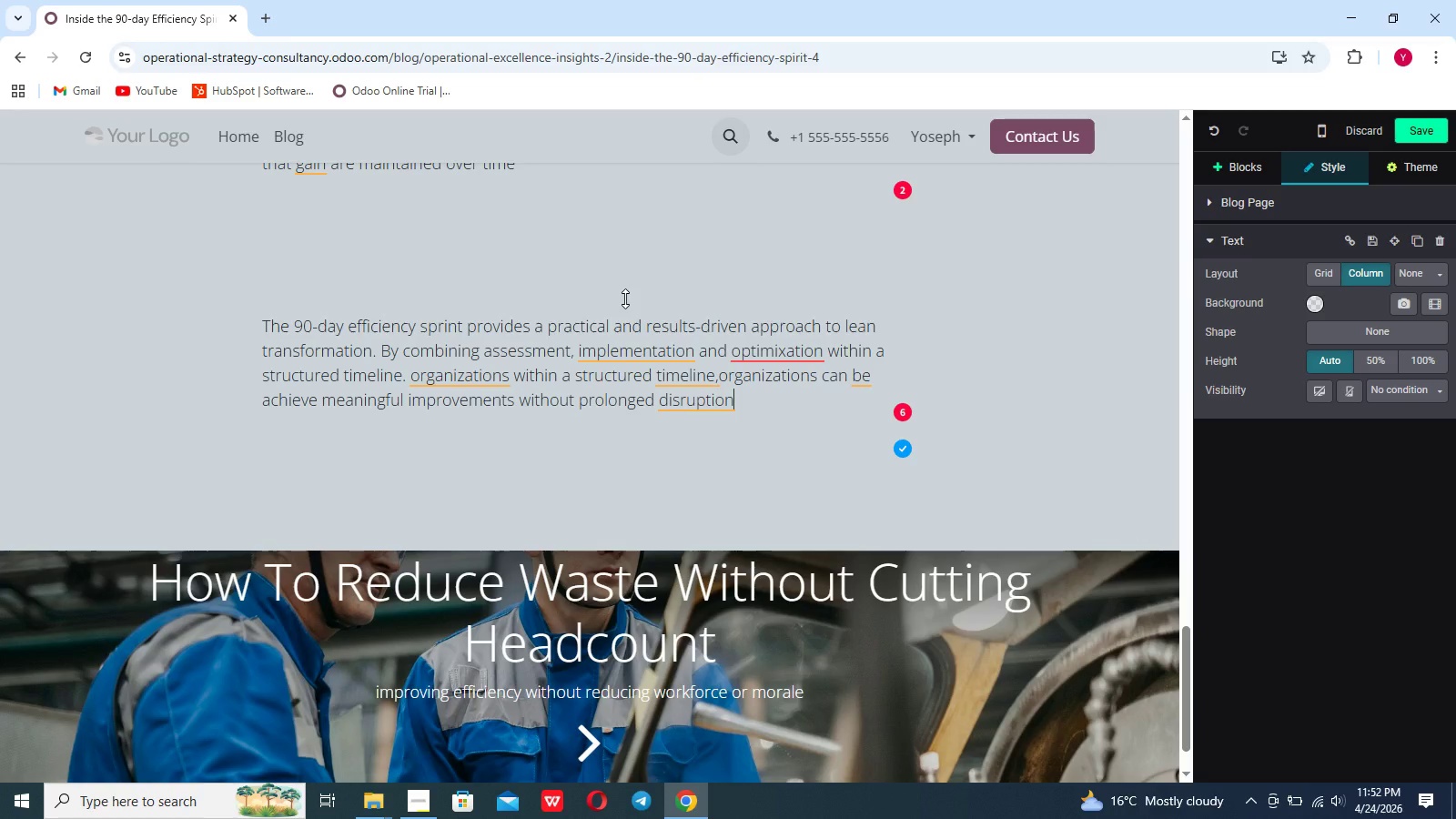 
wait(7.34)
 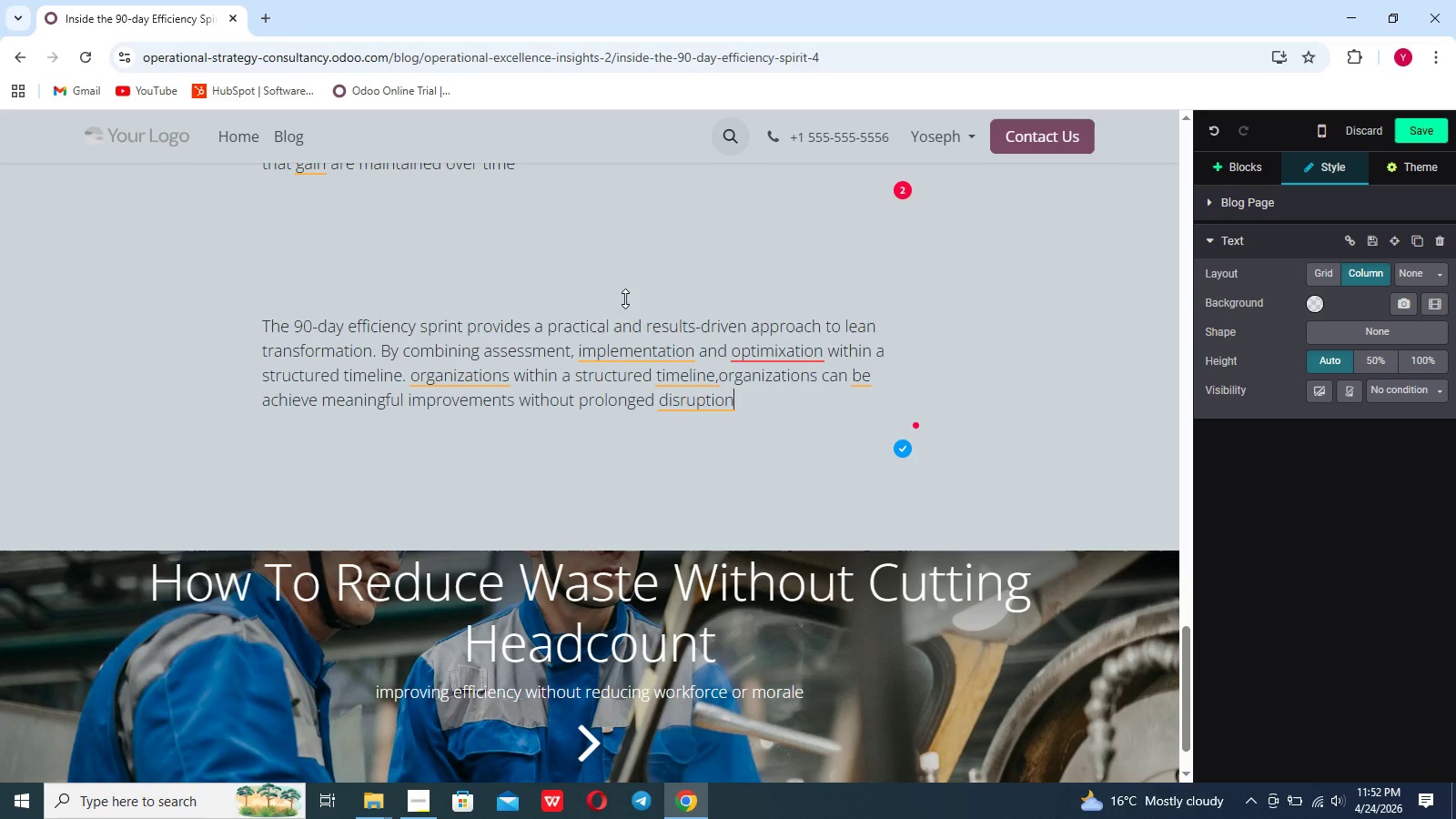 
left_click_drag(start_coordinate=[625, 298], to_coordinate=[797, 260])
 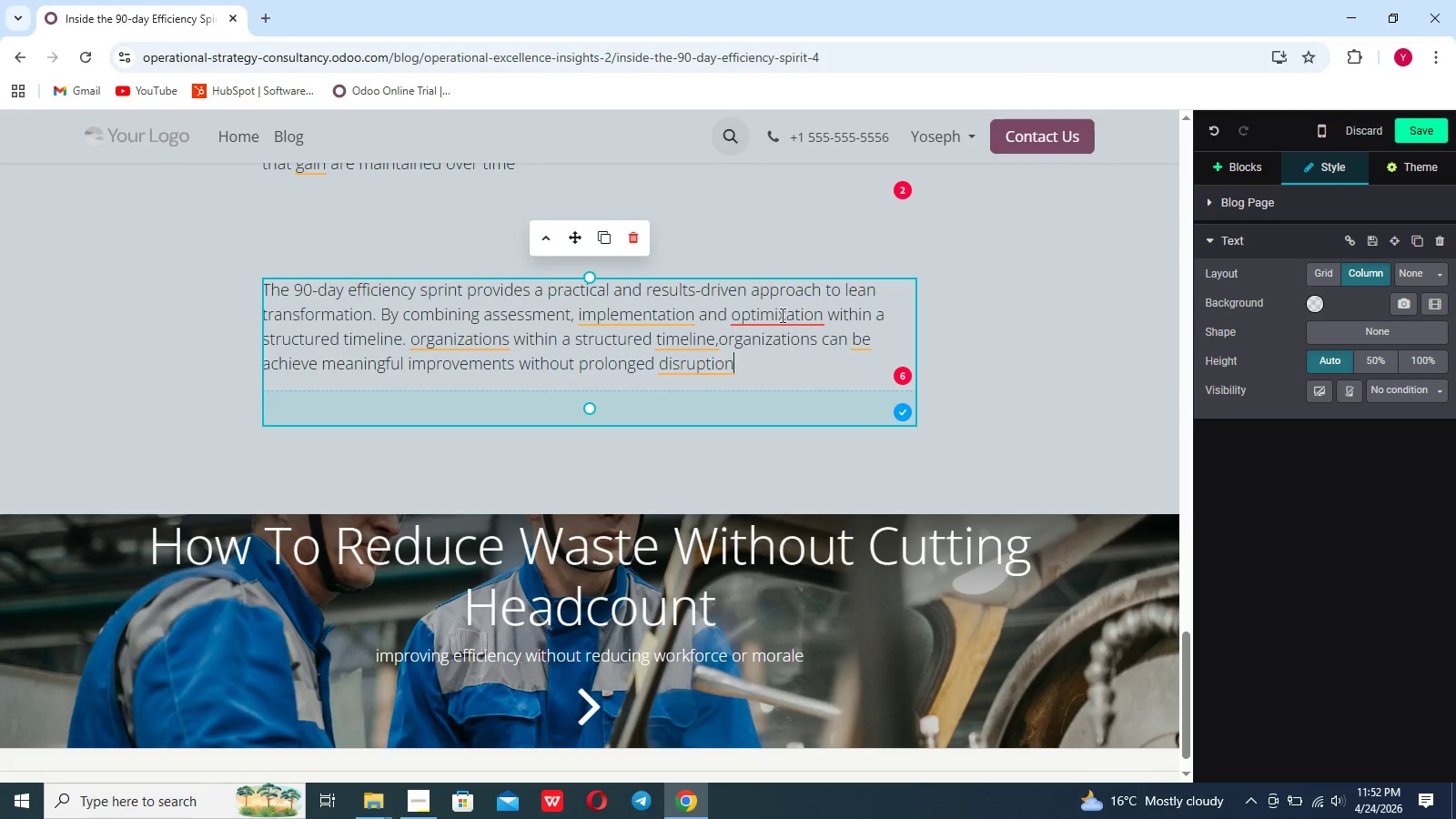 
left_click([781, 315])
 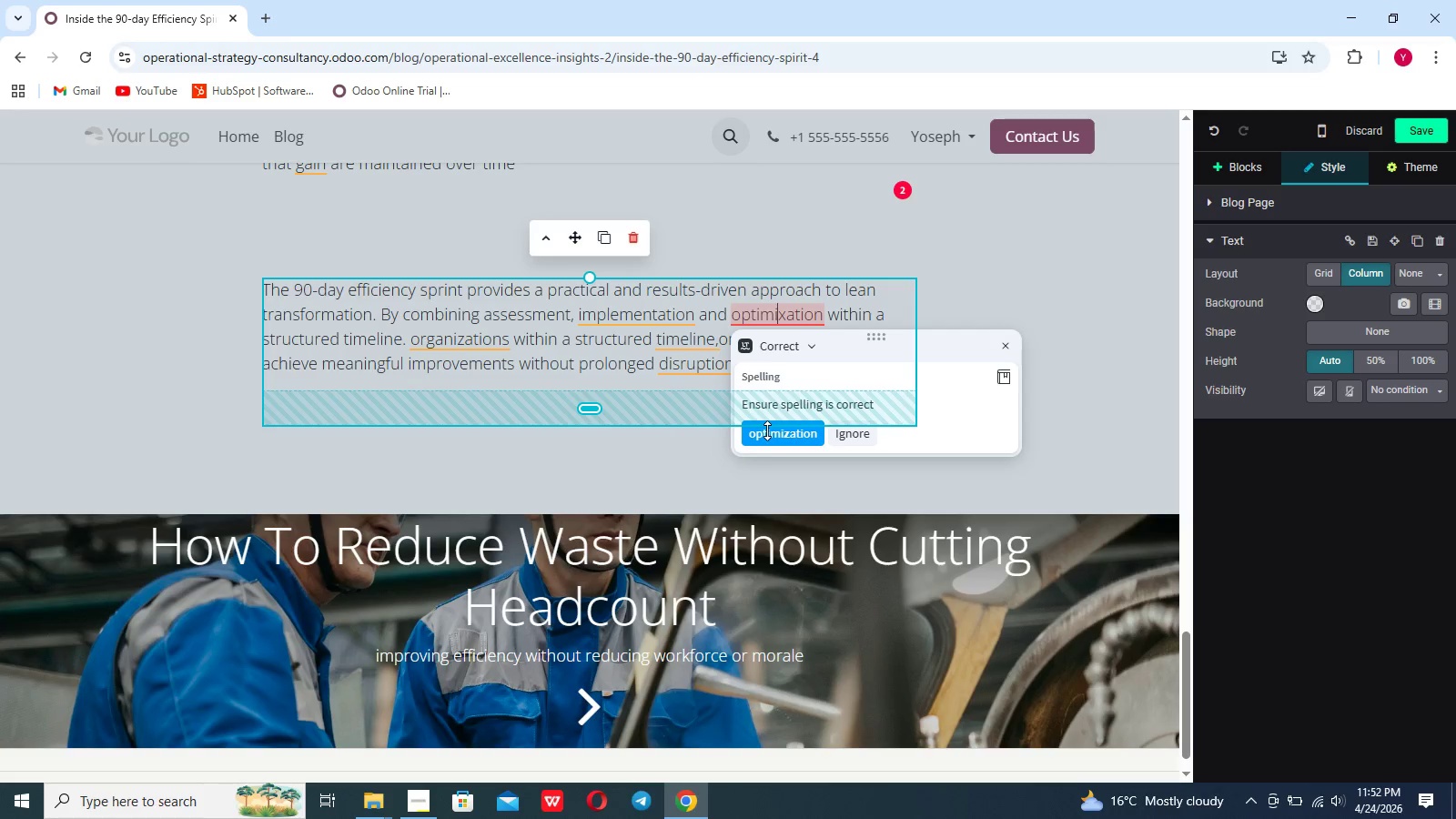 
left_click([767, 430])
 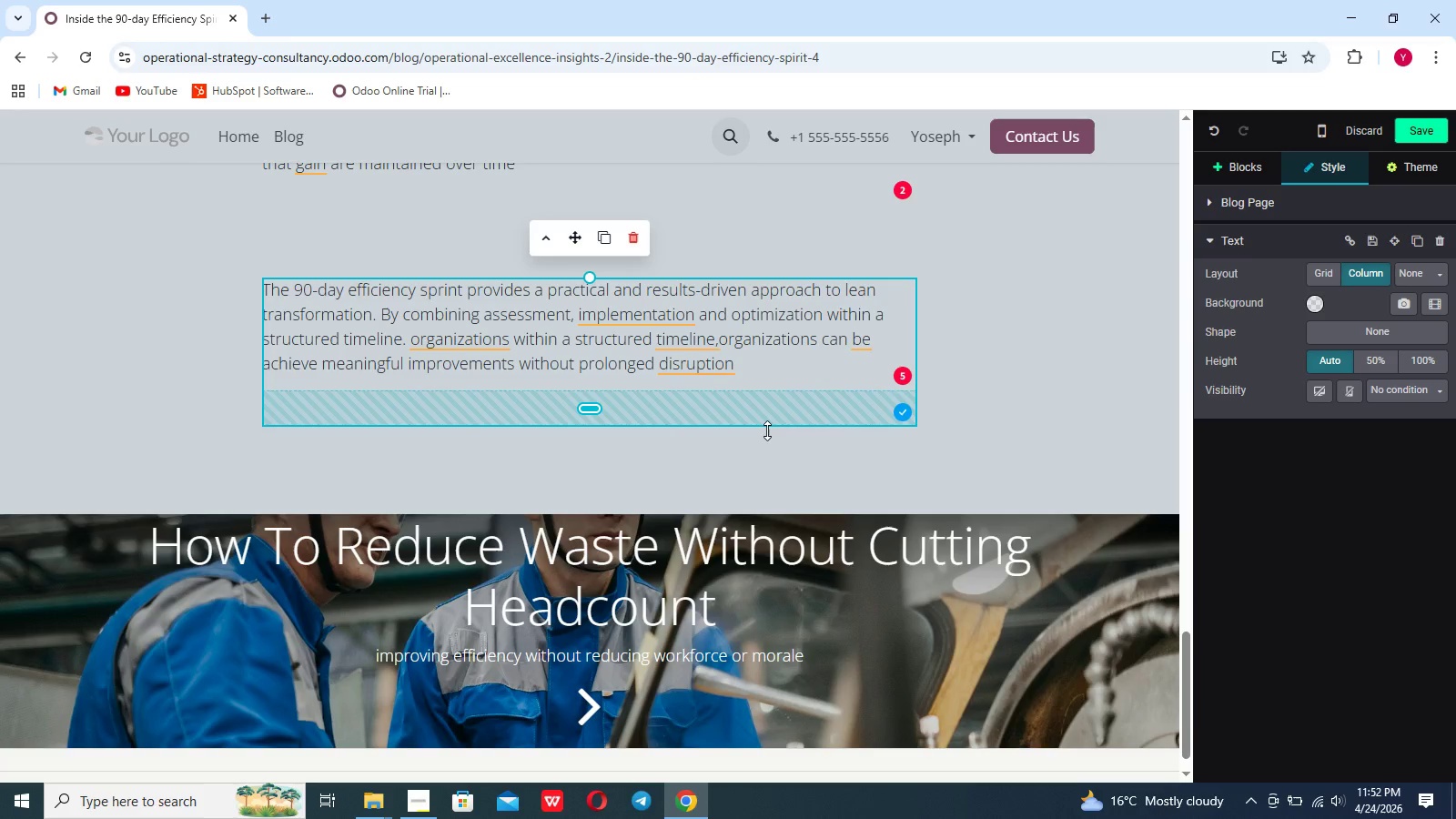 
wait(7.11)
 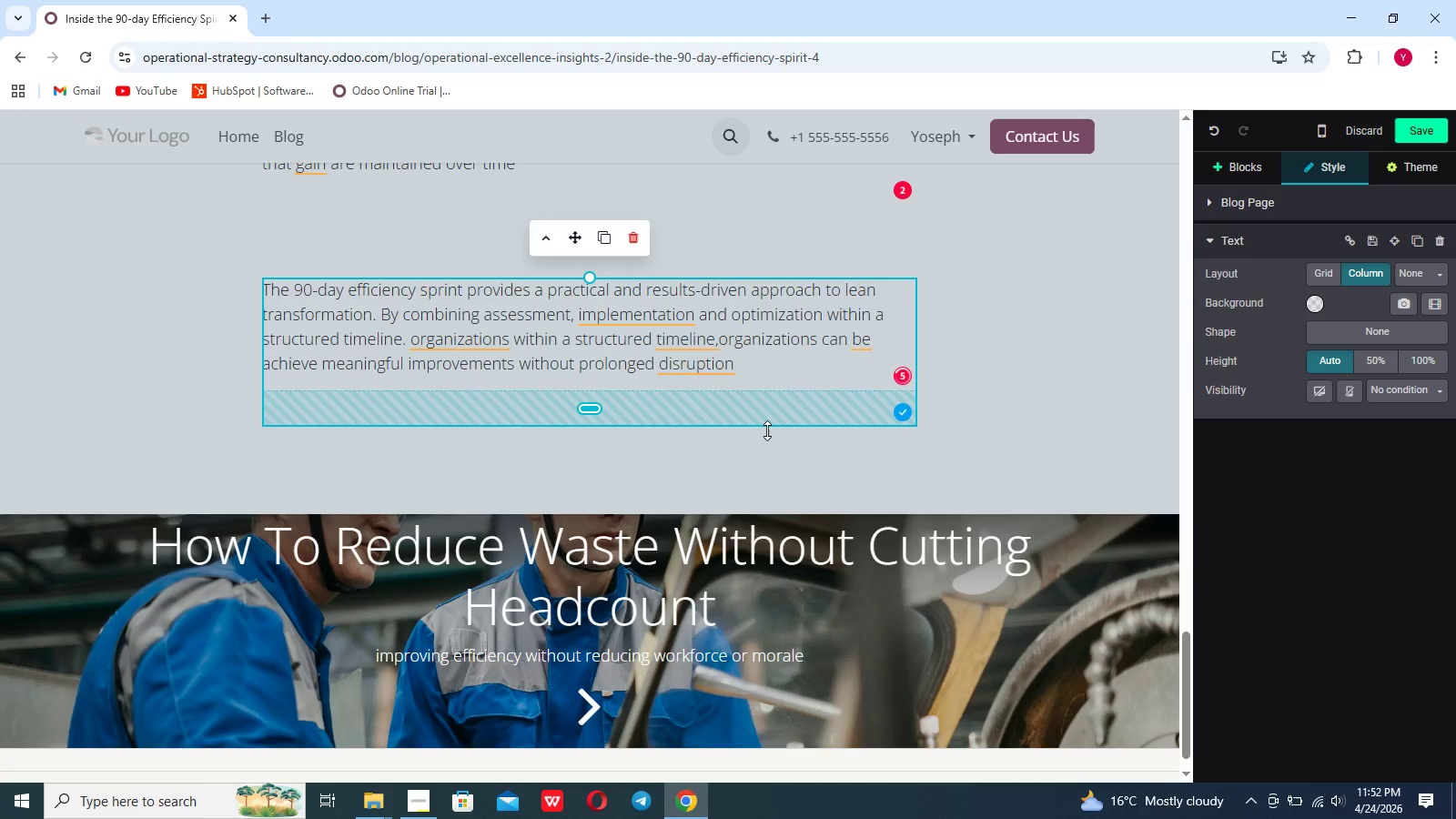 
left_click([745, 373])
 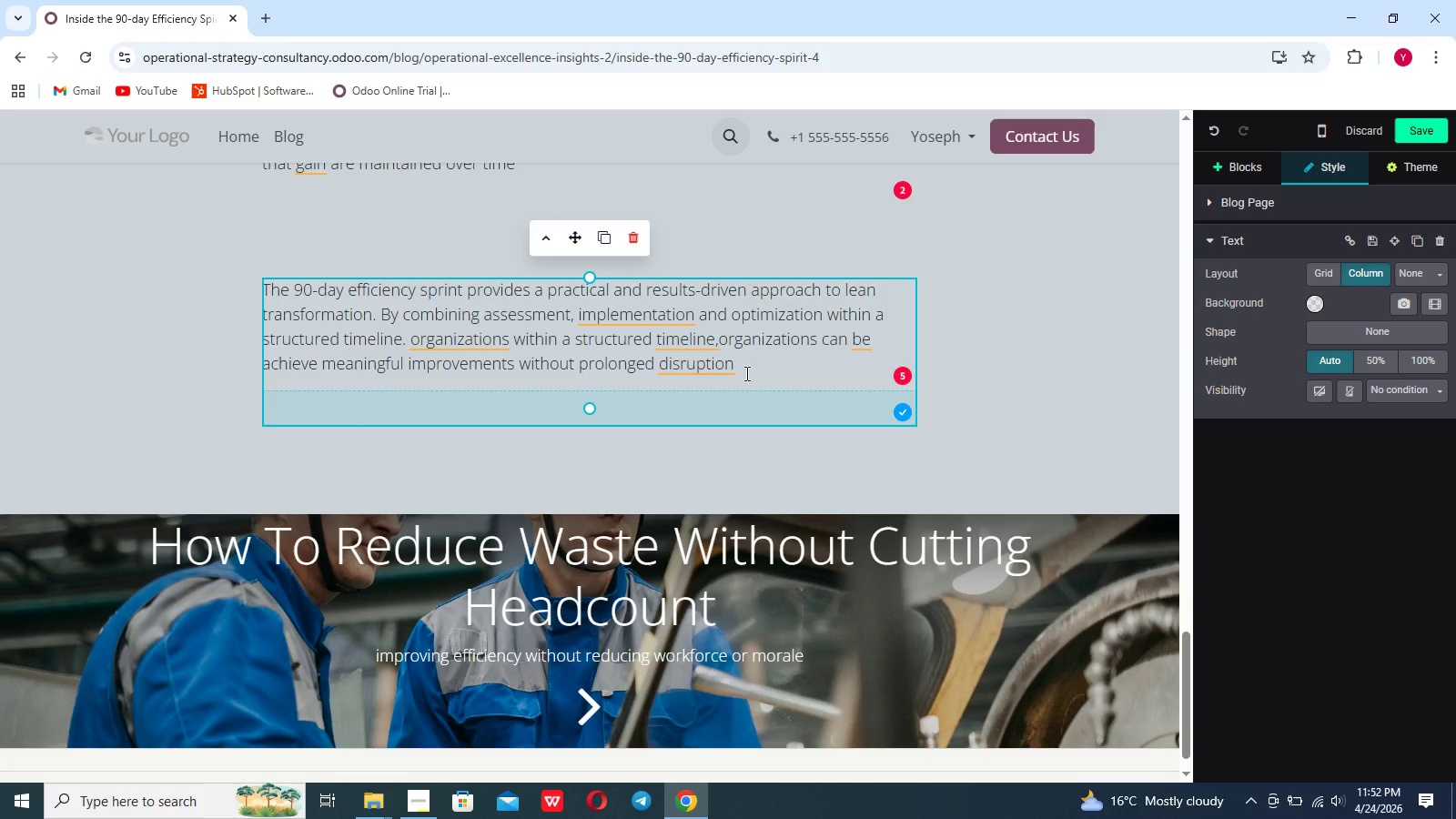 
key(Period)
 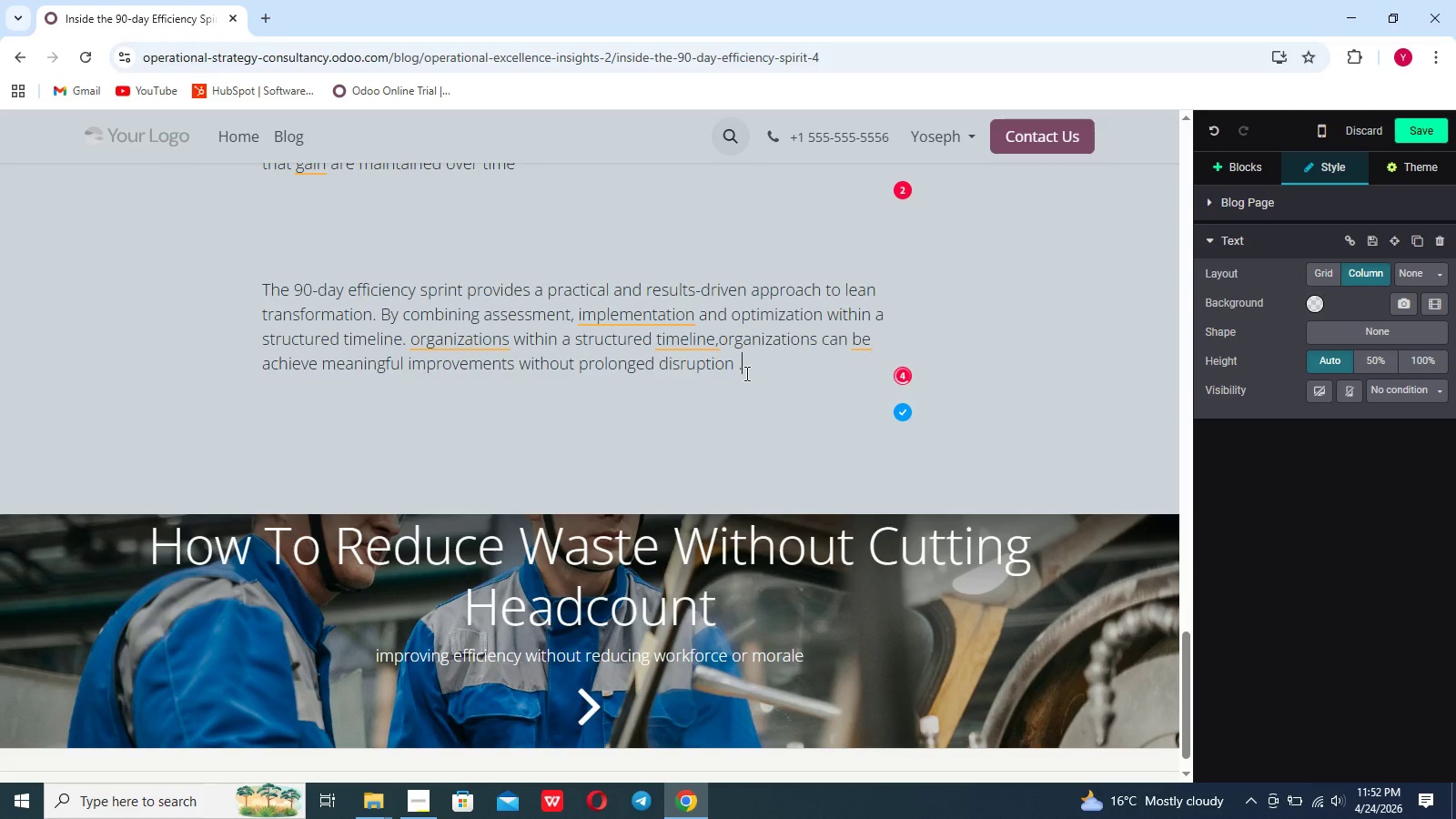 
hold_key(key=ShiftRight, duration=0.48)
 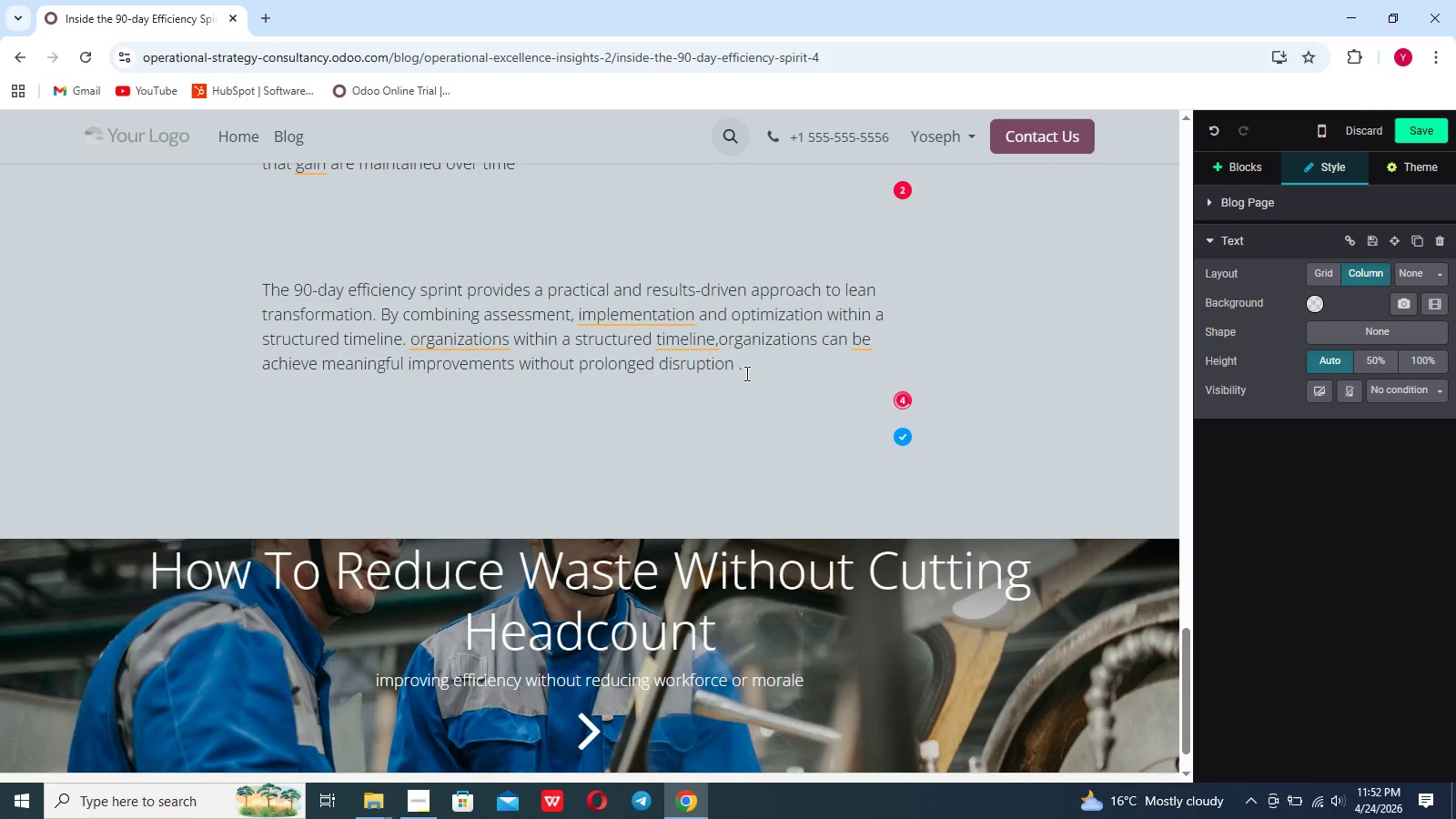 
key(Enter)
 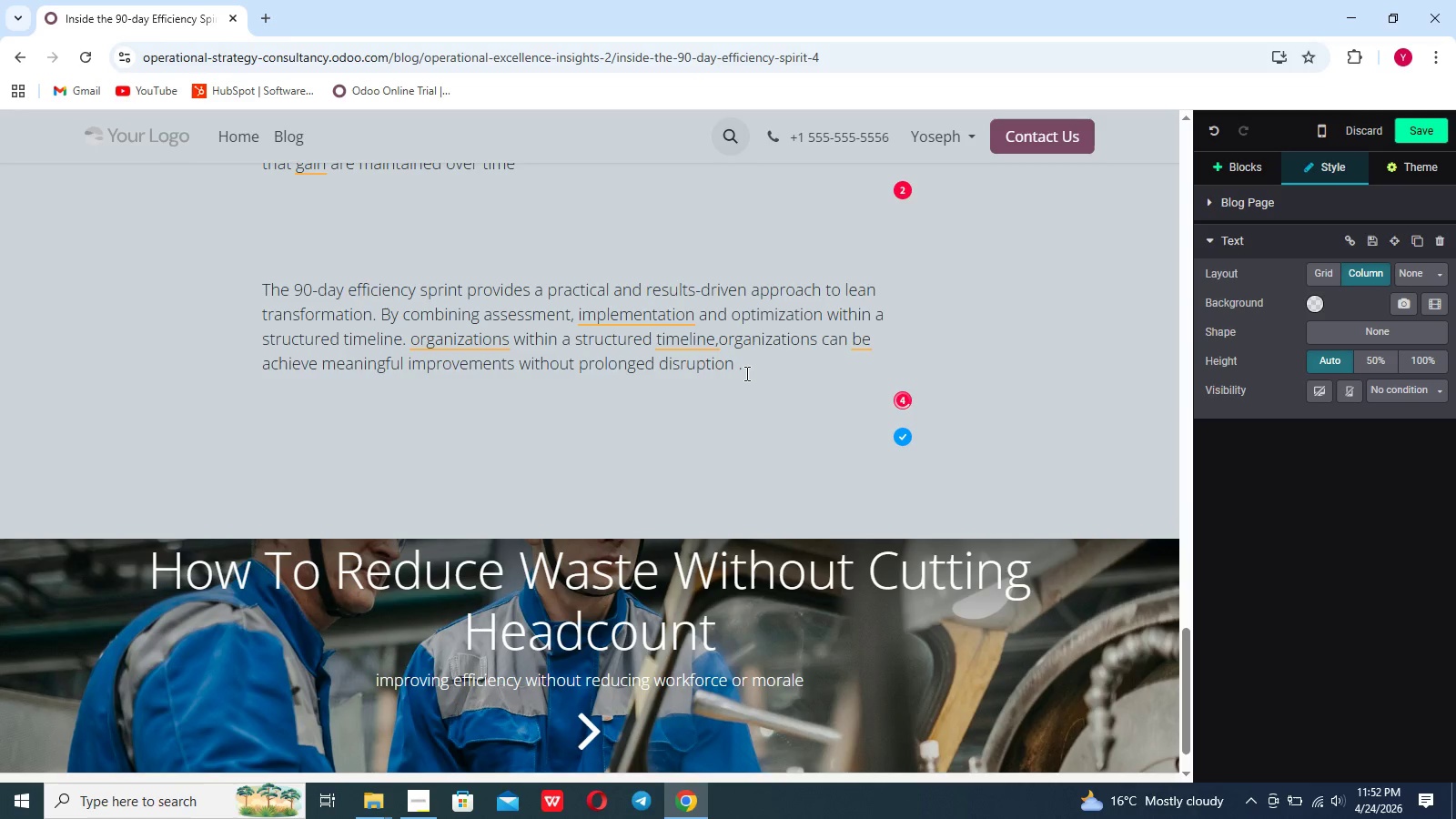 
hold_key(key=ShiftRight, duration=0.59)
 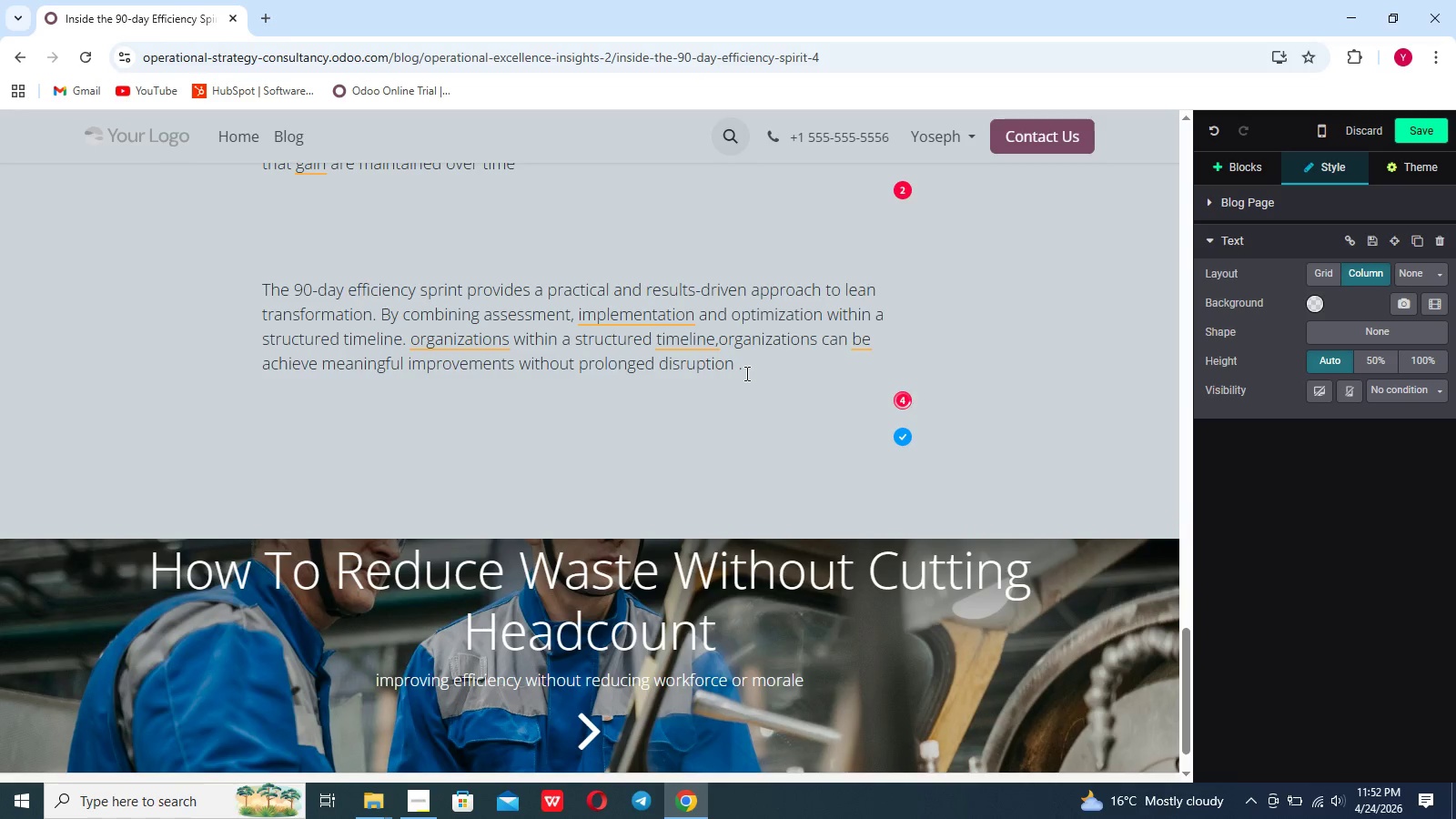 
key(Shift+Enter)
 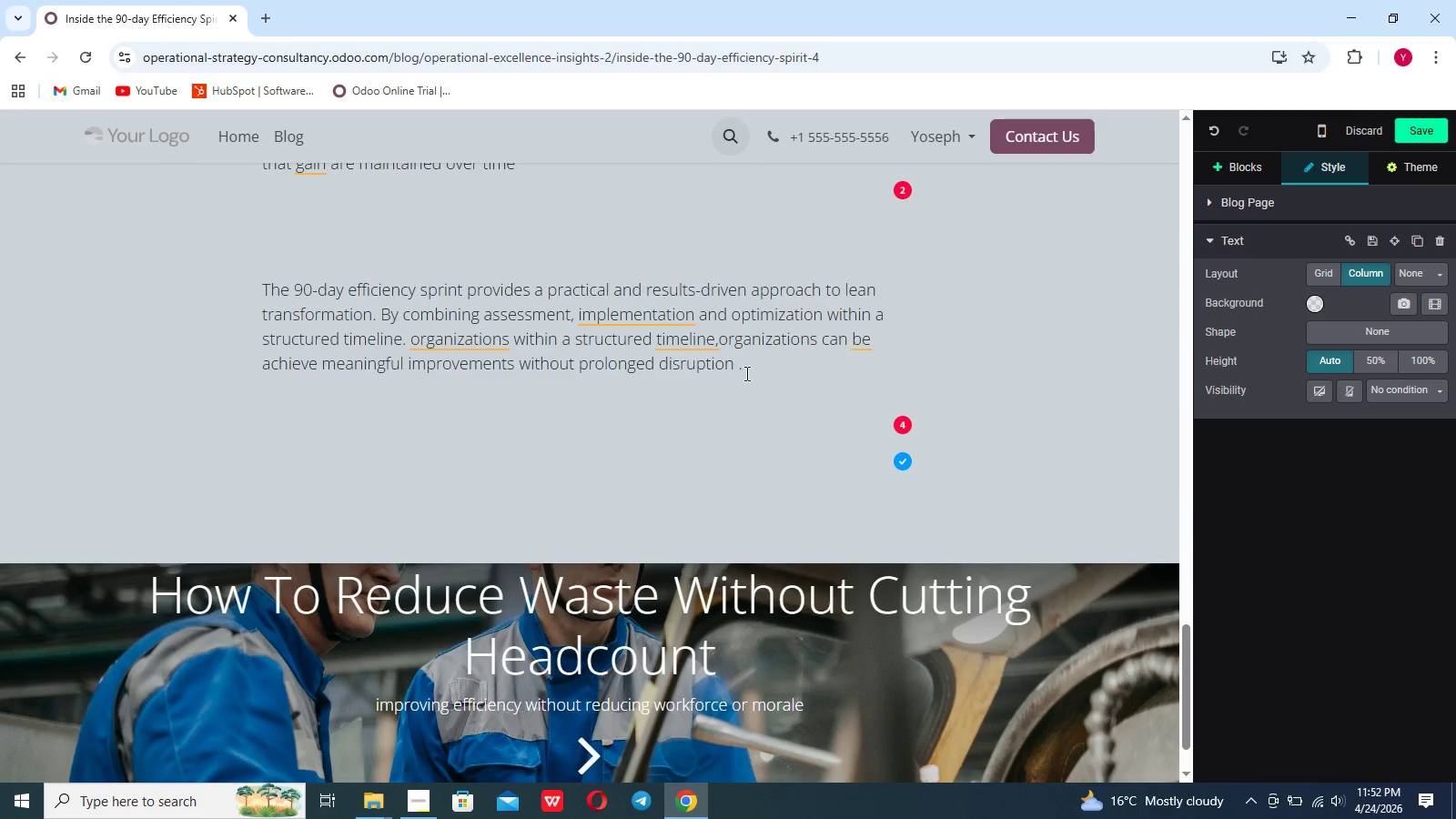 
hold_key(key=ShiftLeft, duration=0.5)
 